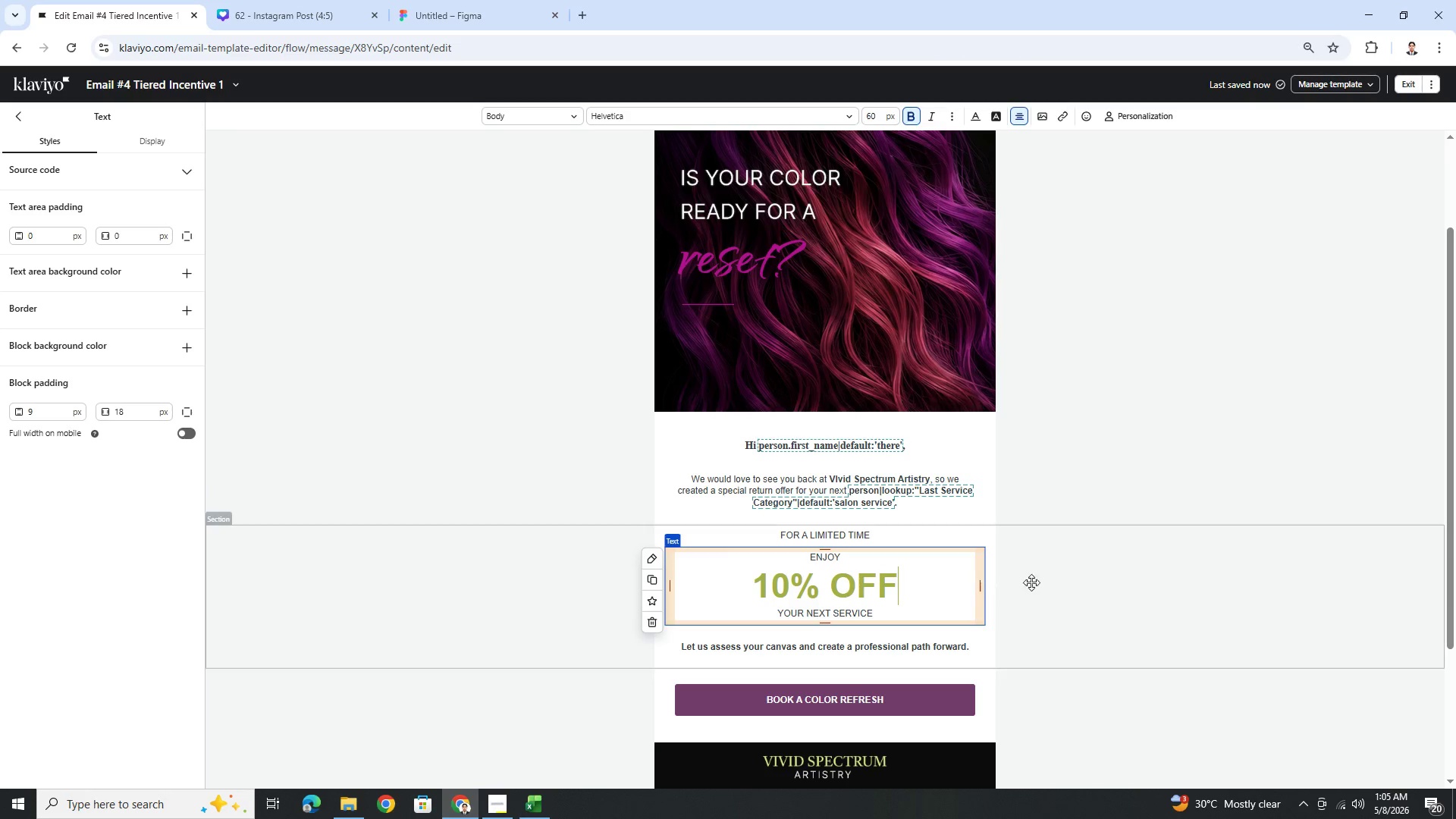 
left_click([1069, 588])
 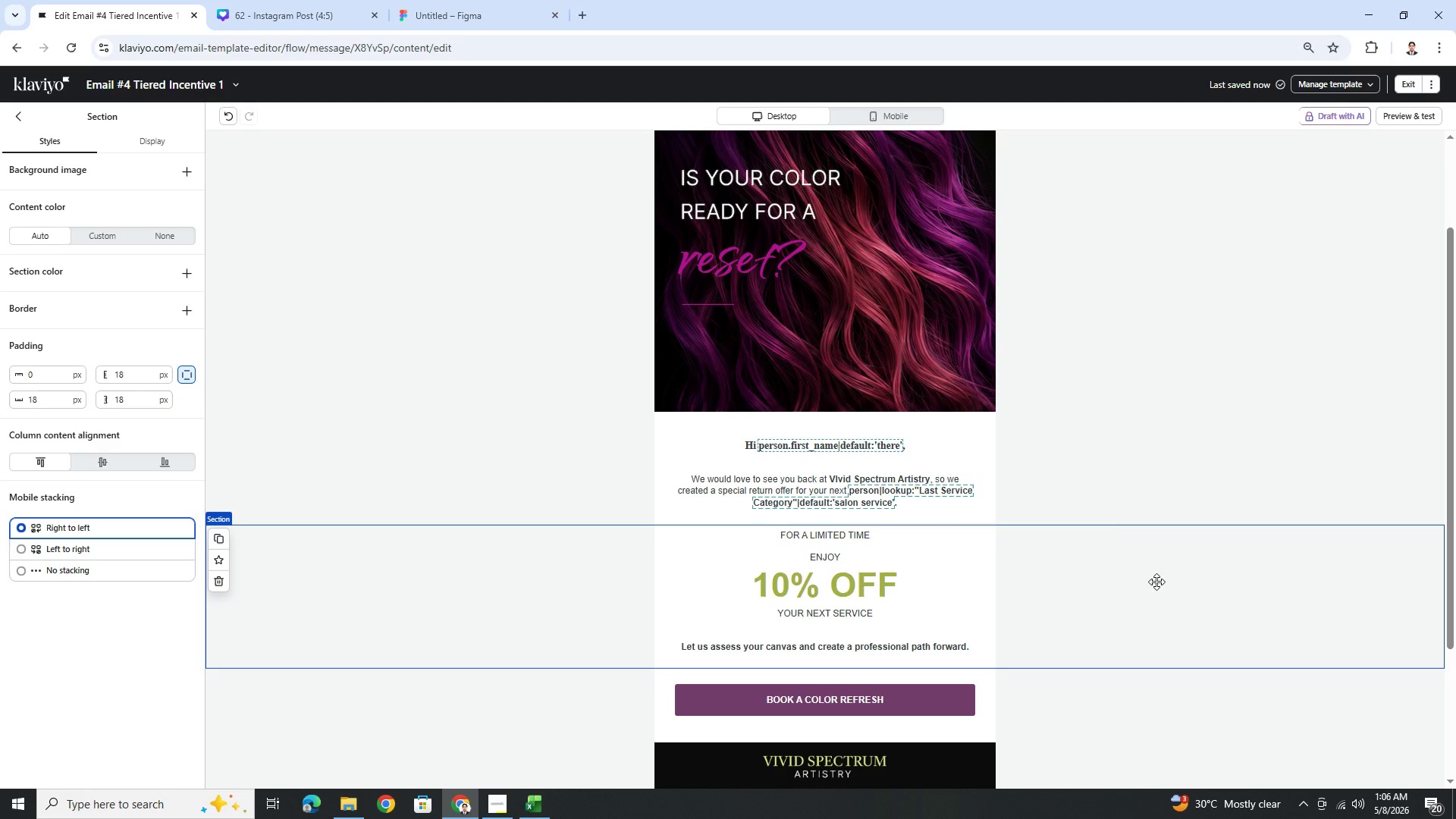 
wait(7.12)
 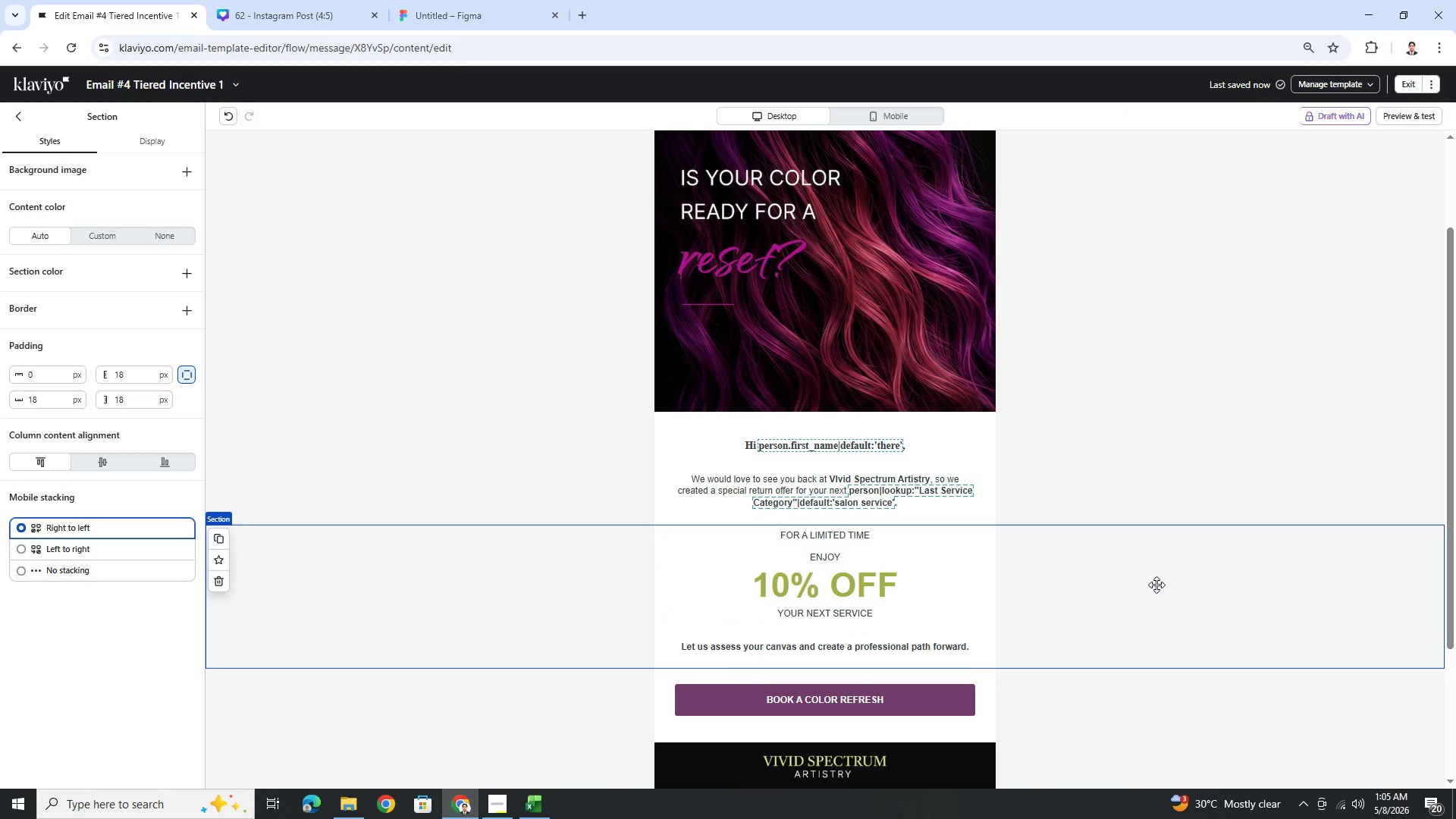 
scroll: coordinate [943, 518], scroll_direction: up, amount: 4.0
 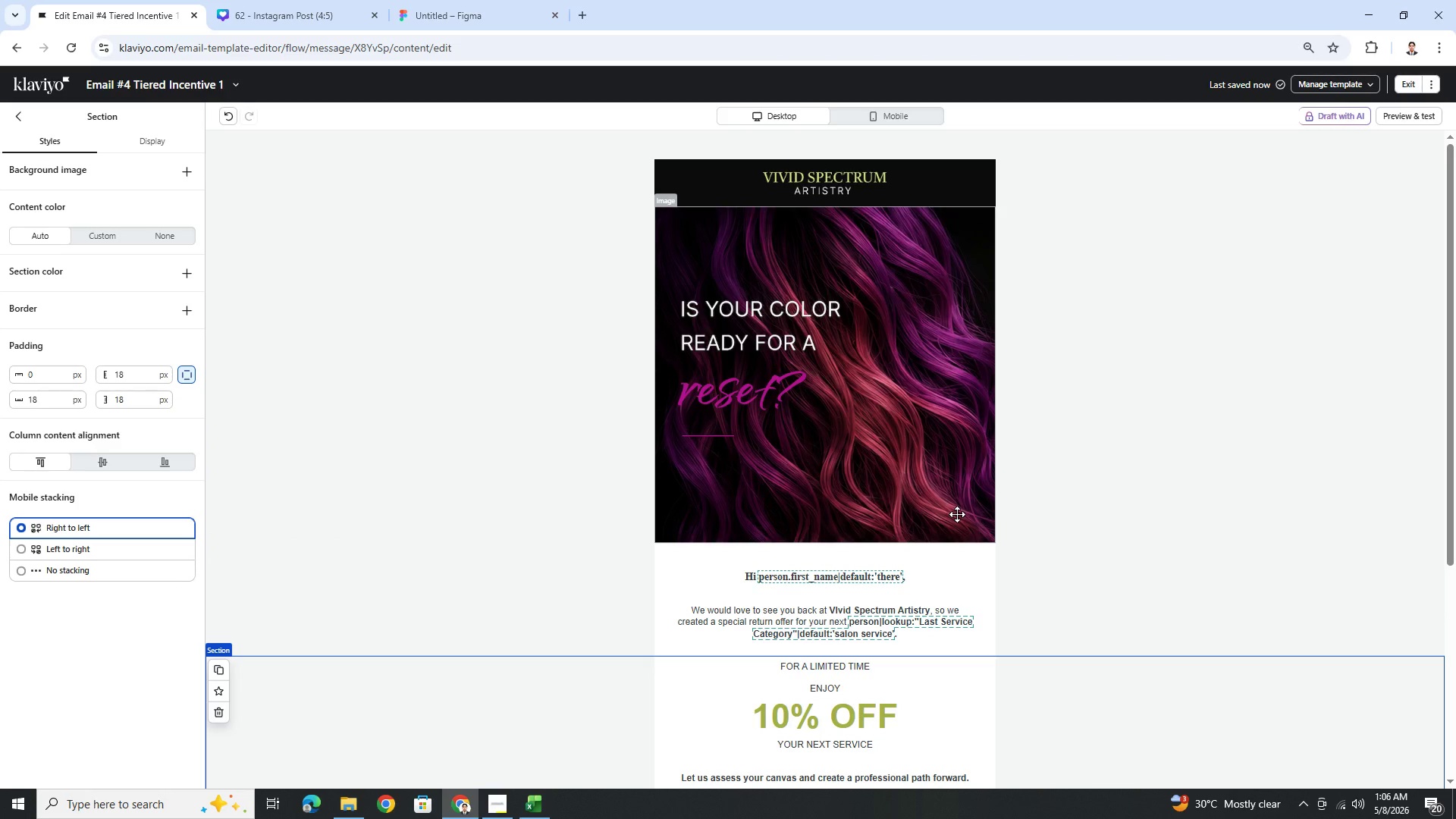 
scroll: coordinate [957, 514], scroll_direction: down, amount: 4.0
 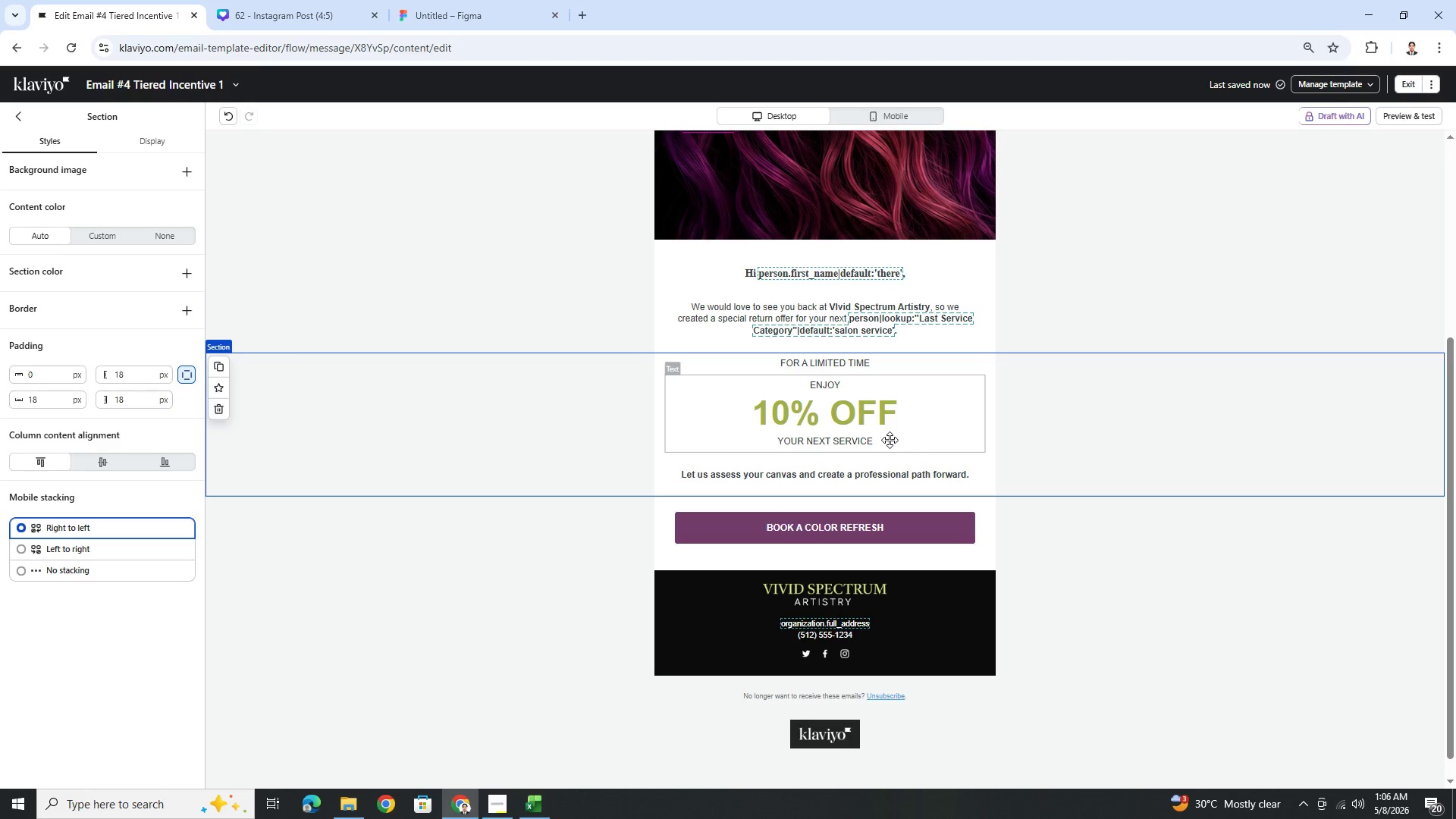 
wait(7.29)
 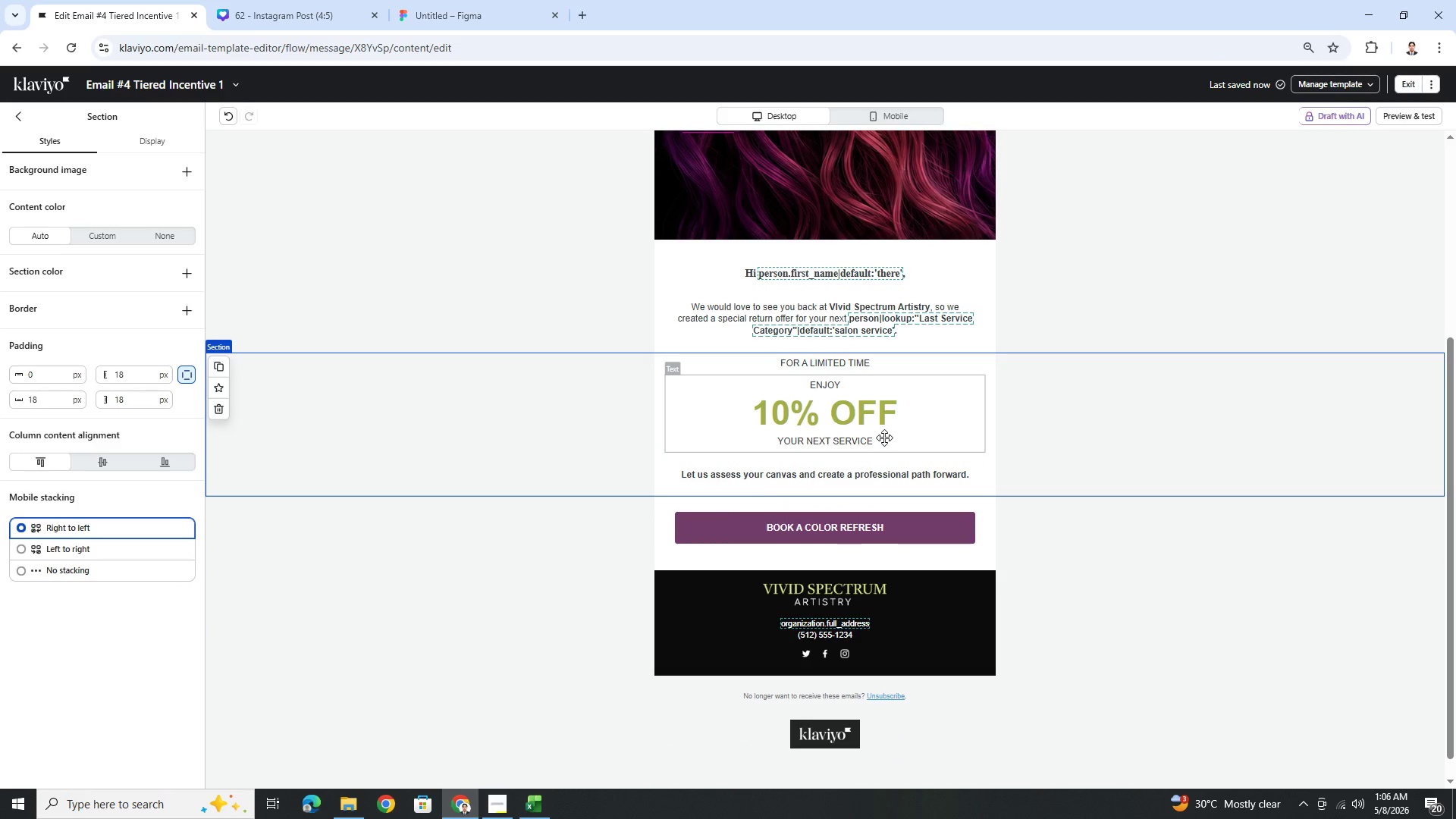 
left_click([921, 426])
 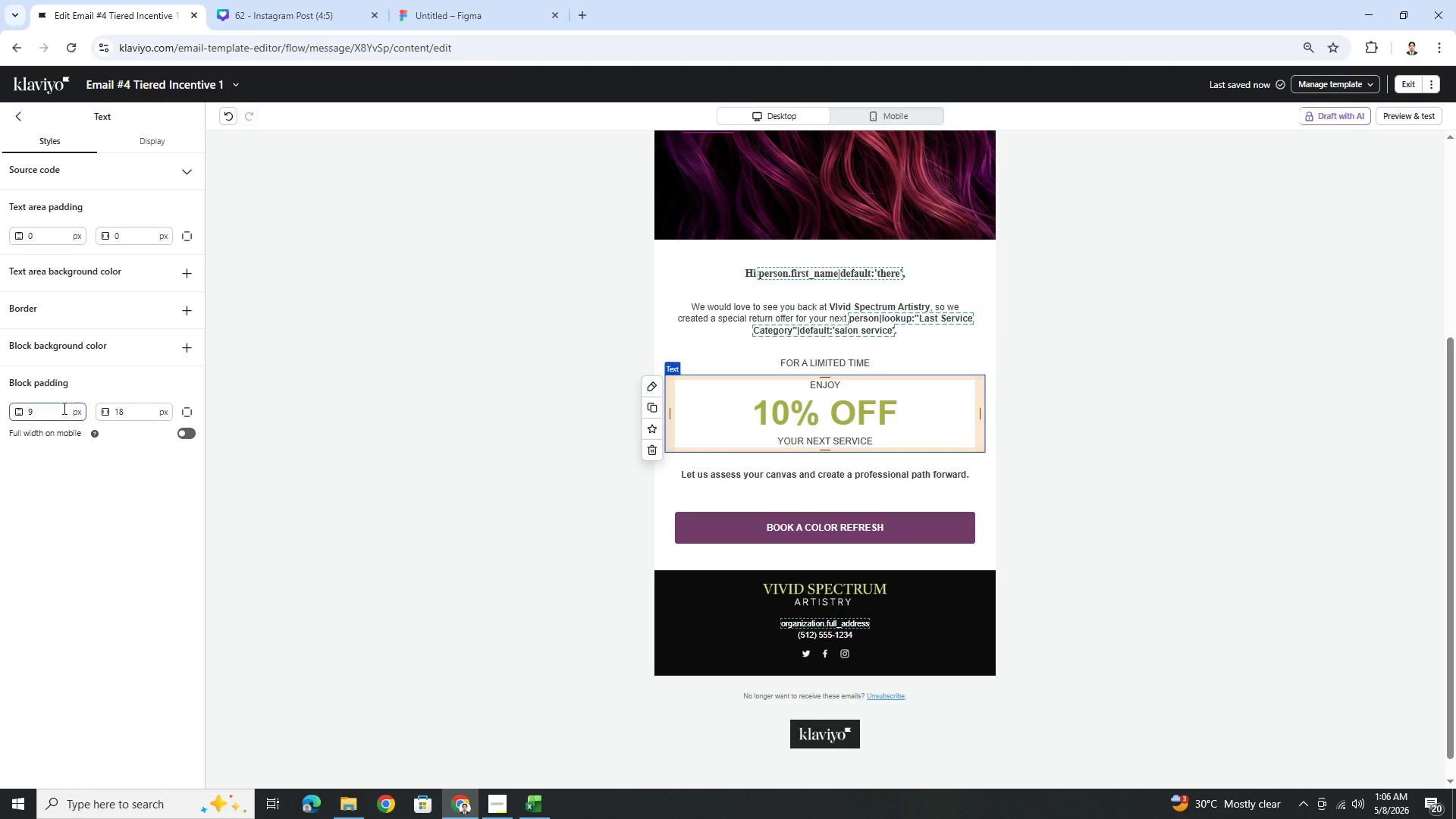 
double_click([55, 414])
 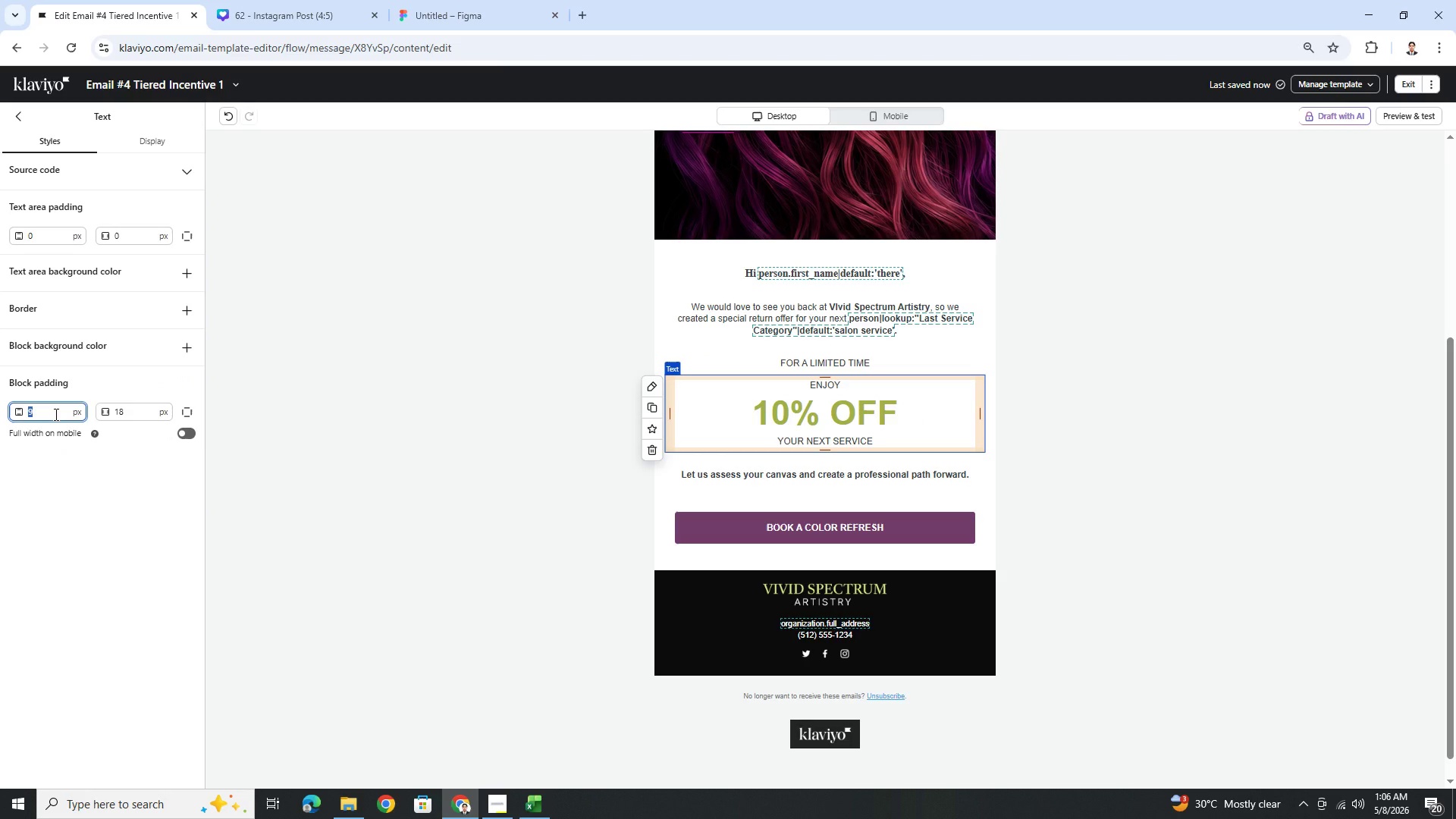 
key(Numpad1)
 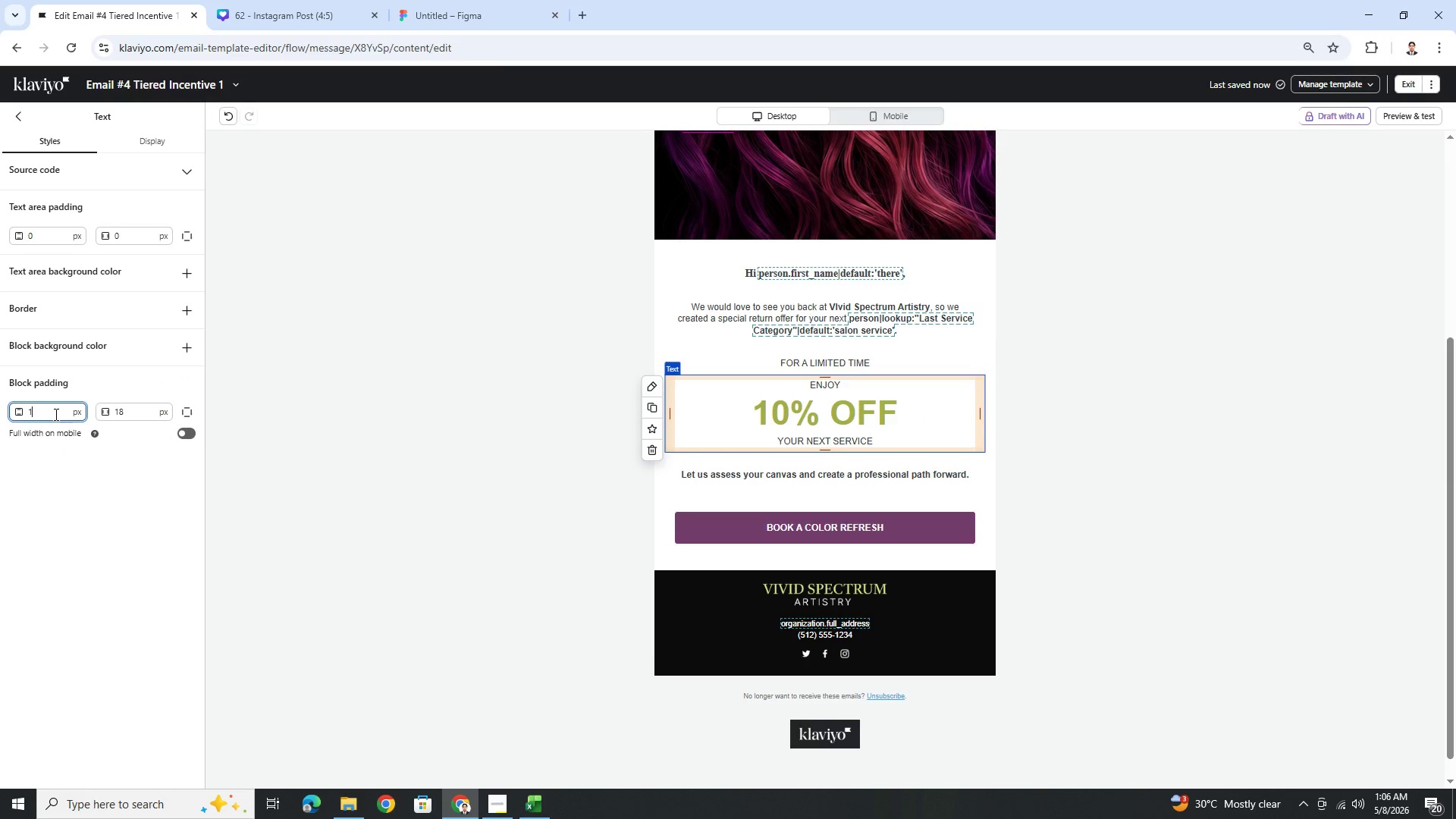 
key(Numpad8)
 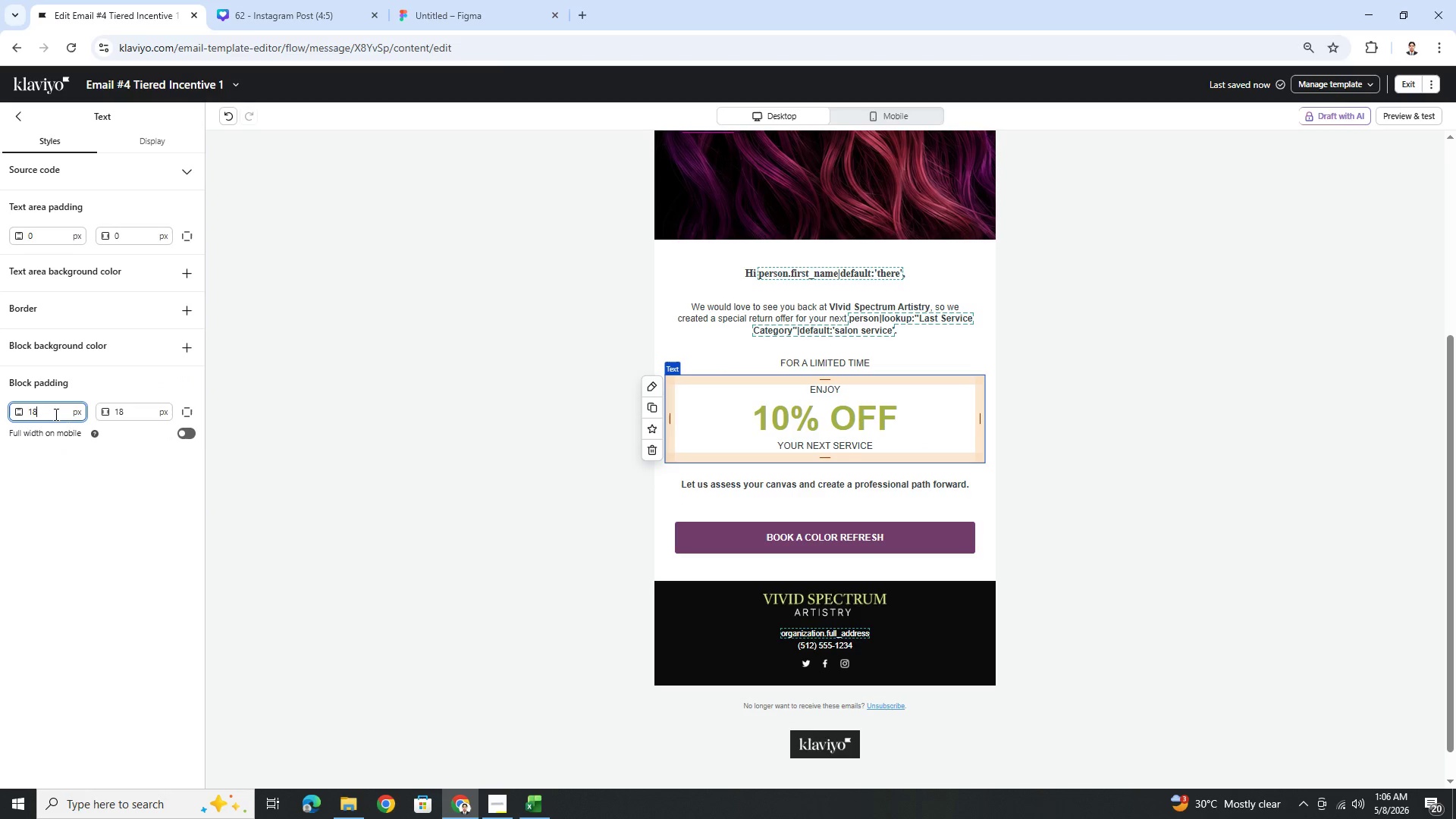 
left_click([187, 315])
 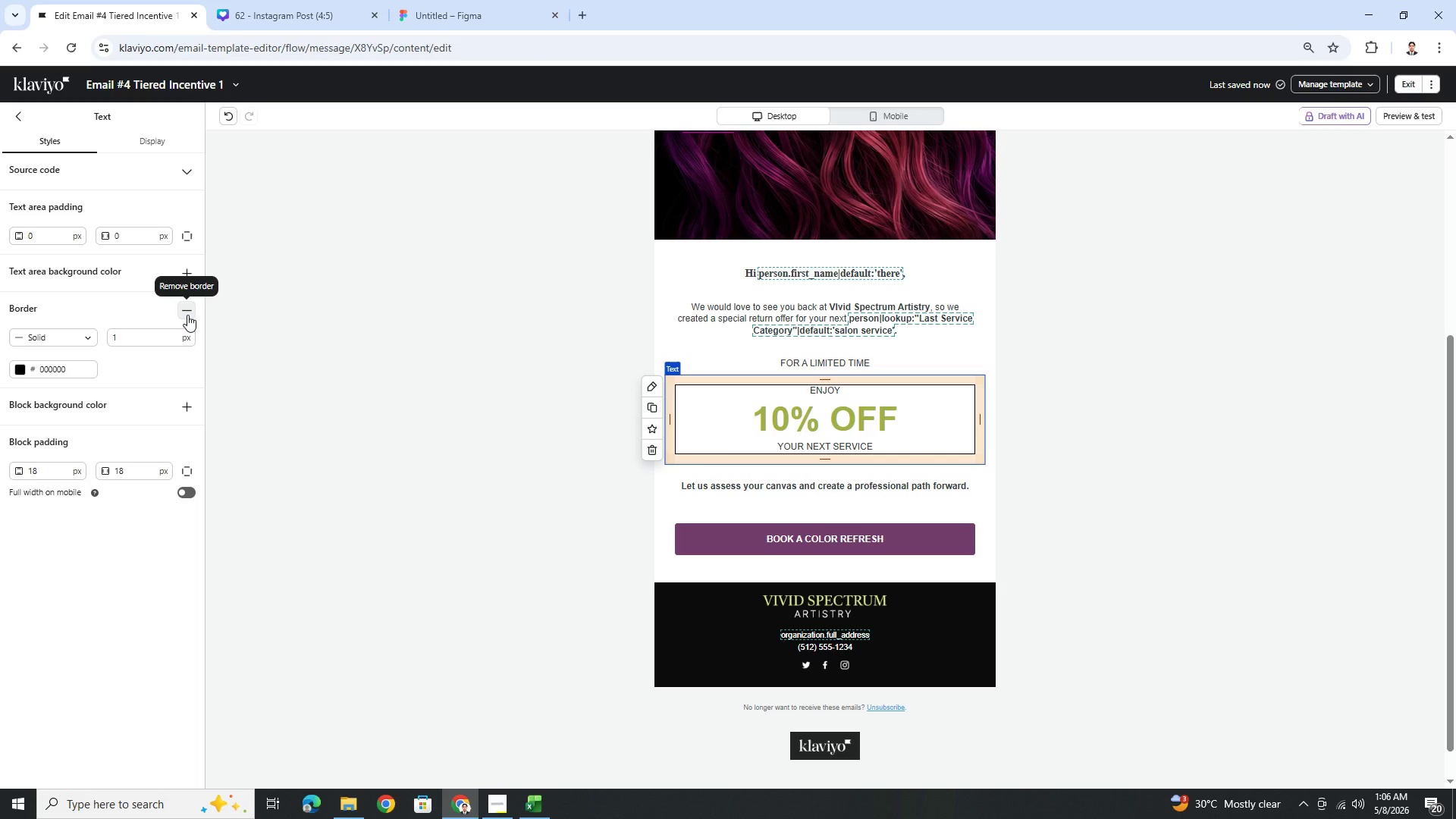 
double_click([57, 472])
 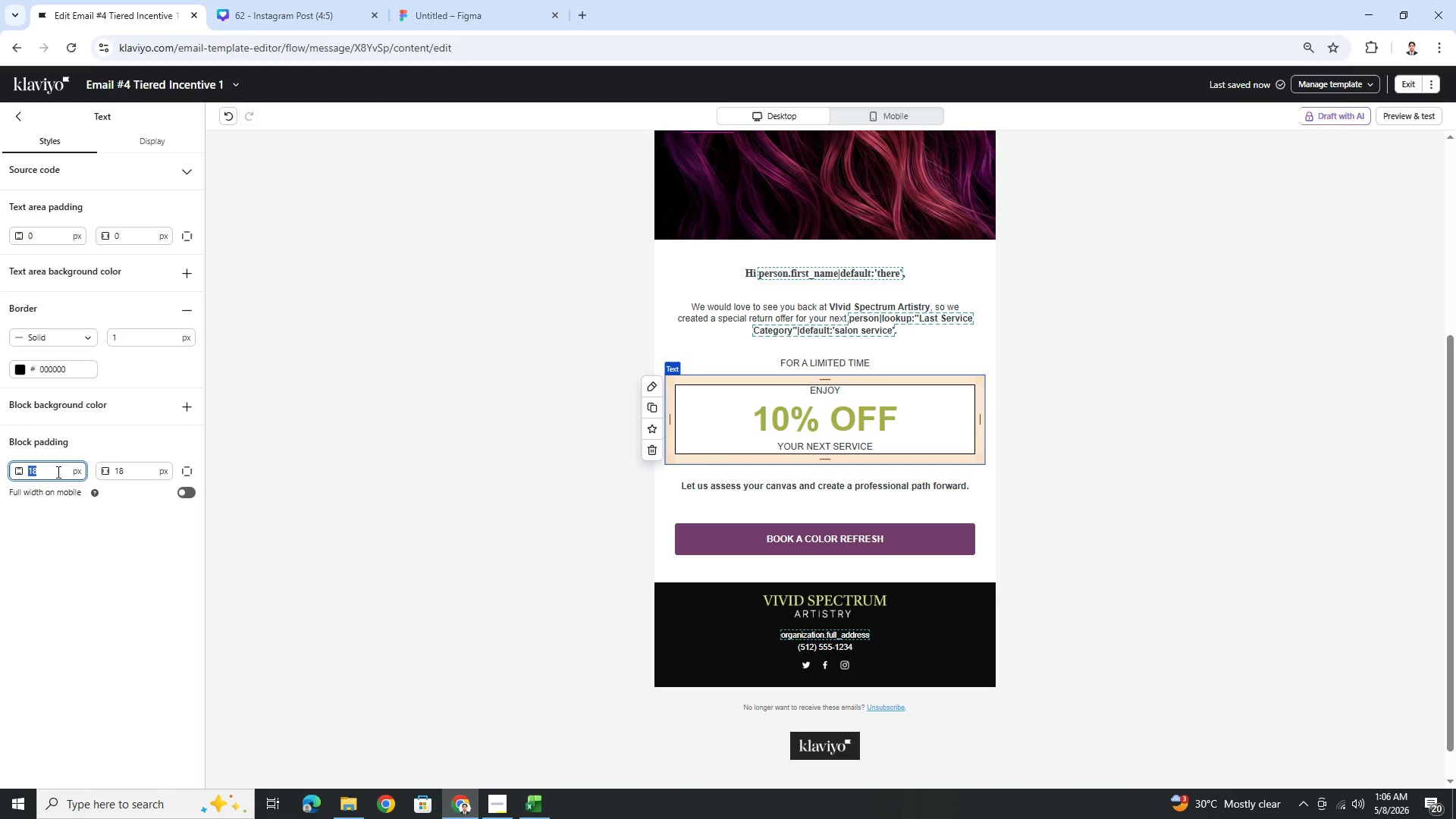 
key(Numpad9)
 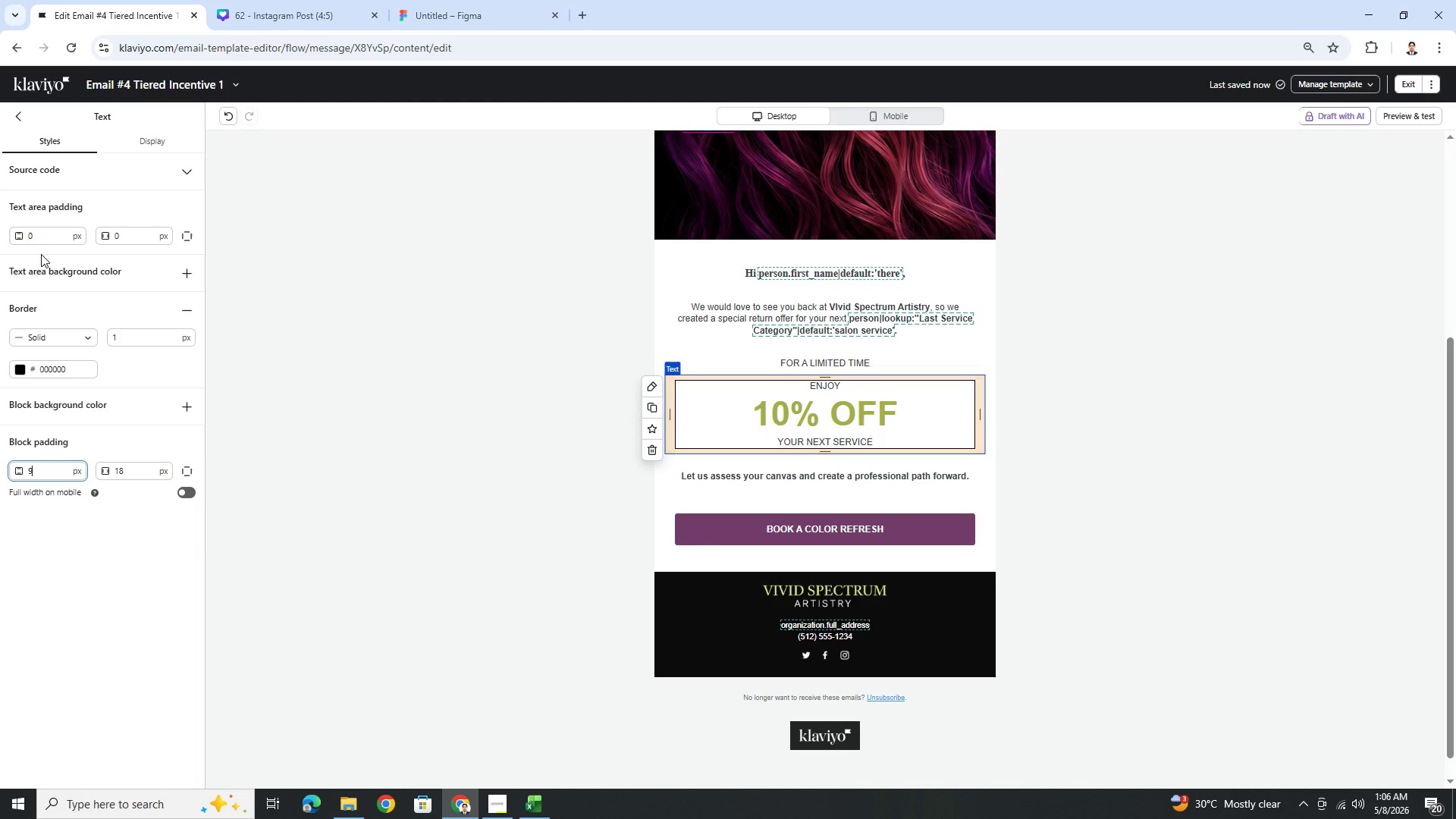 
double_click([44, 241])
 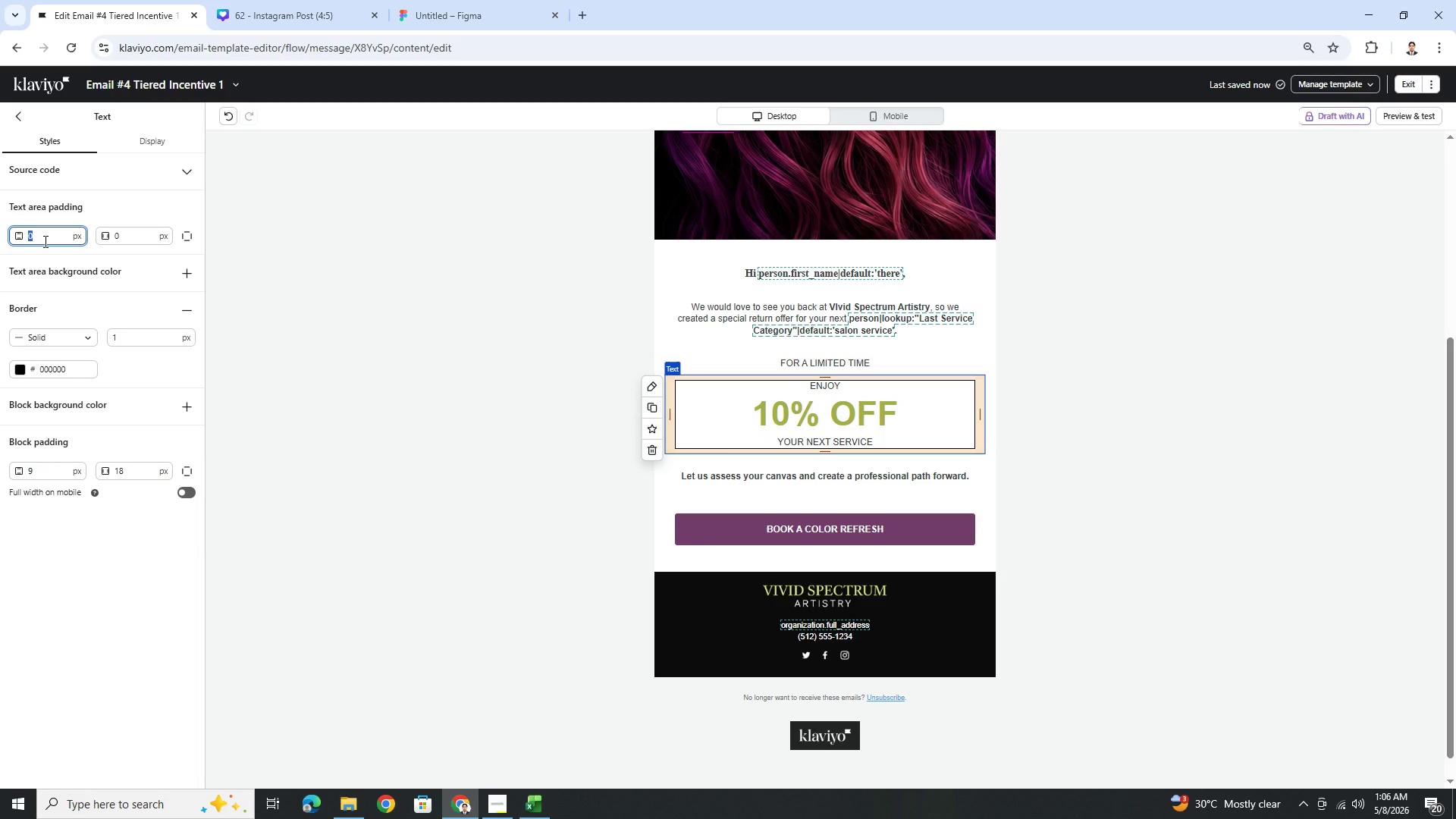 
key(Numpad1)
 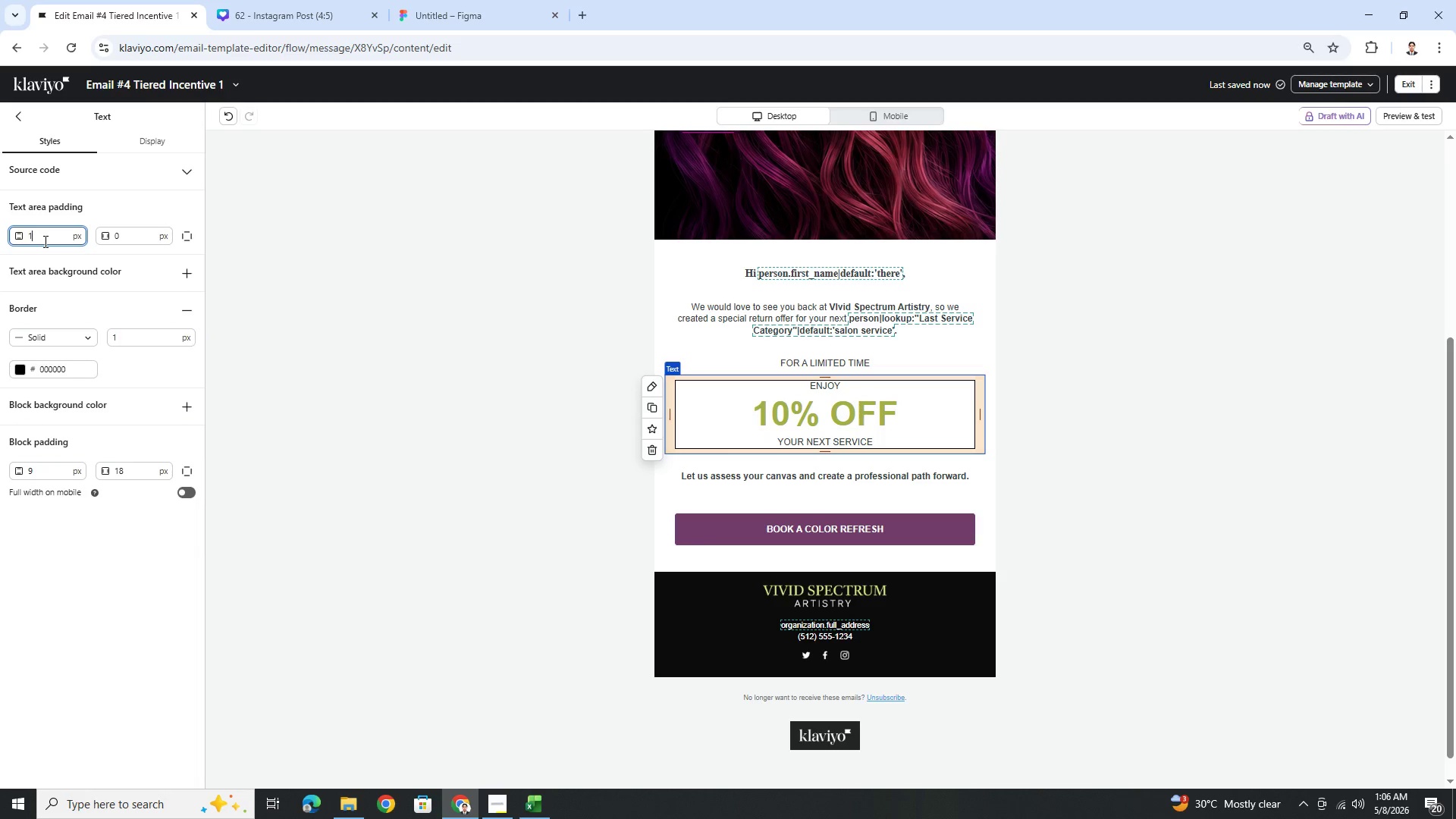 
key(Numpad8)
 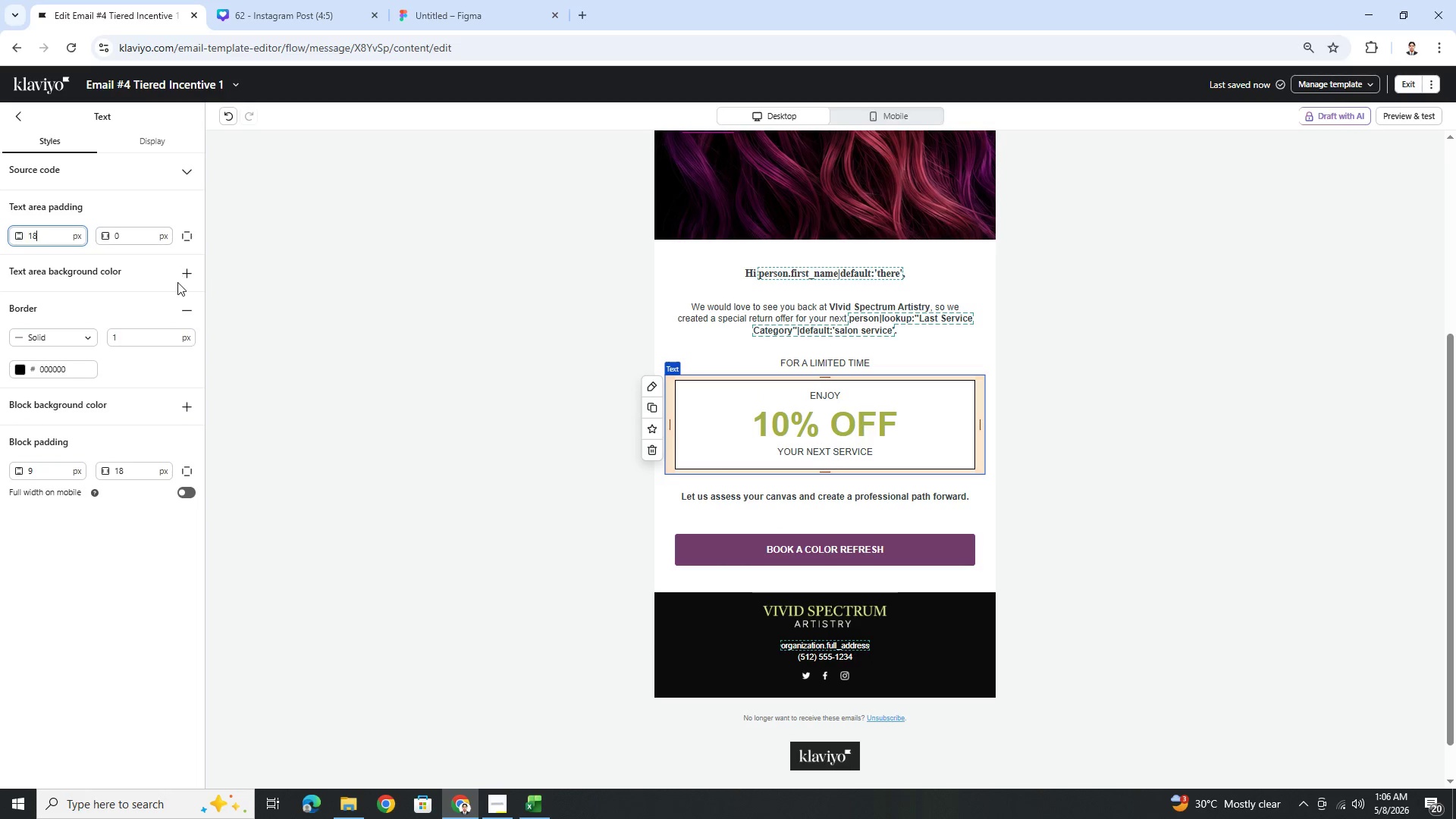 
left_click([20, 369])
 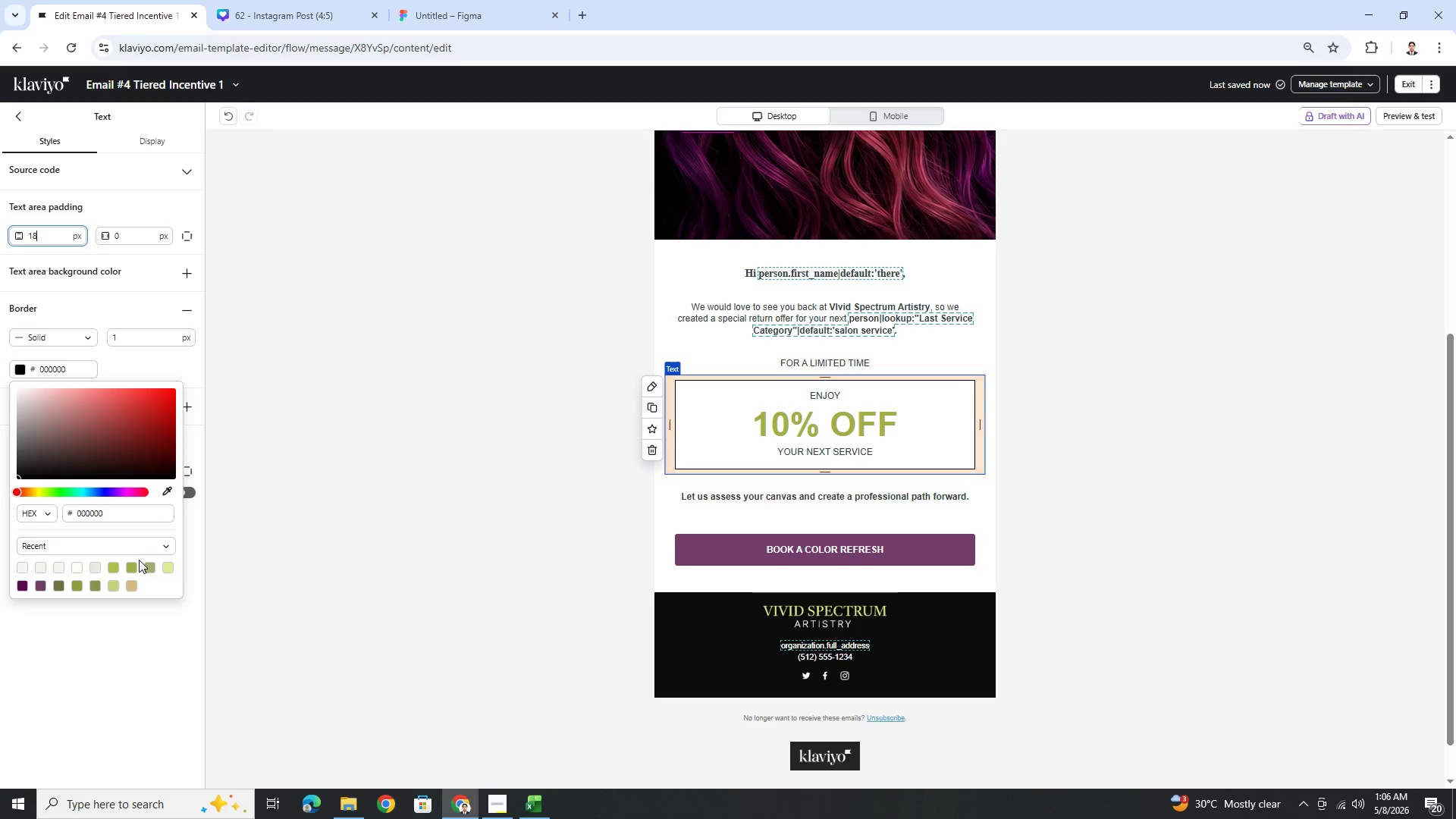 
left_click([133, 566])
 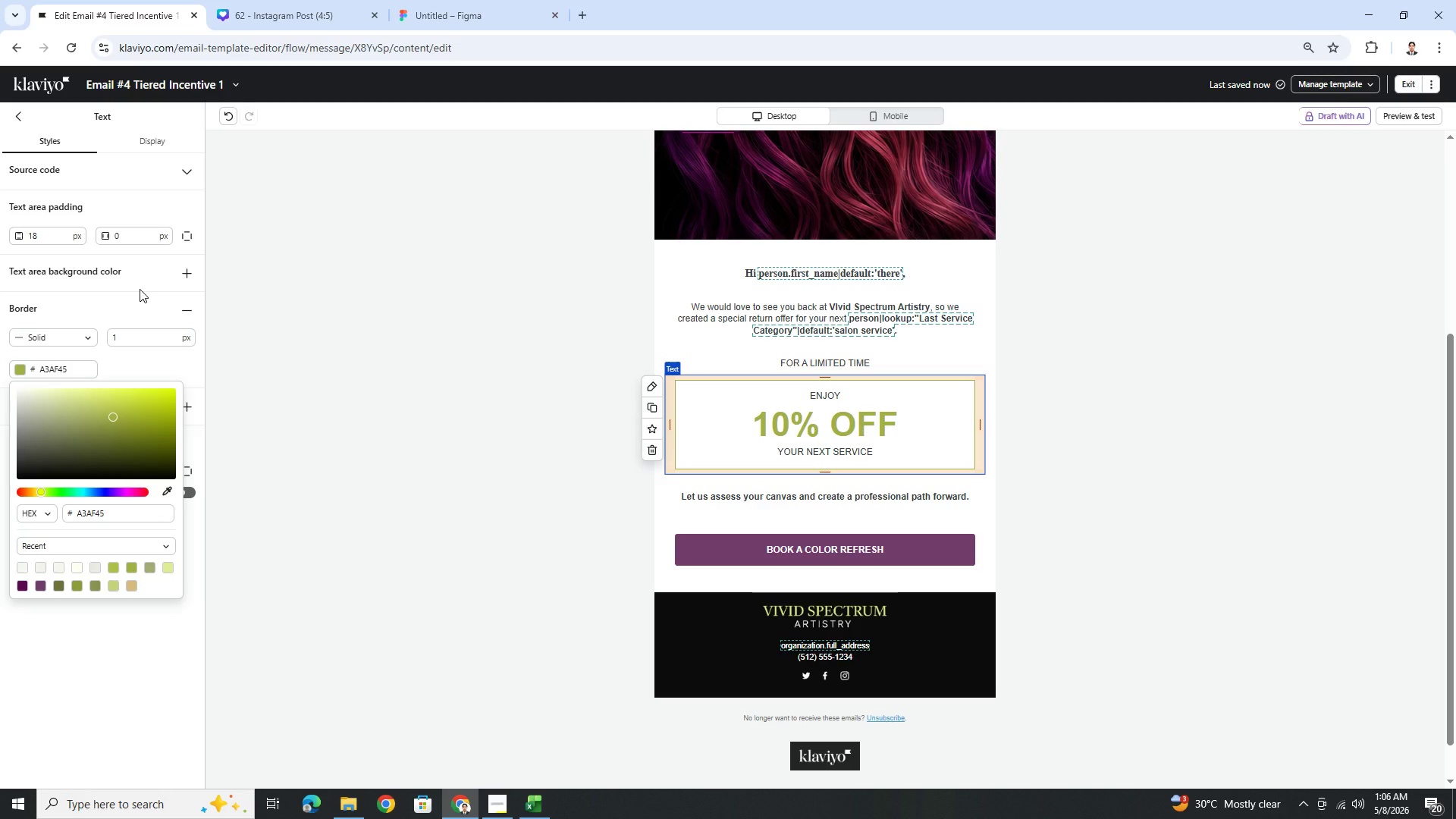 
left_click([140, 289])
 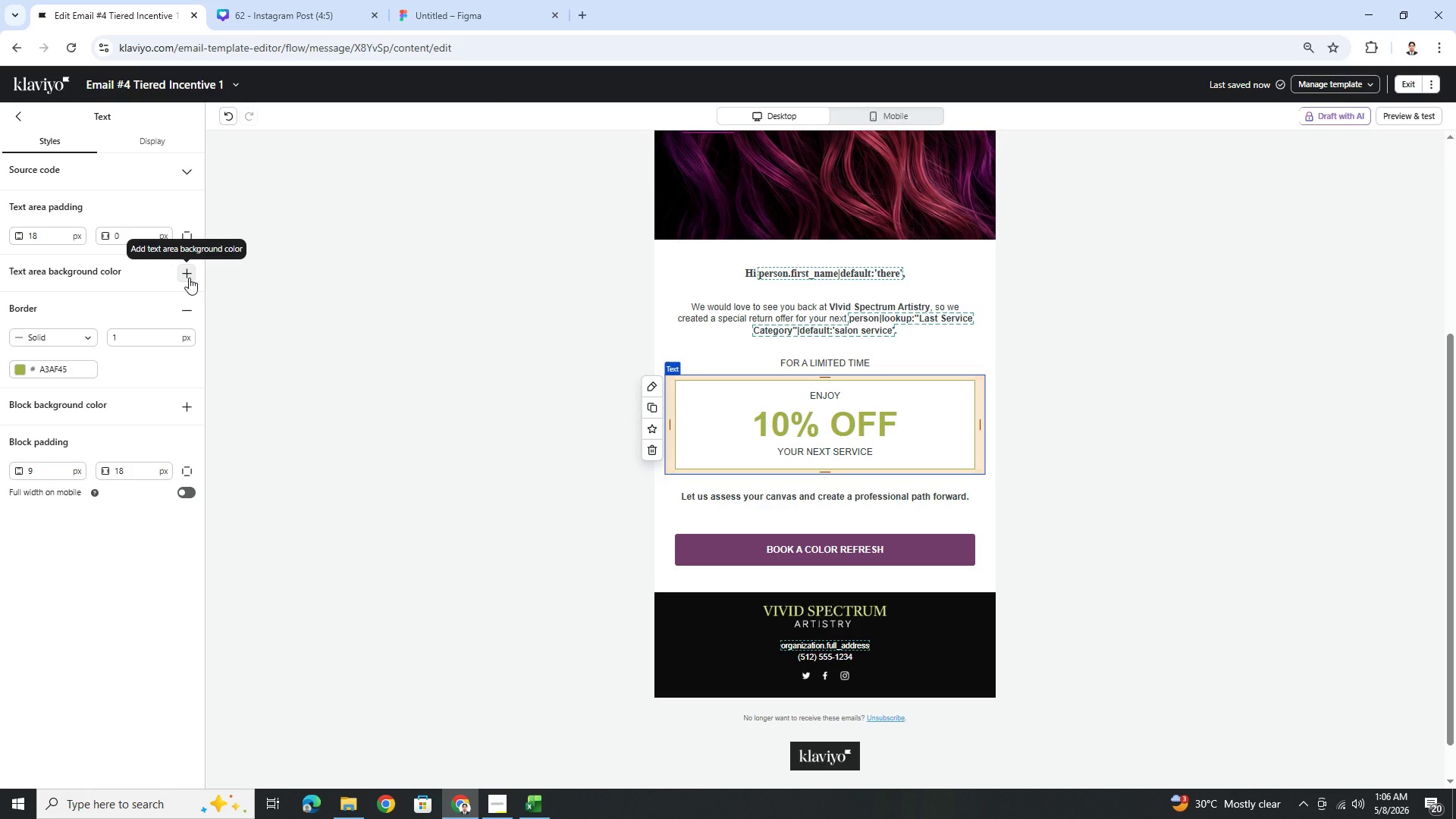 
left_click([189, 278])
 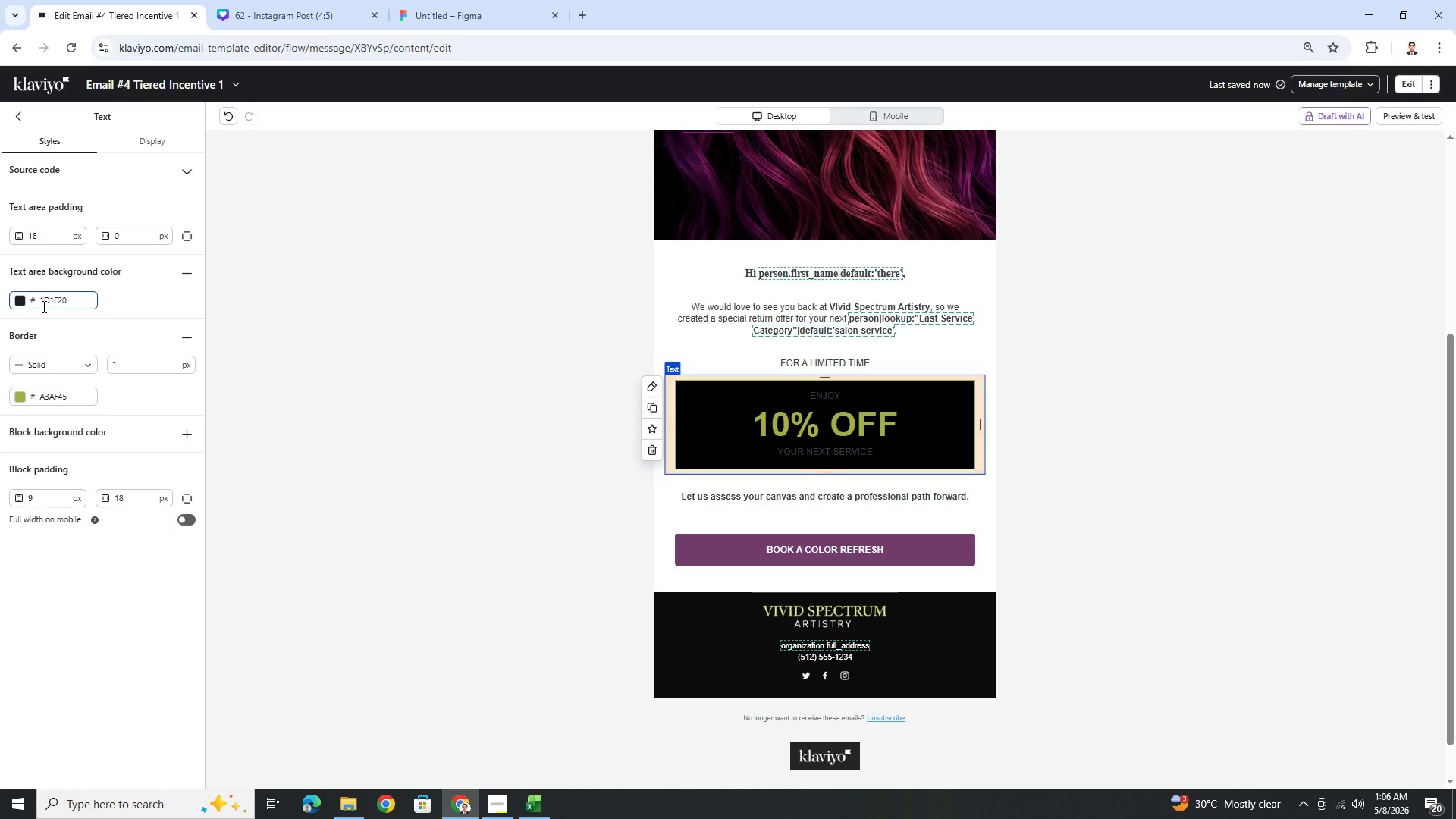 
wait(5.86)
 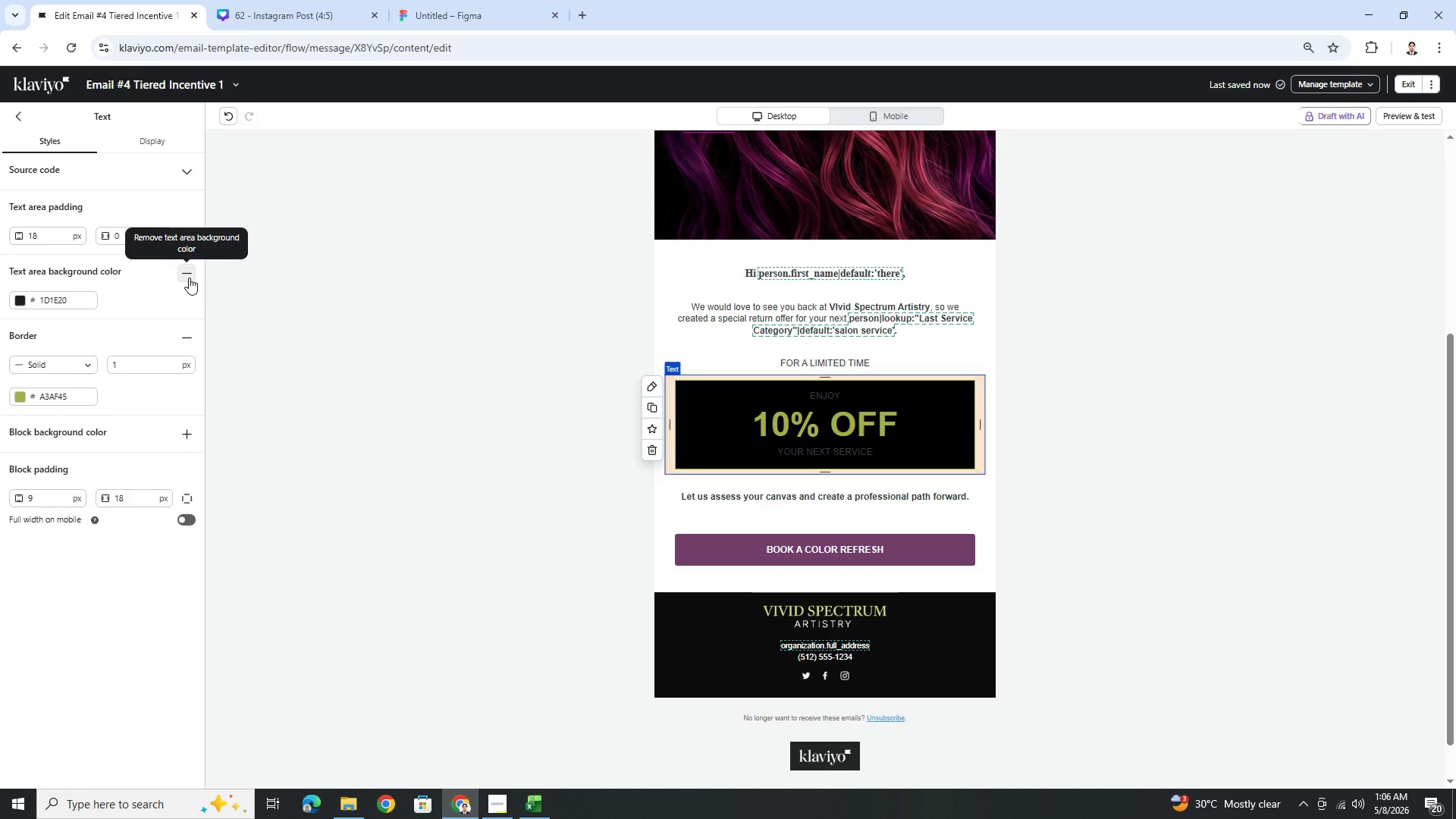 
left_click([1067, 552])
 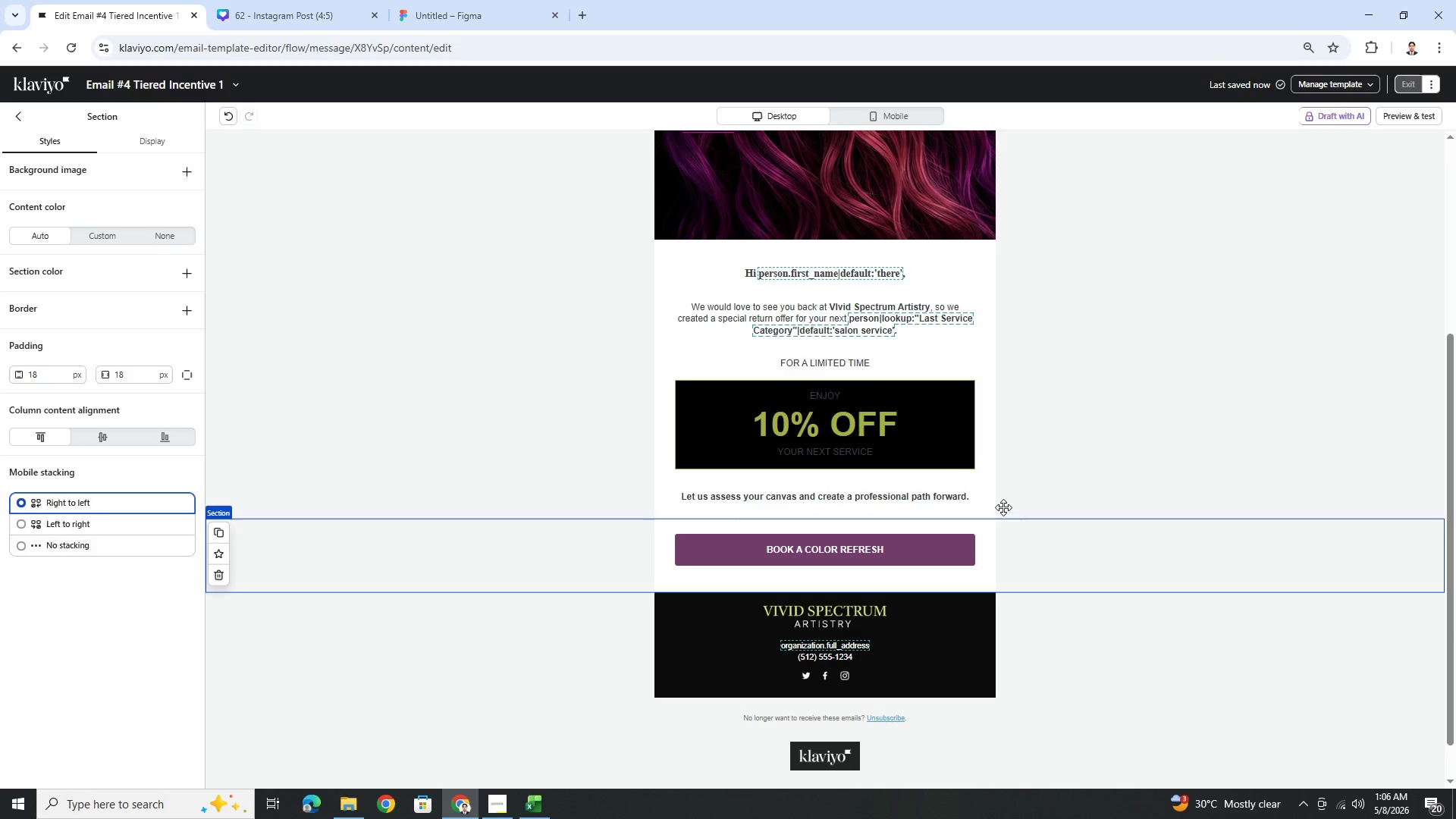 
left_click([937, 468])
 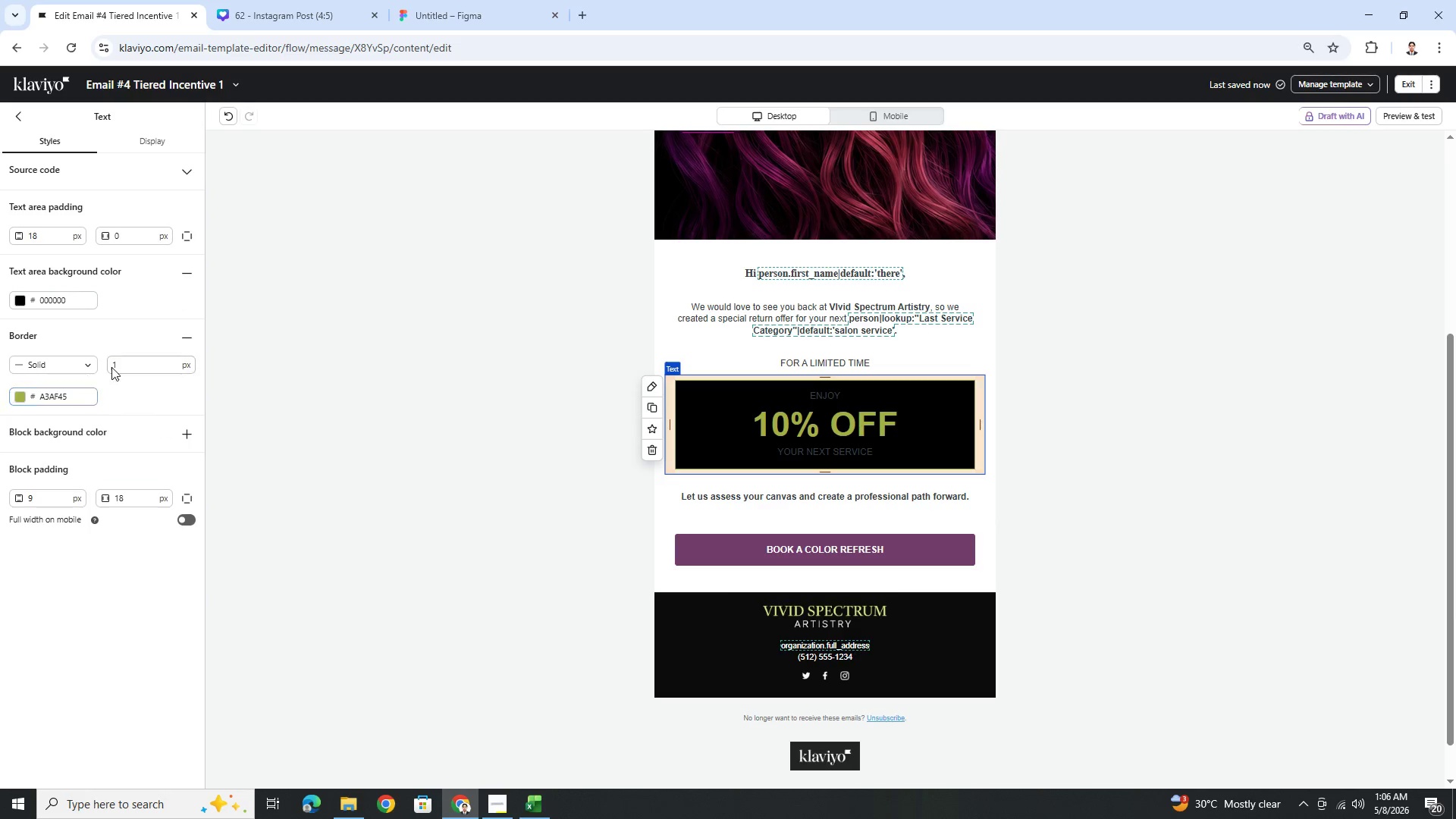 
double_click([121, 366])
 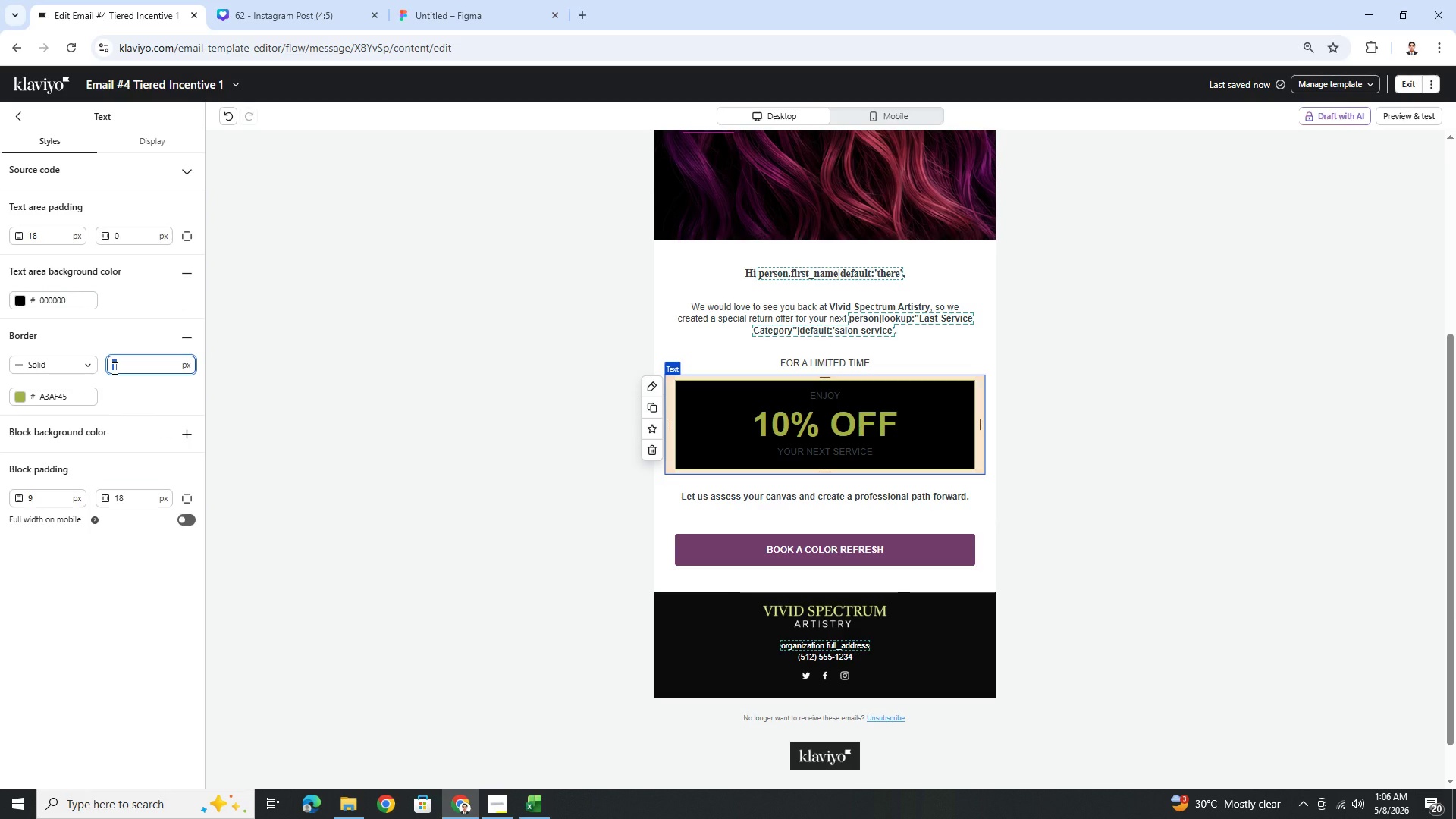 
key(Numpad3)
 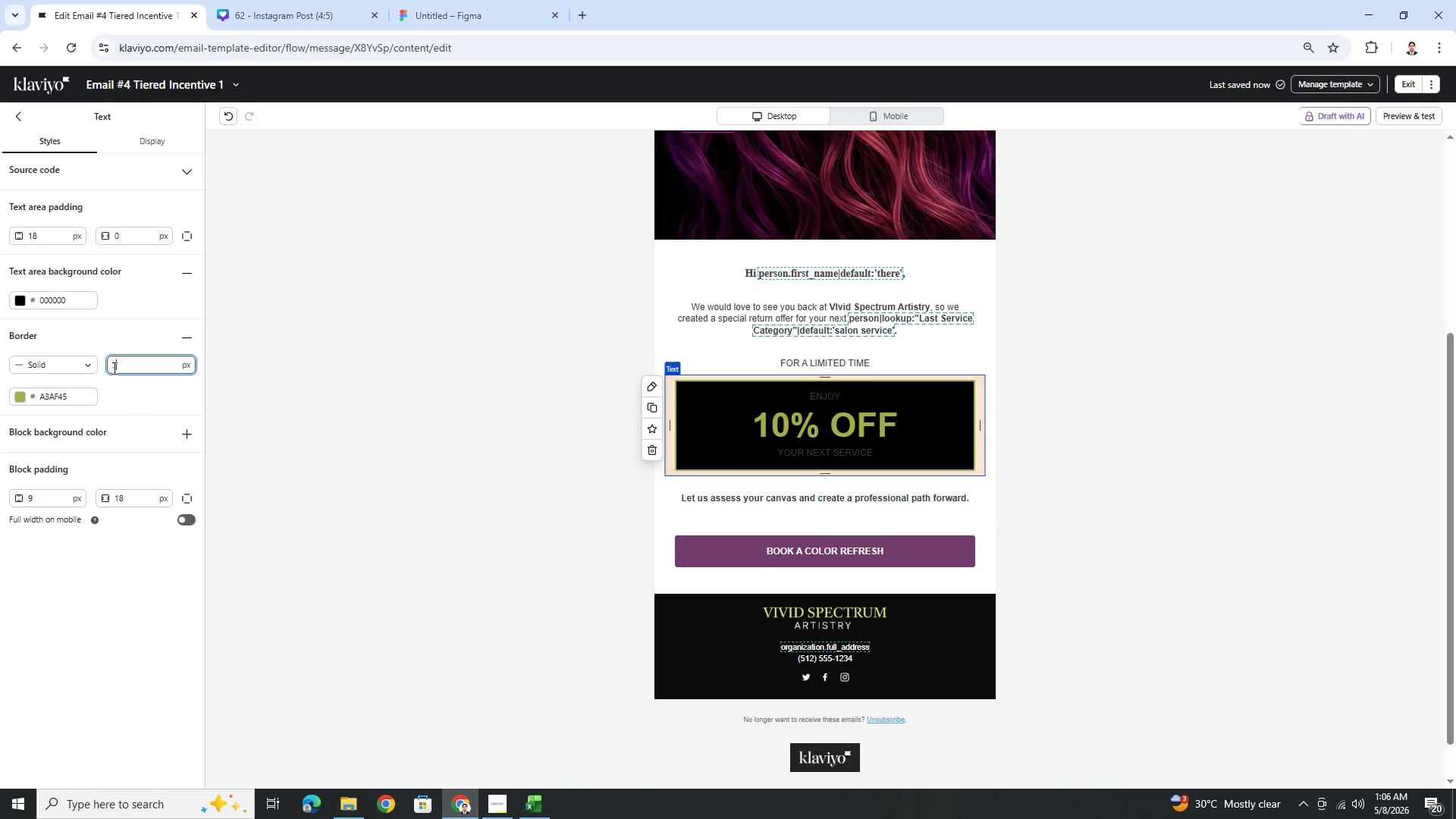 
key(NumpadEnter)
 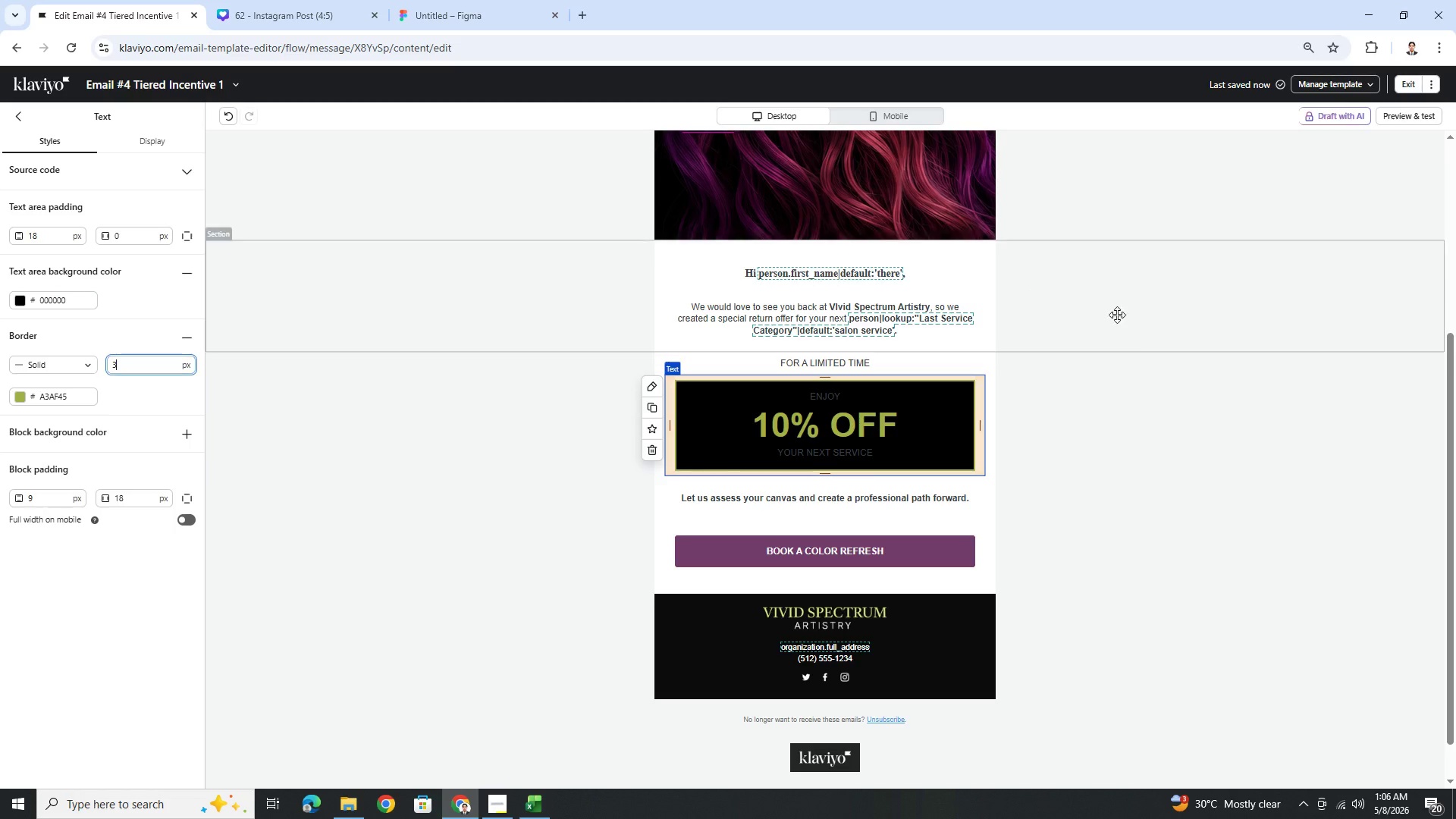 
left_click([1160, 478])
 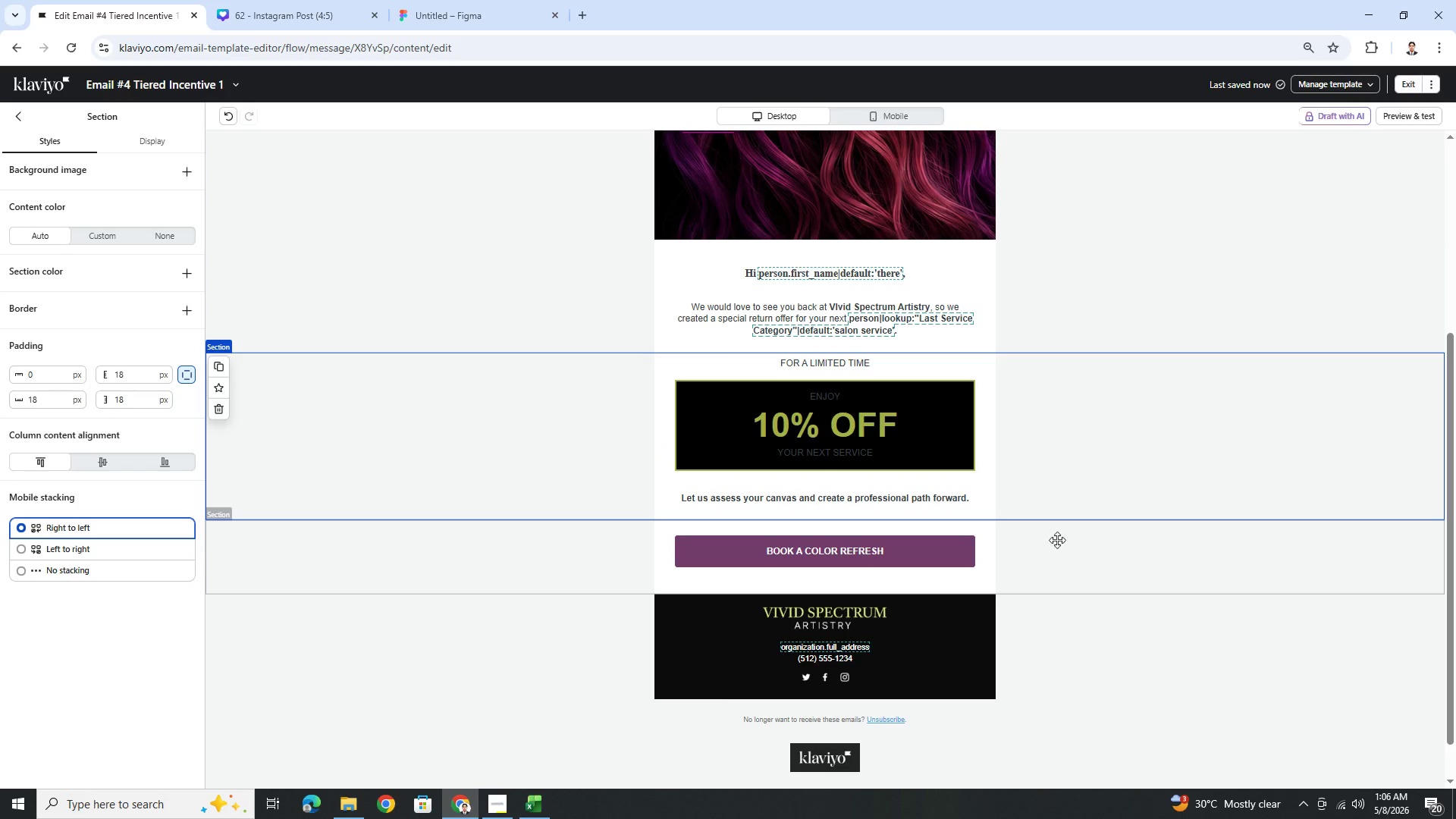 
left_click([918, 432])
 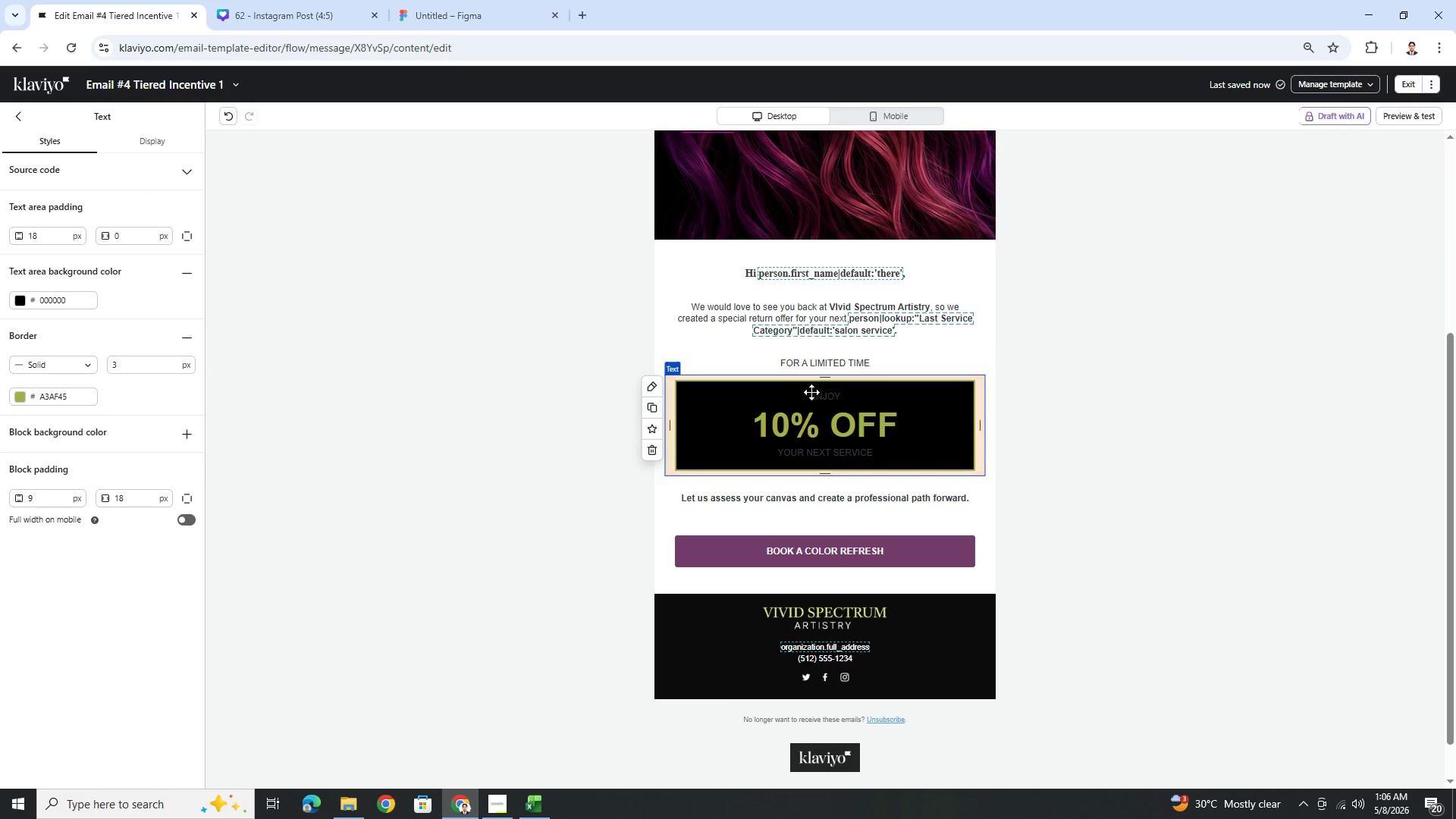 
double_click([812, 392])
 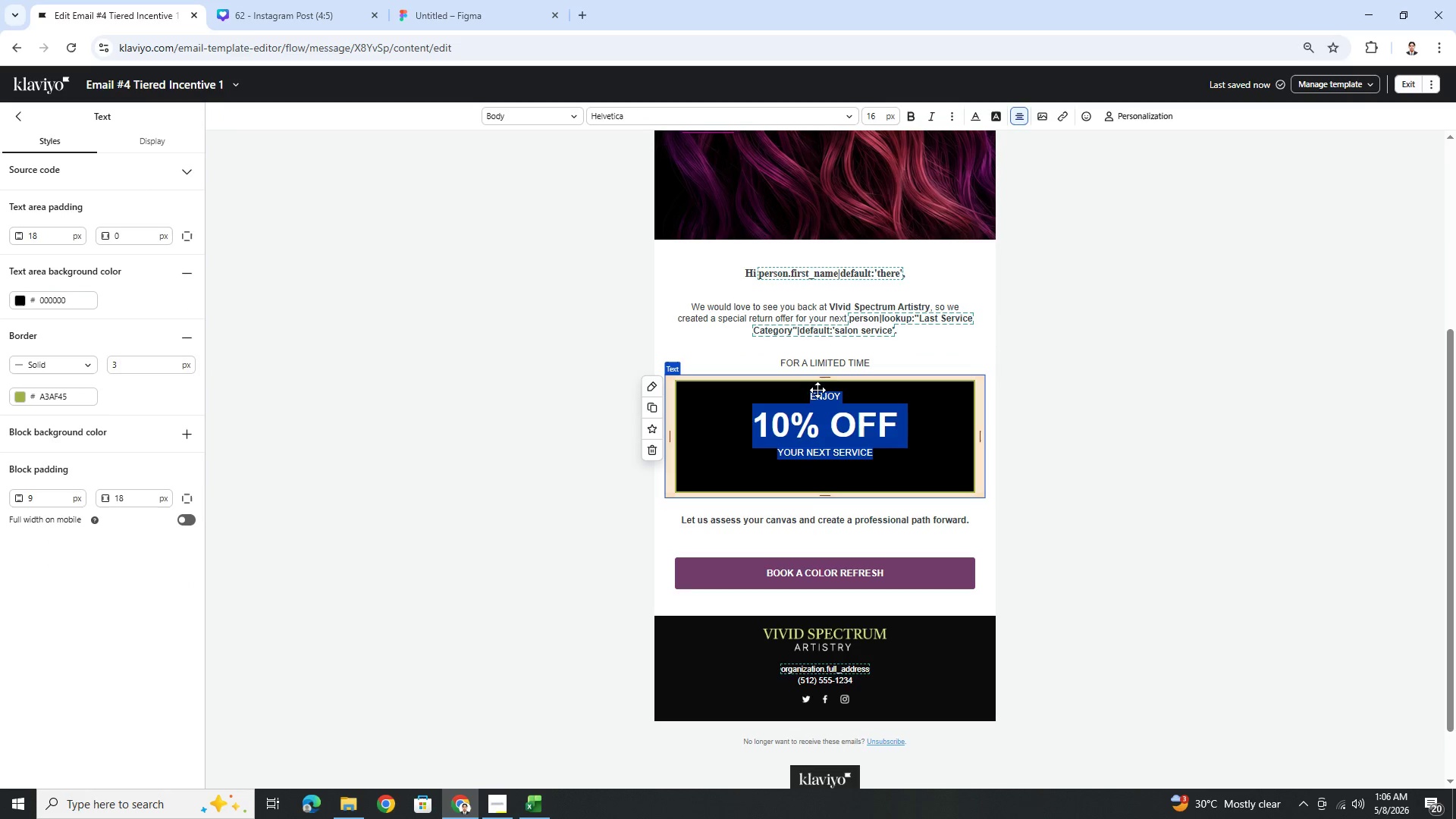 
left_click([824, 400])
 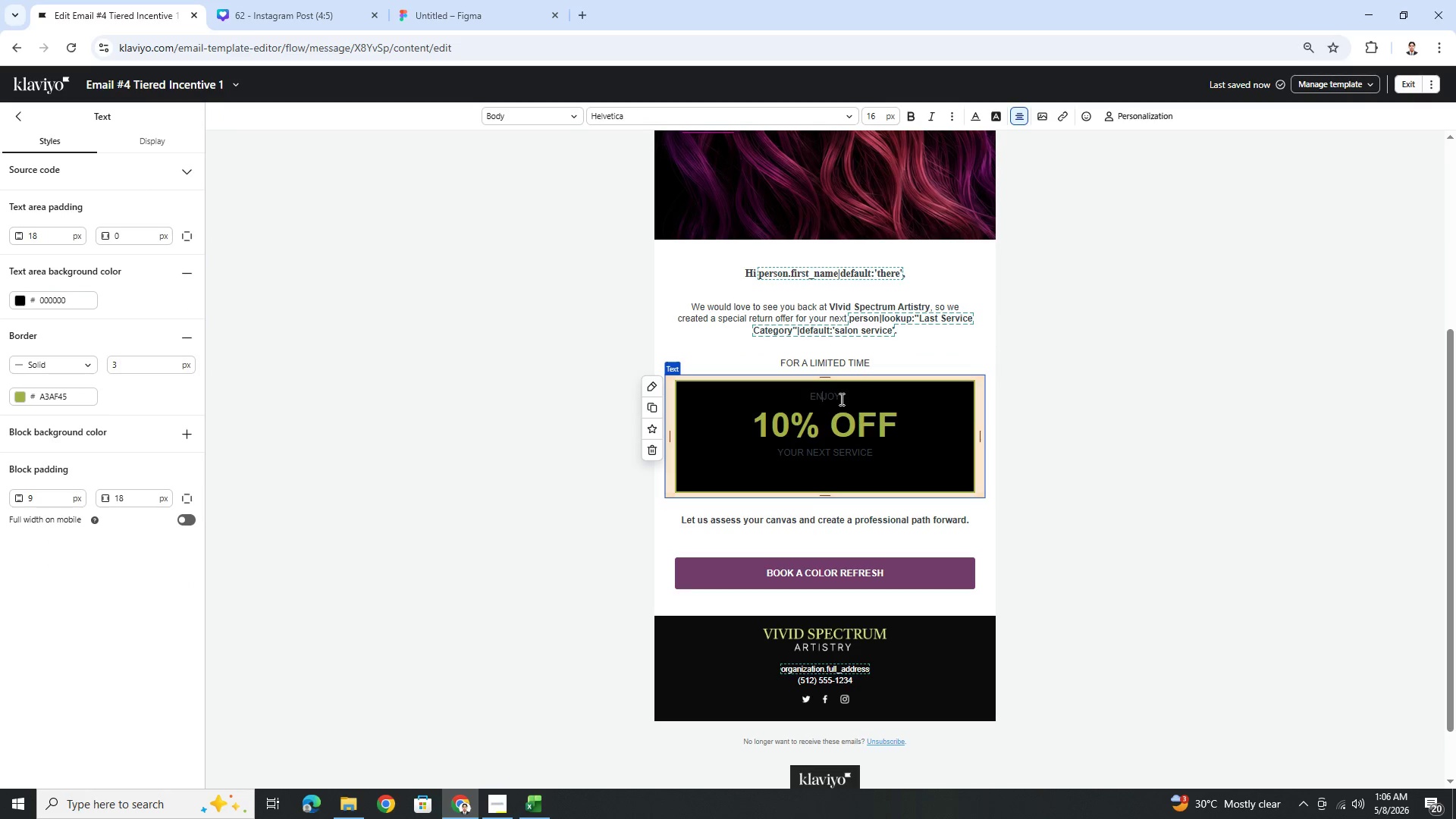 
left_click_drag(start_coordinate=[843, 399], to_coordinate=[803, 394])
 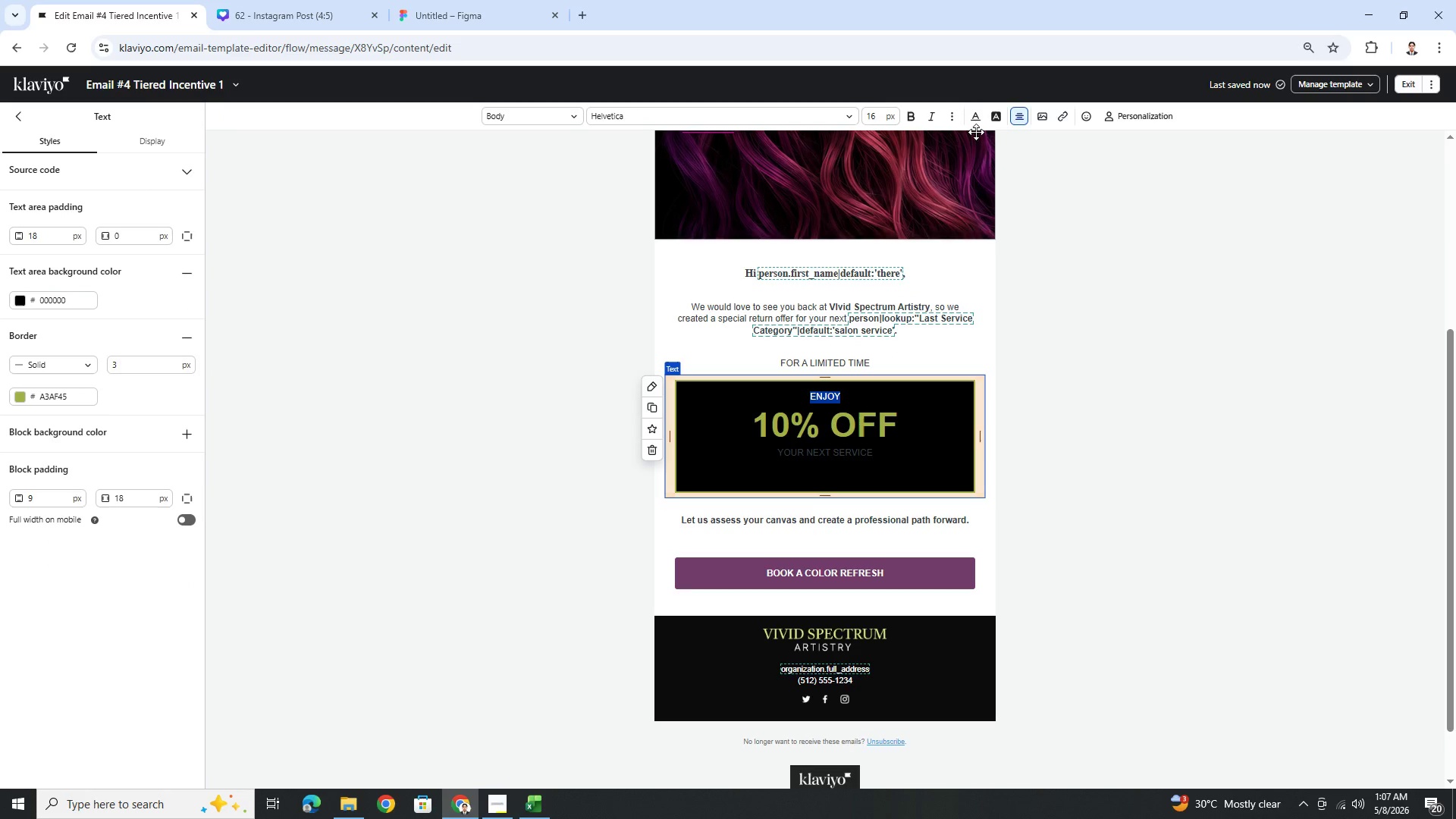 
left_click([977, 118])
 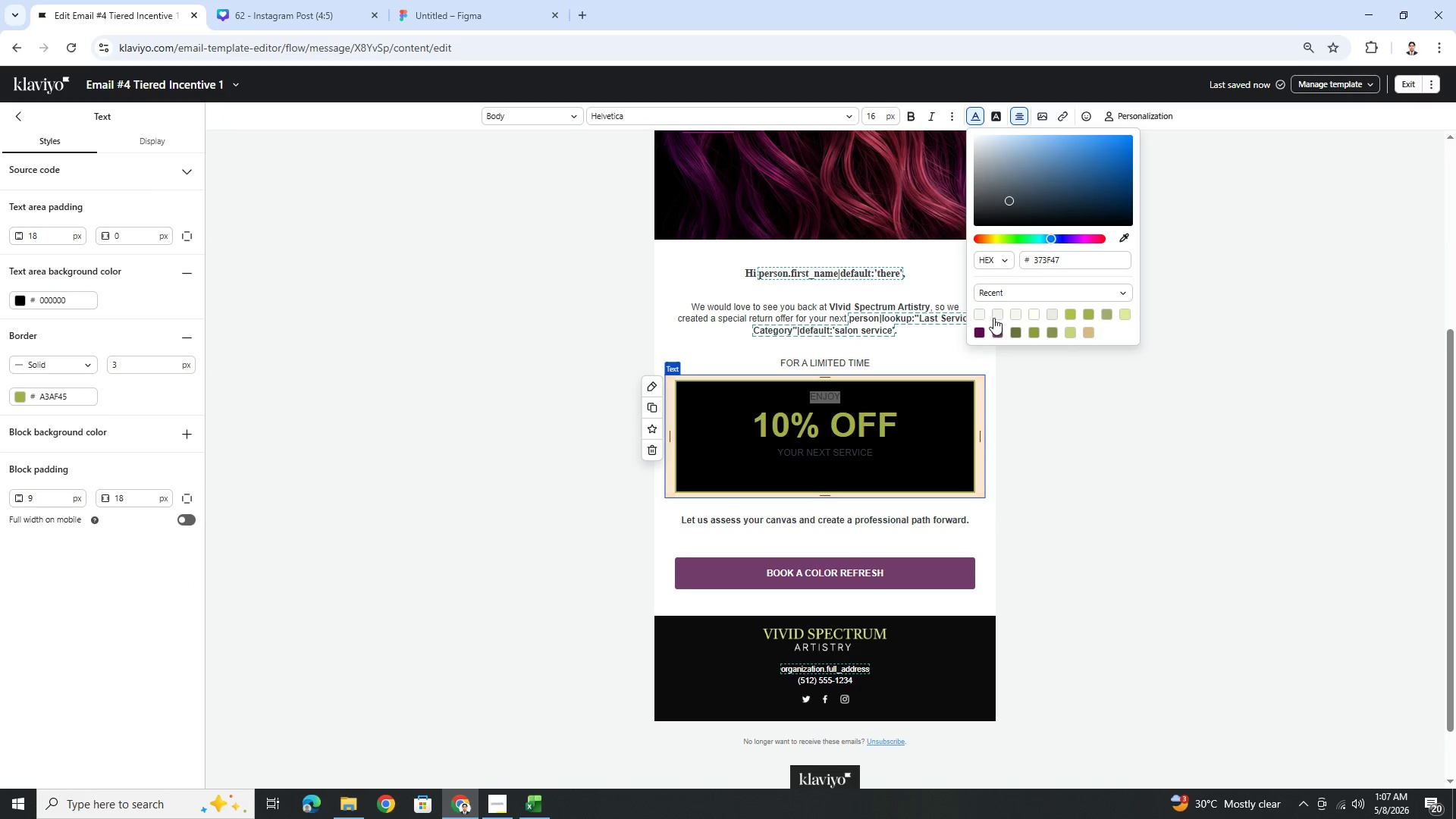 
left_click([985, 316])
 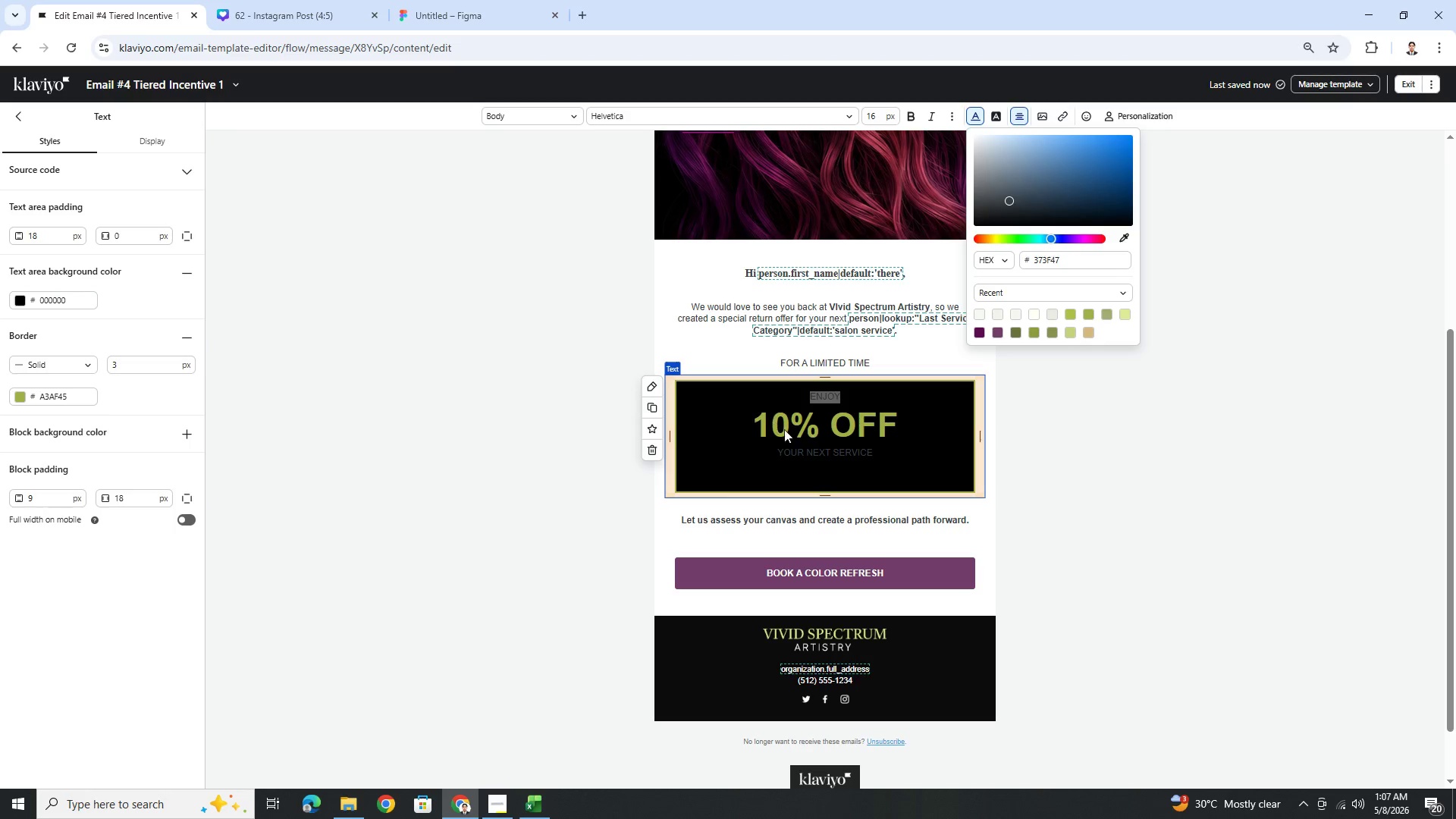 
left_click([818, 445])
 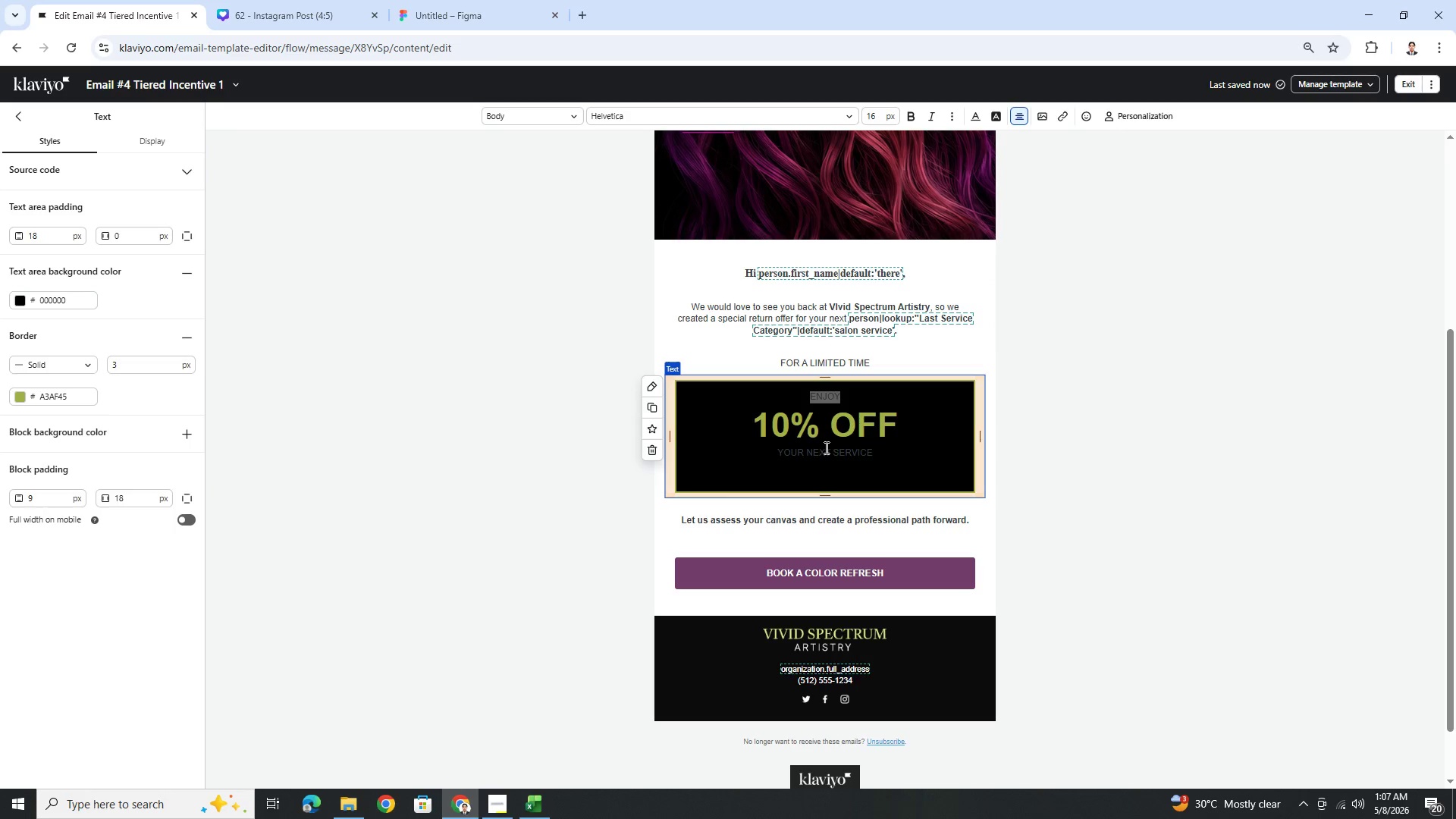 
left_click([834, 451])
 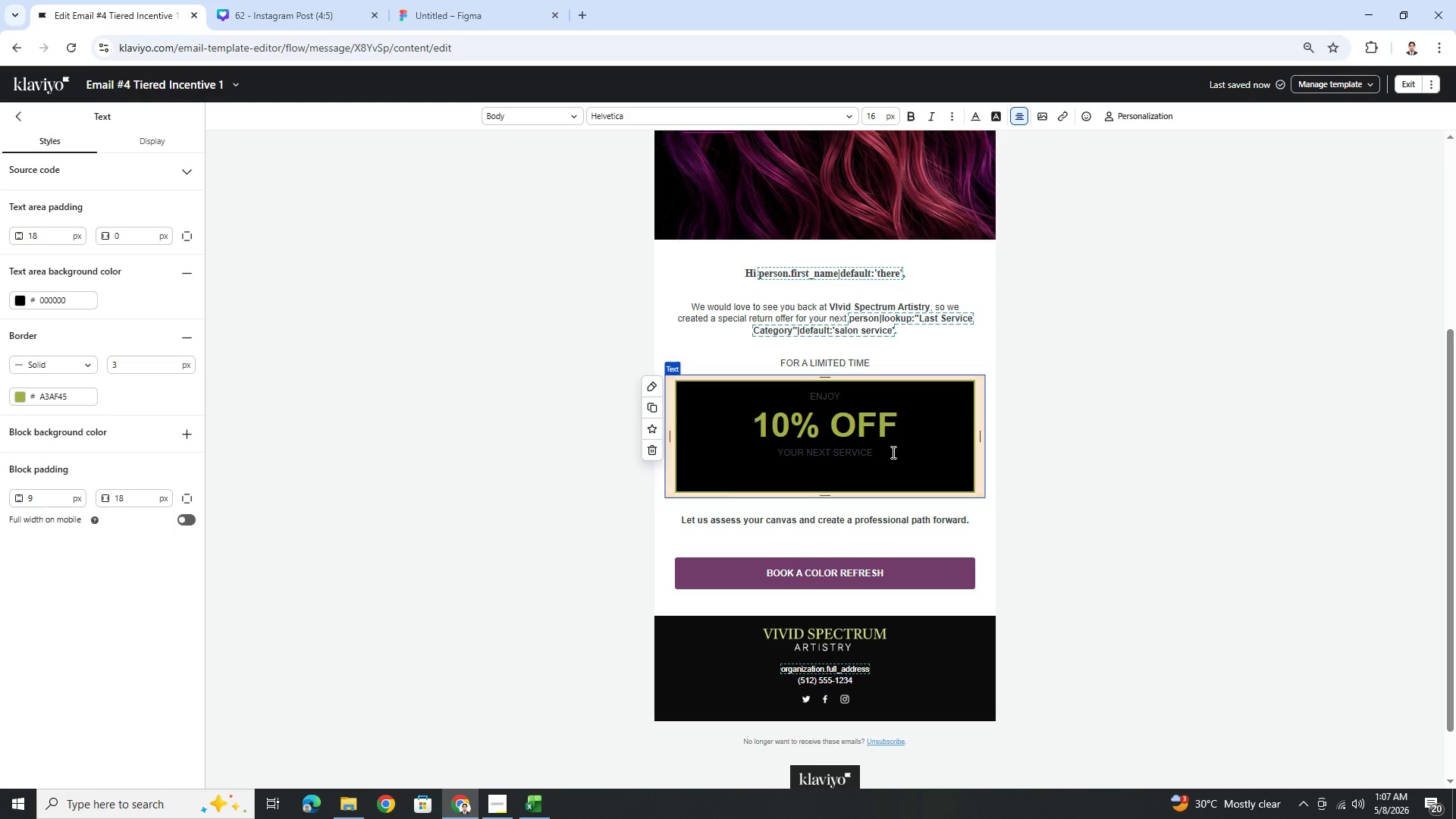 
left_click([893, 452])
 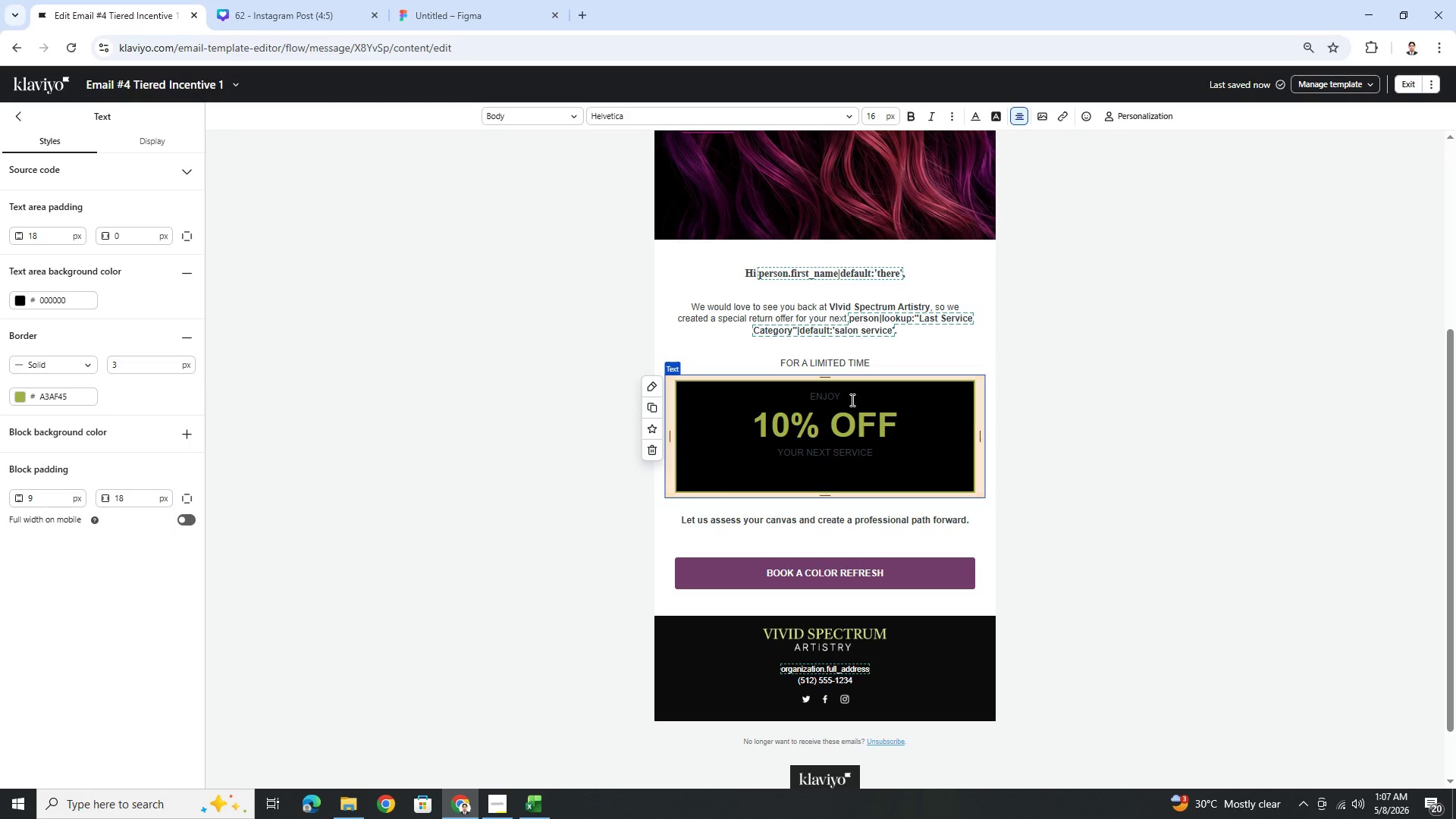 
left_click_drag(start_coordinate=[850, 397], to_coordinate=[769, 393])
 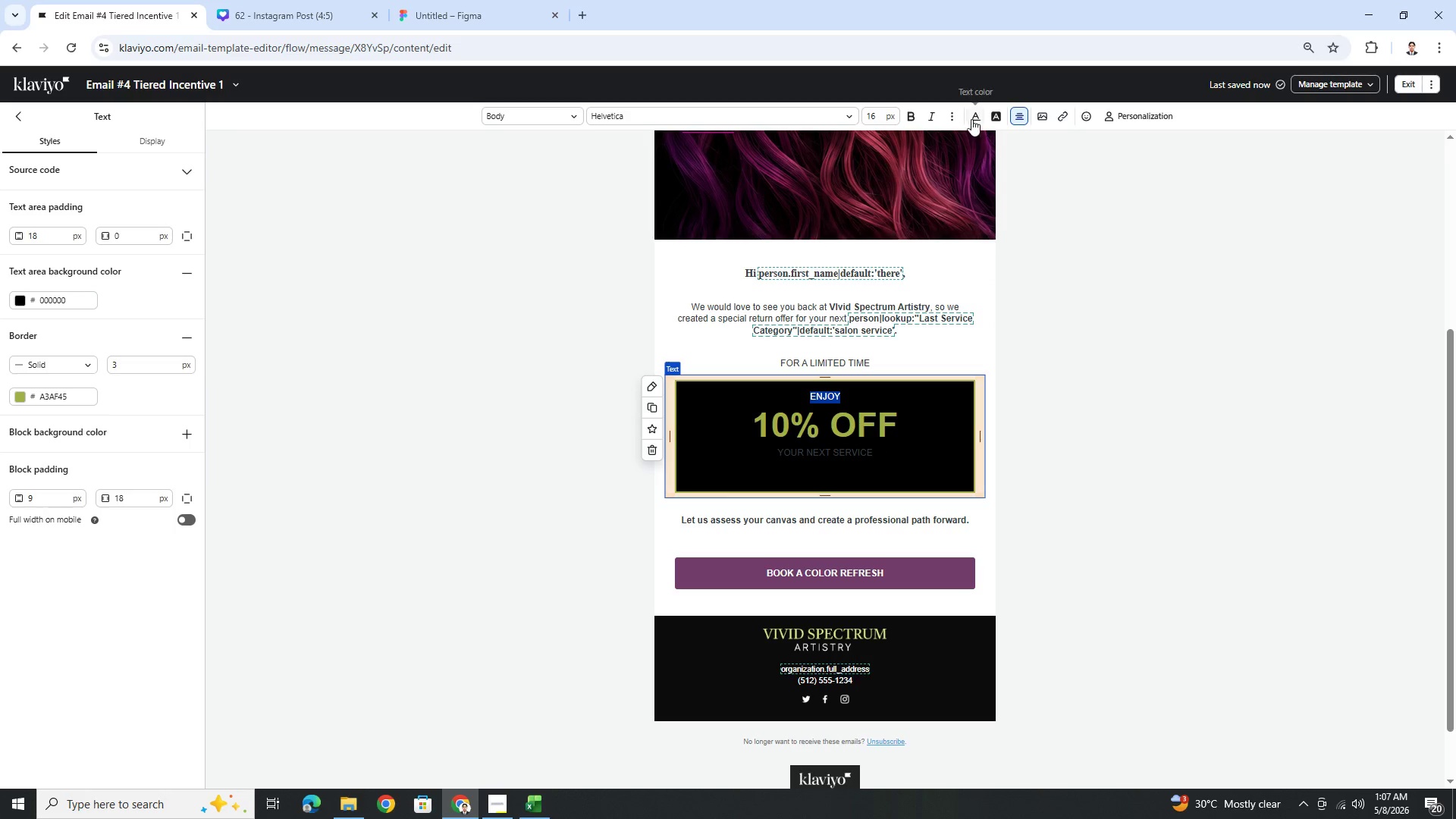 
left_click([973, 118])
 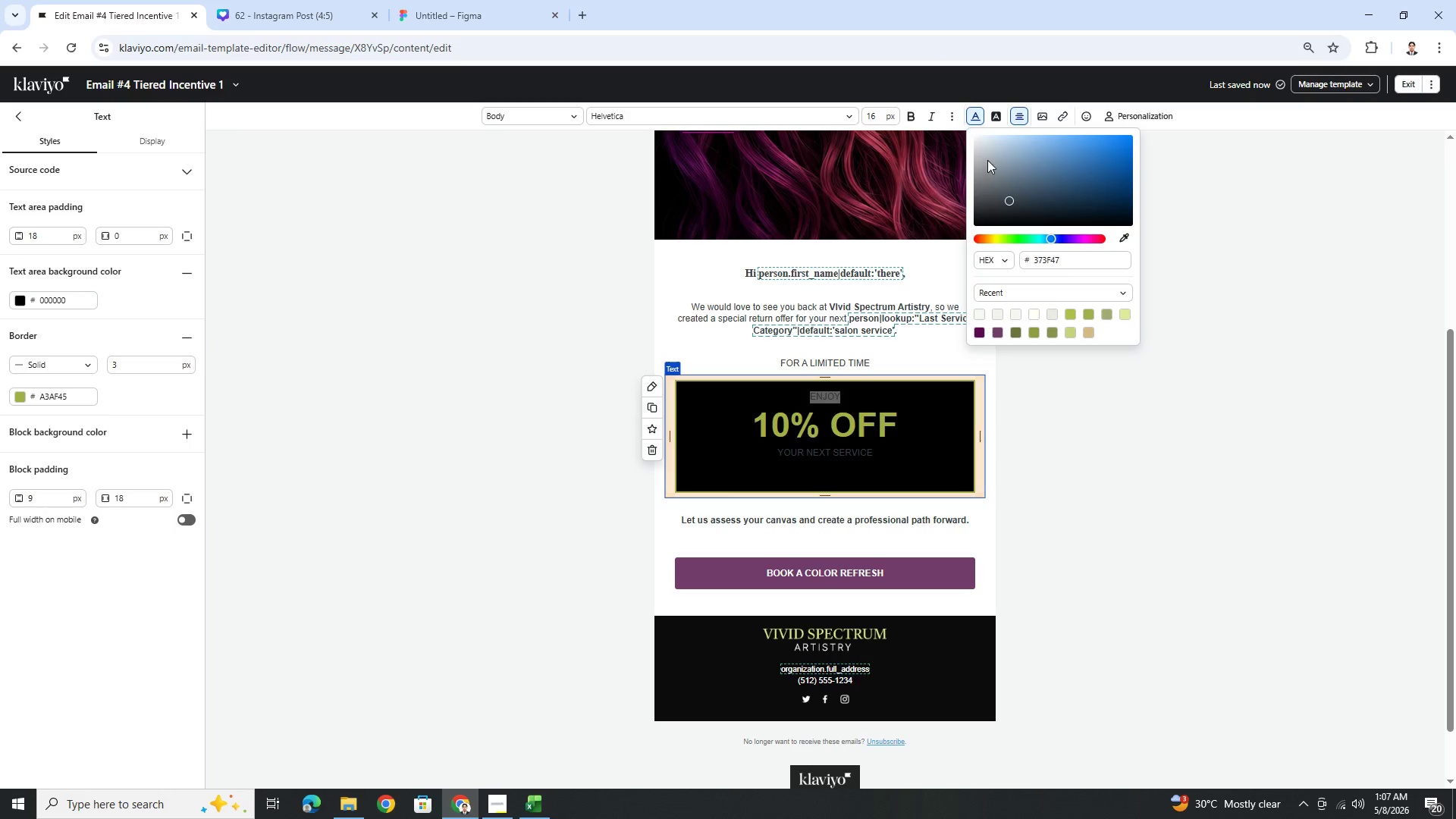 
left_click_drag(start_coordinate=[1008, 196], to_coordinate=[956, 116])
 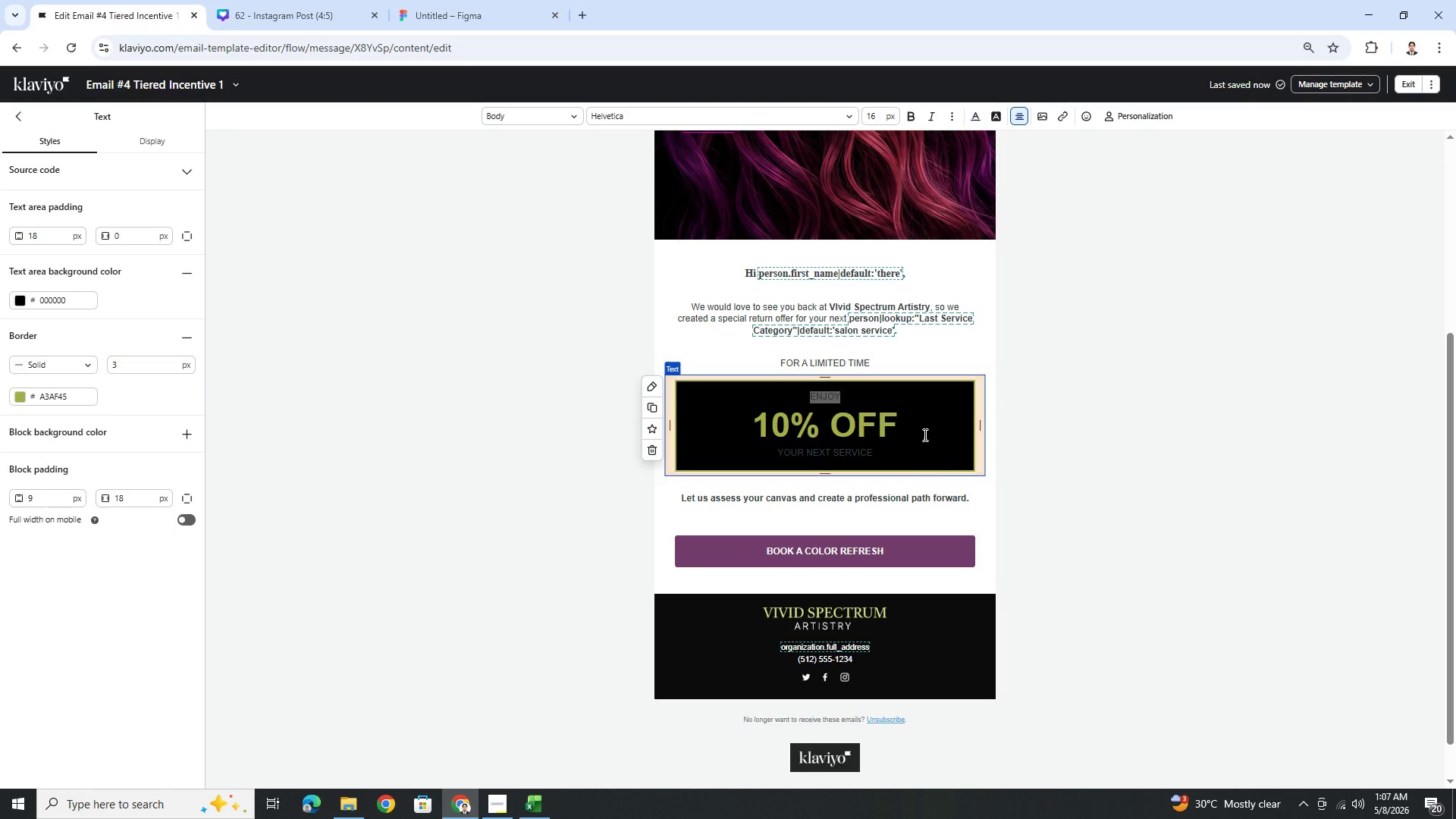 
double_click([886, 443])
 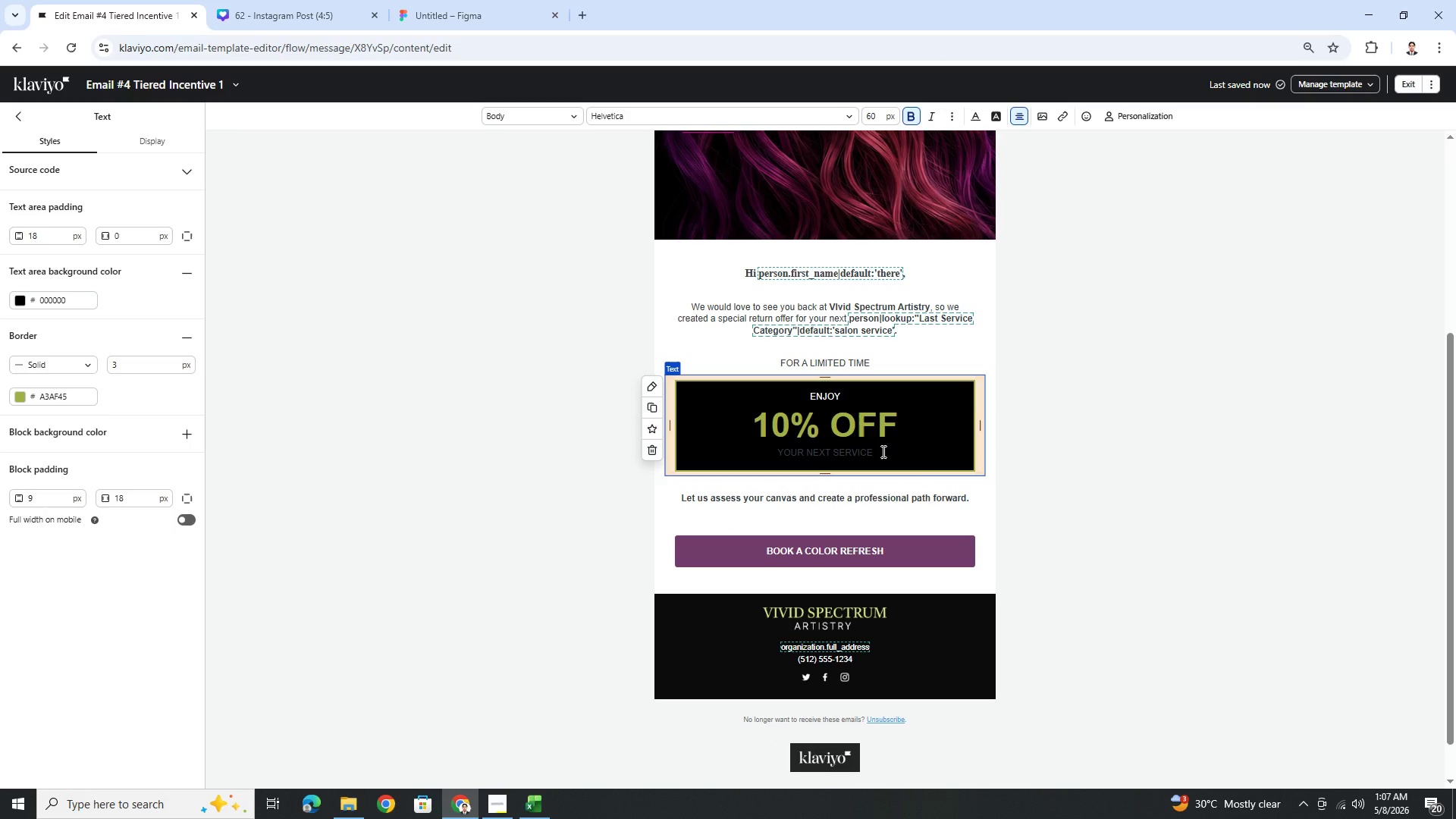 
left_click_drag(start_coordinate=[882, 451], to_coordinate=[761, 451])
 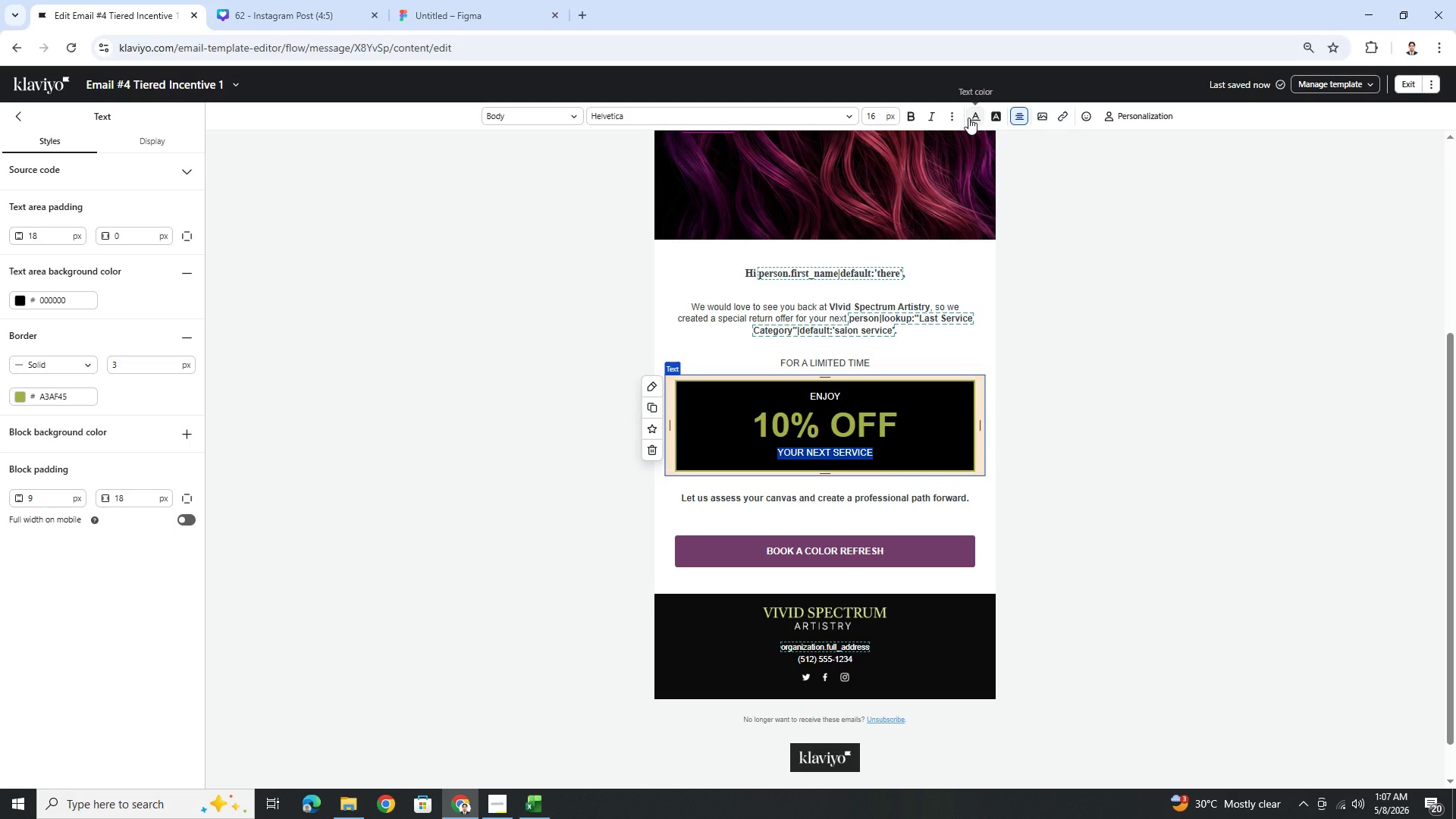 
left_click([973, 119])
 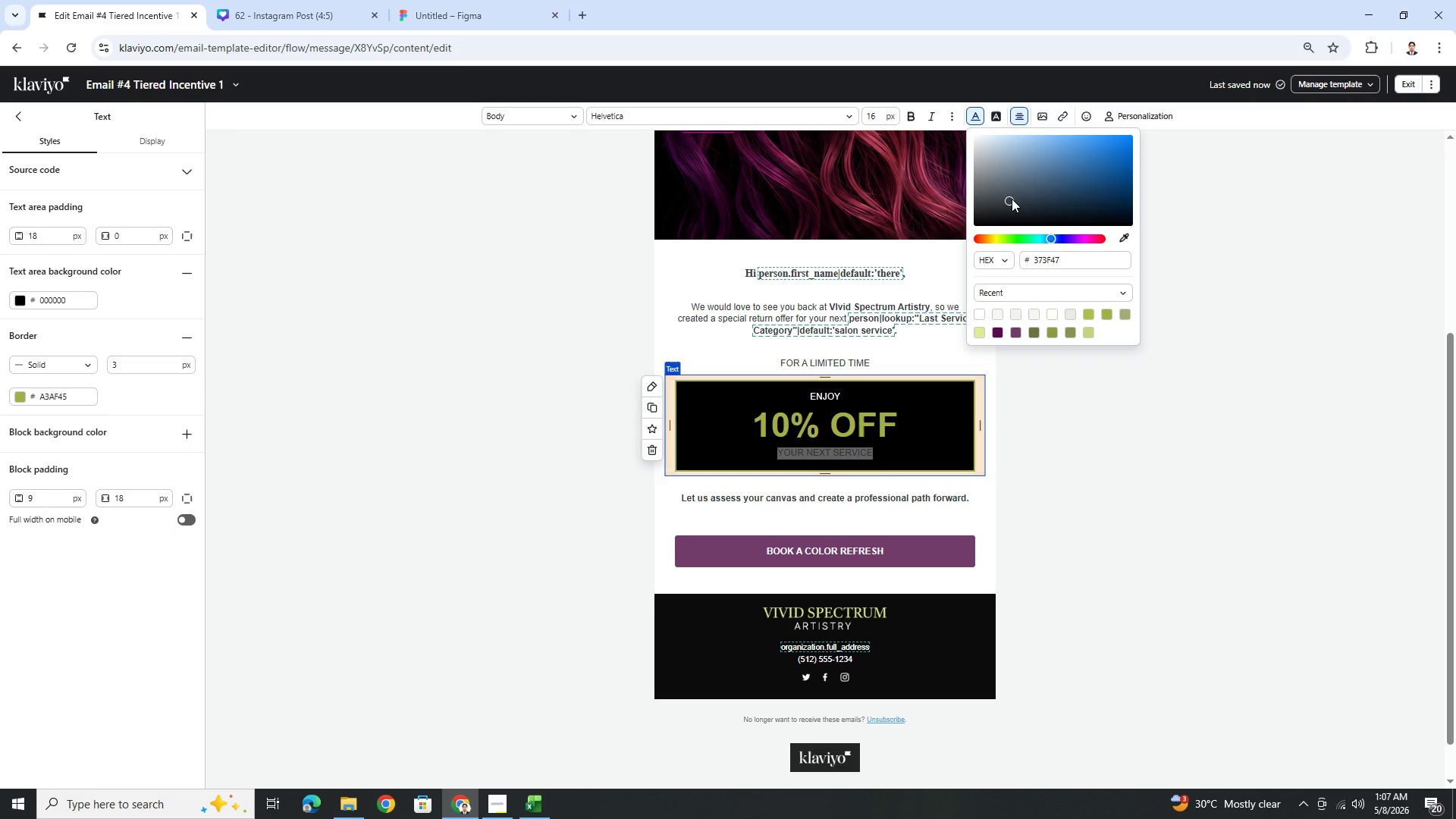 
left_click_drag(start_coordinate=[1011, 199], to_coordinate=[924, 97])
 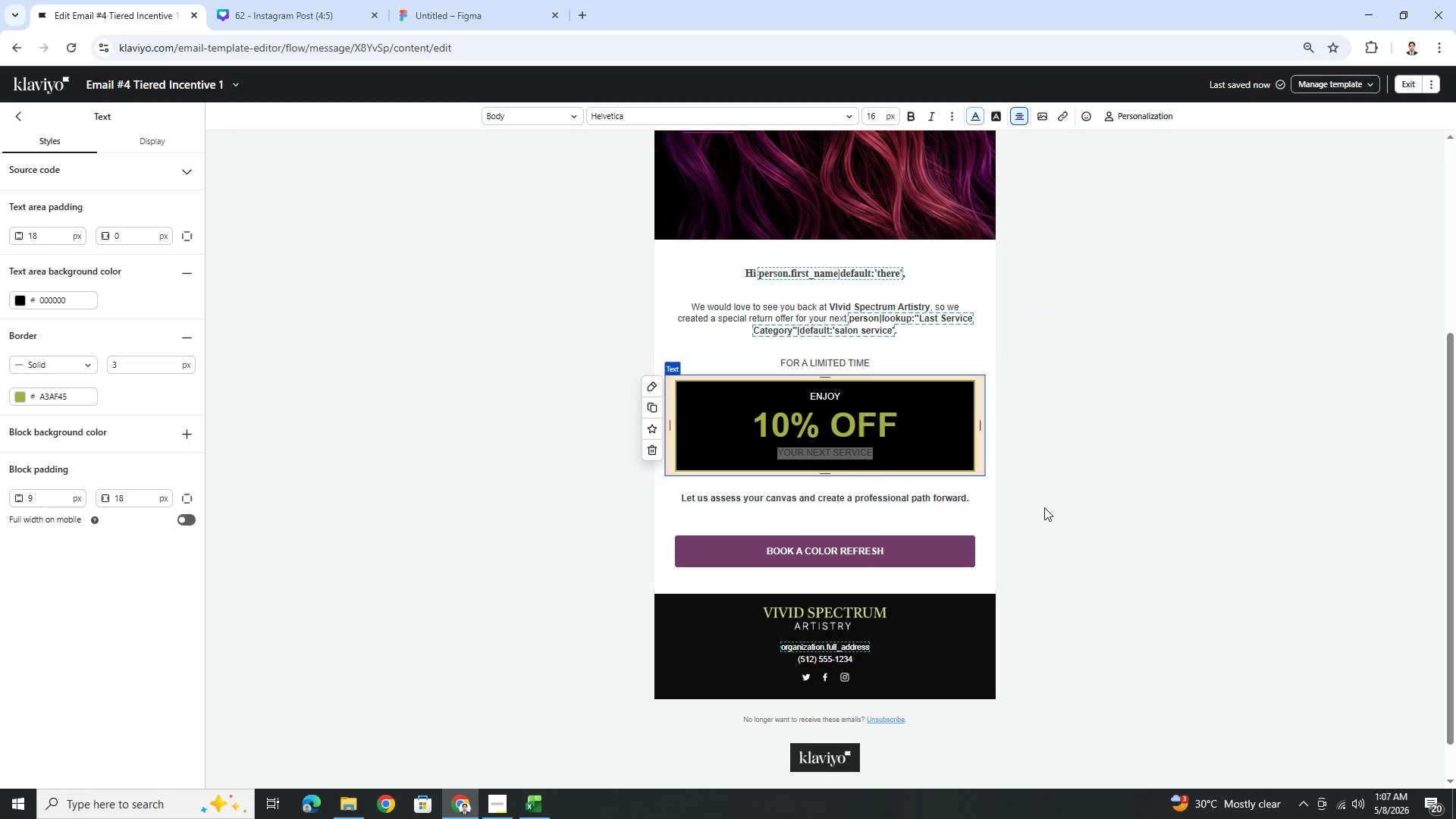 
double_click([1044, 507])
 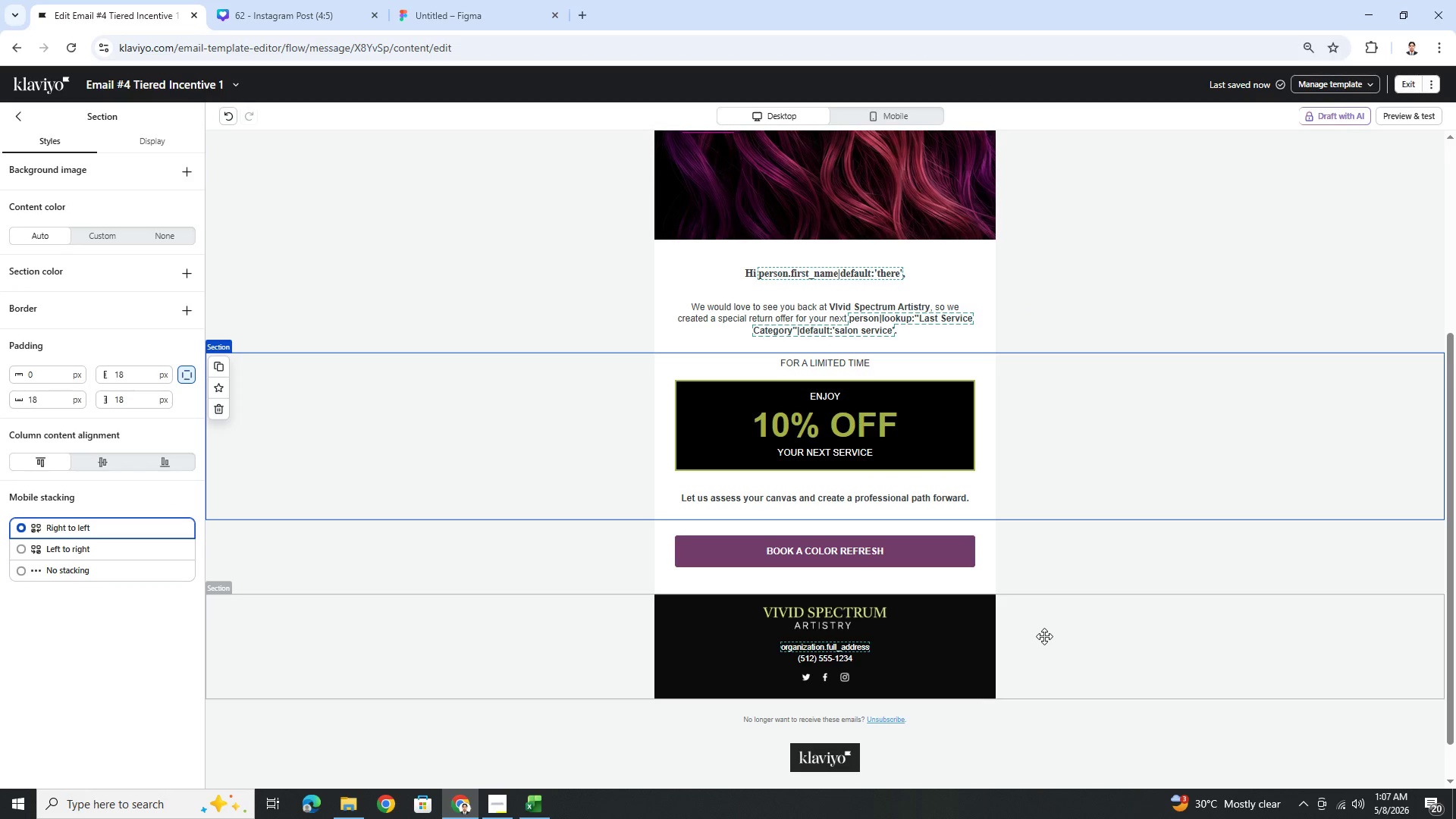 
left_click([1051, 642])
 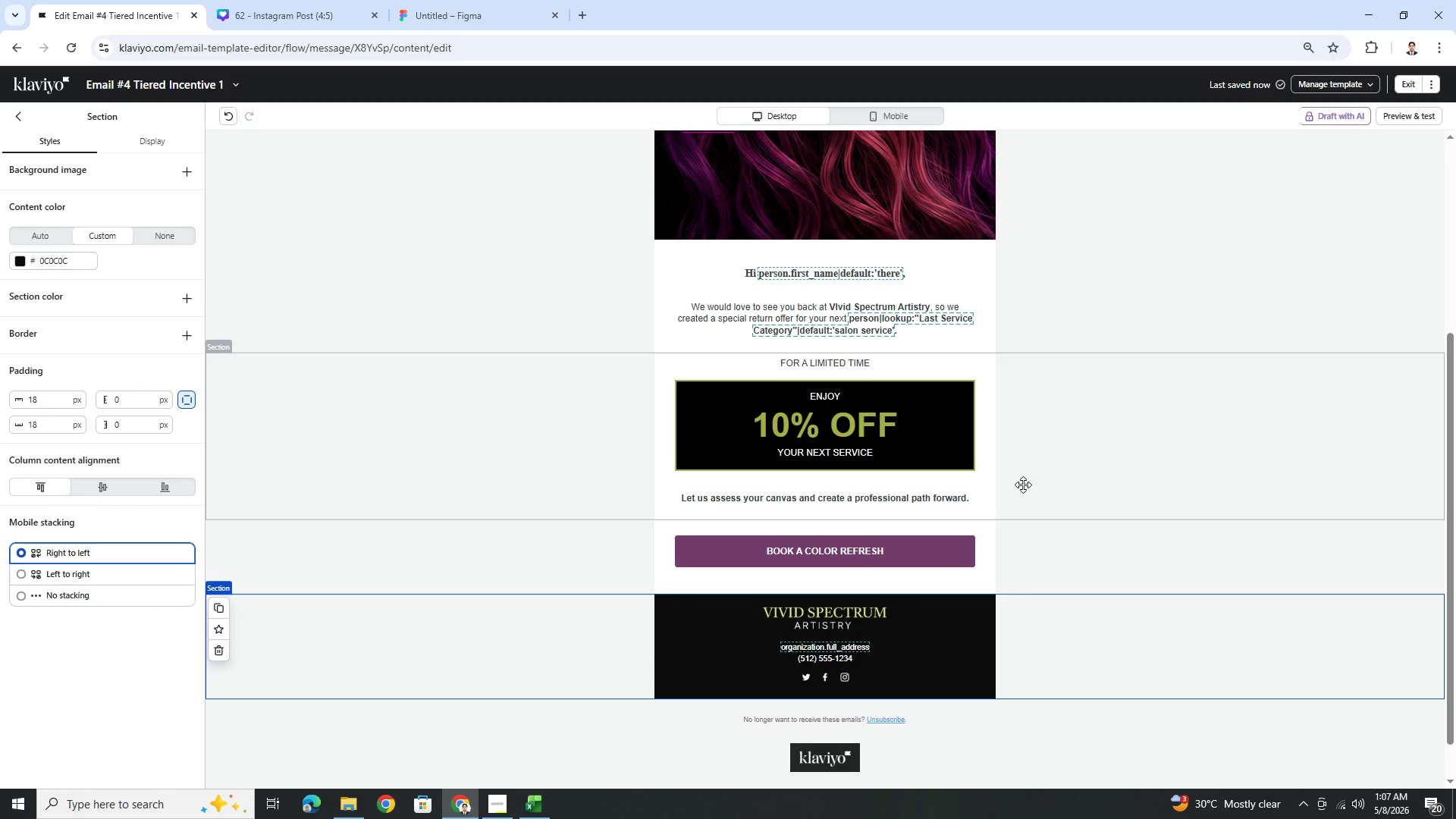 
left_click([955, 435])
 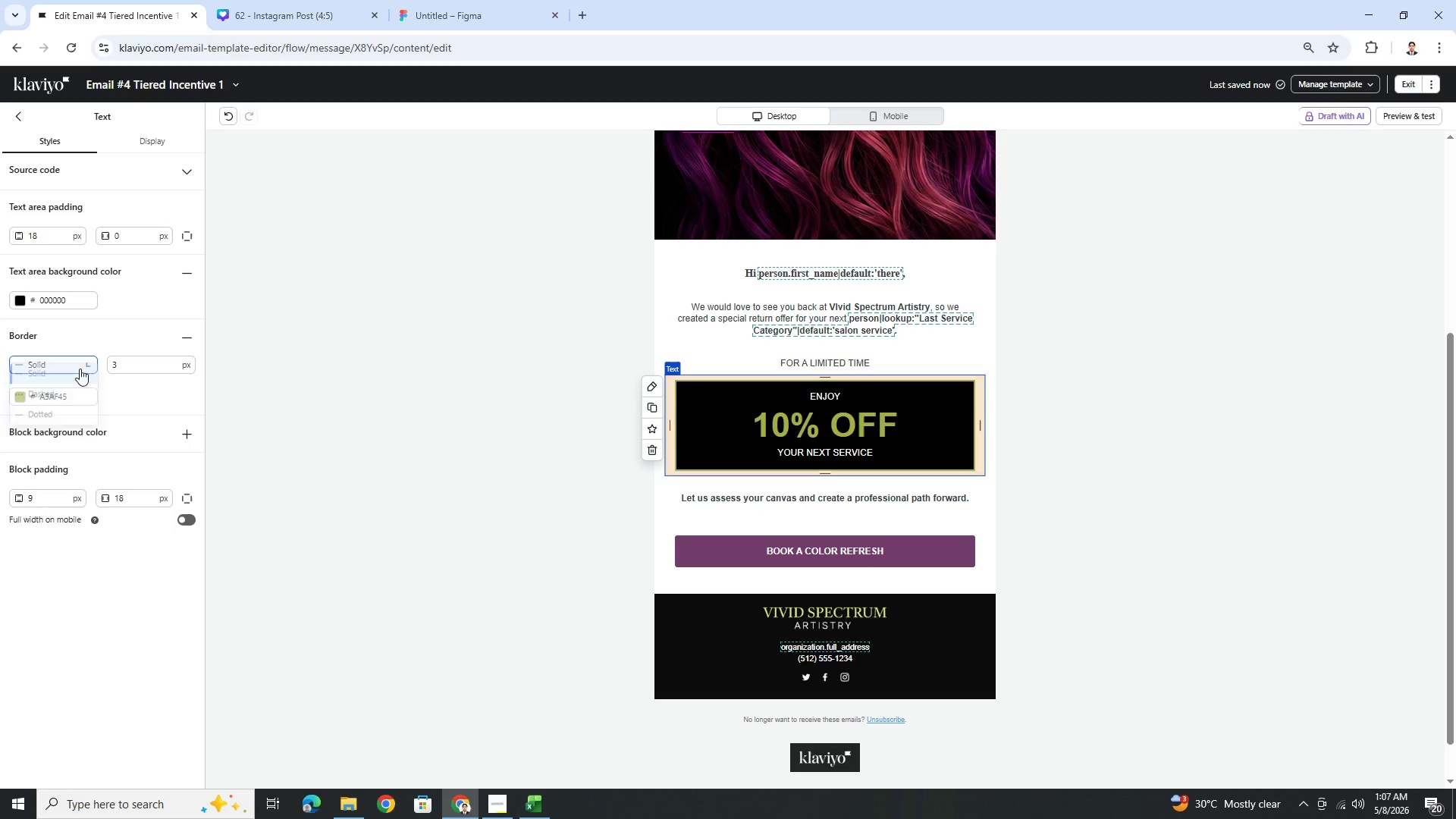 
wait(6.38)
 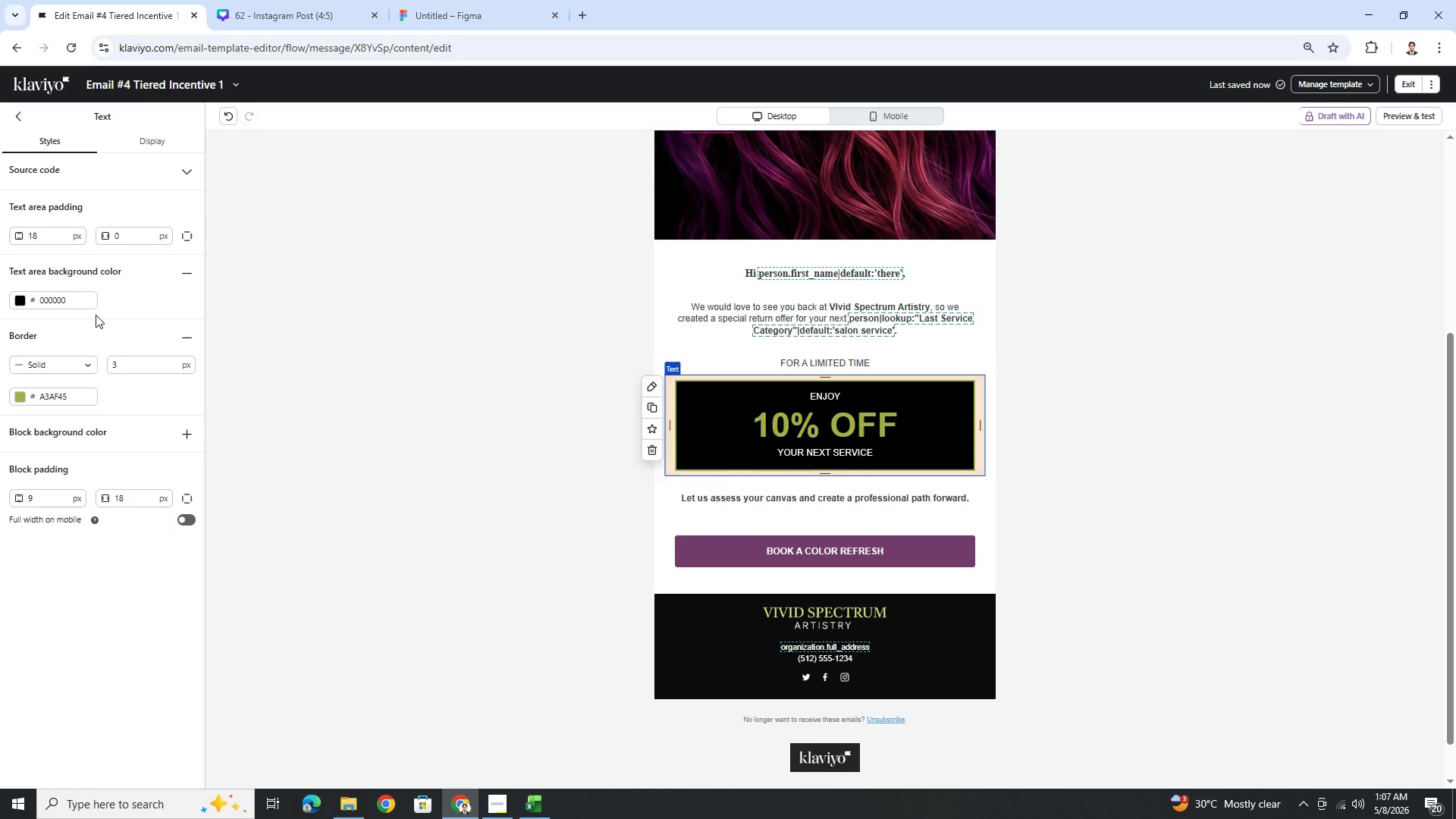 
left_click([71, 416])
 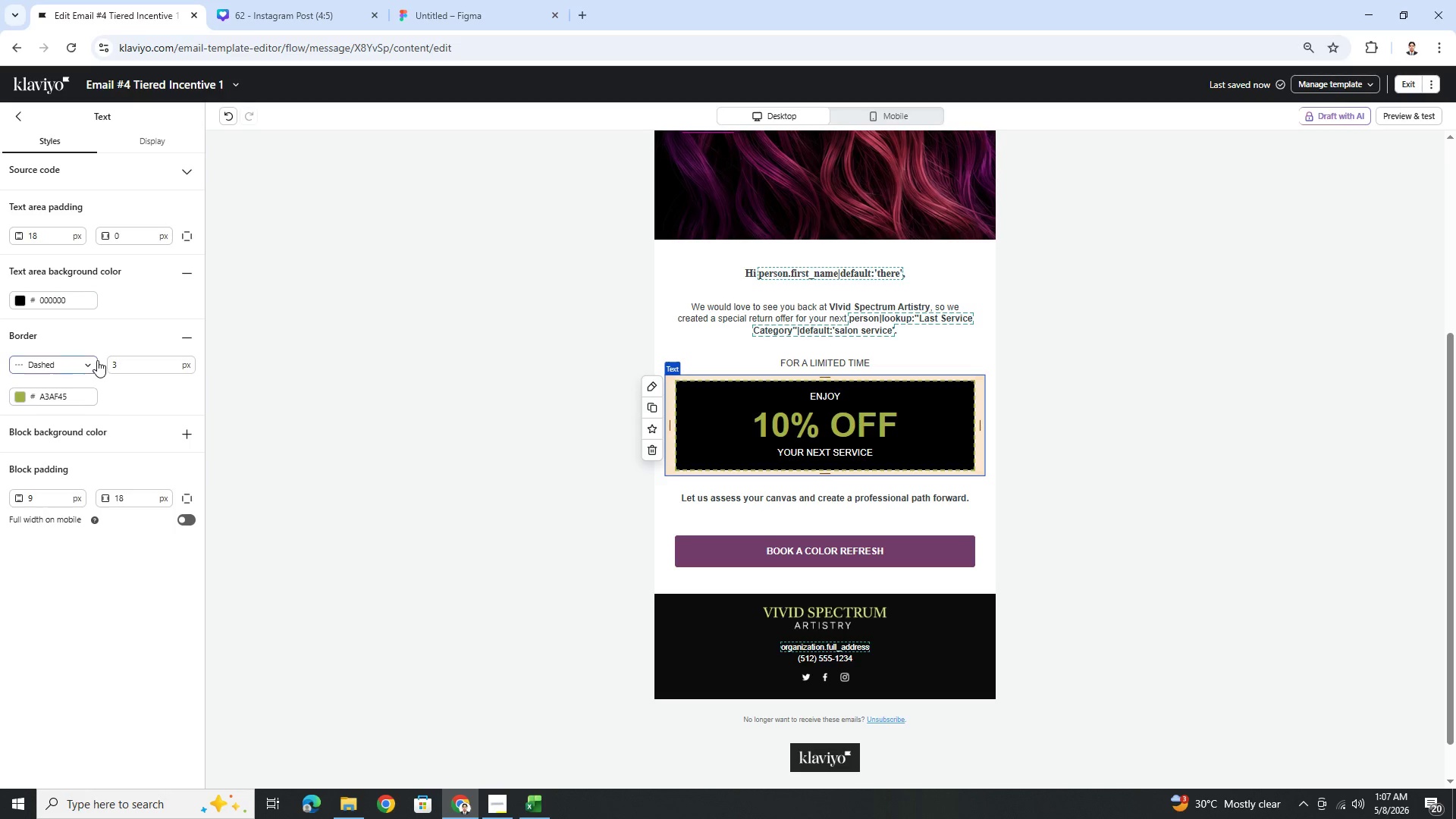 
left_click([87, 365])
 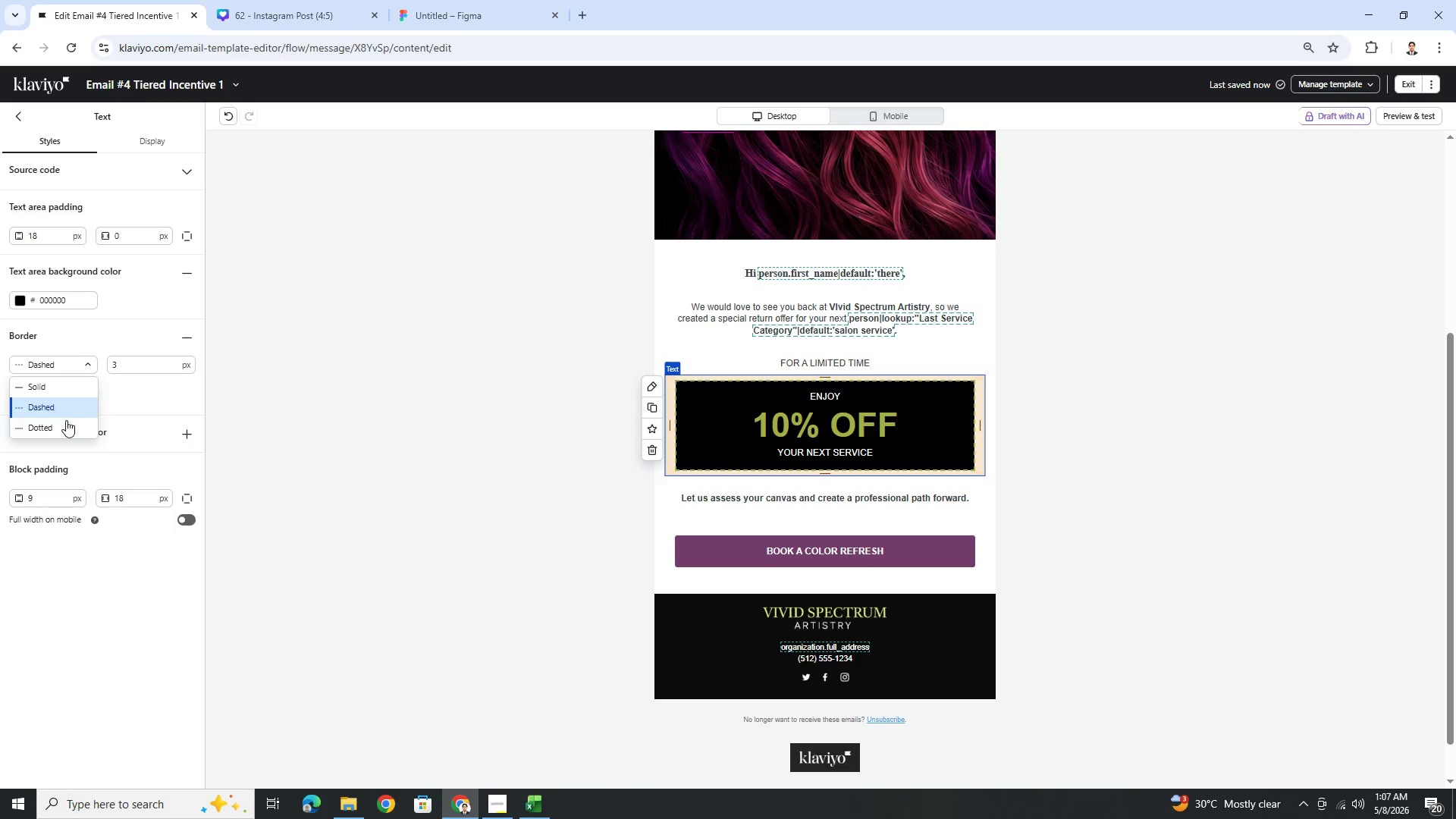 
left_click([68, 428])
 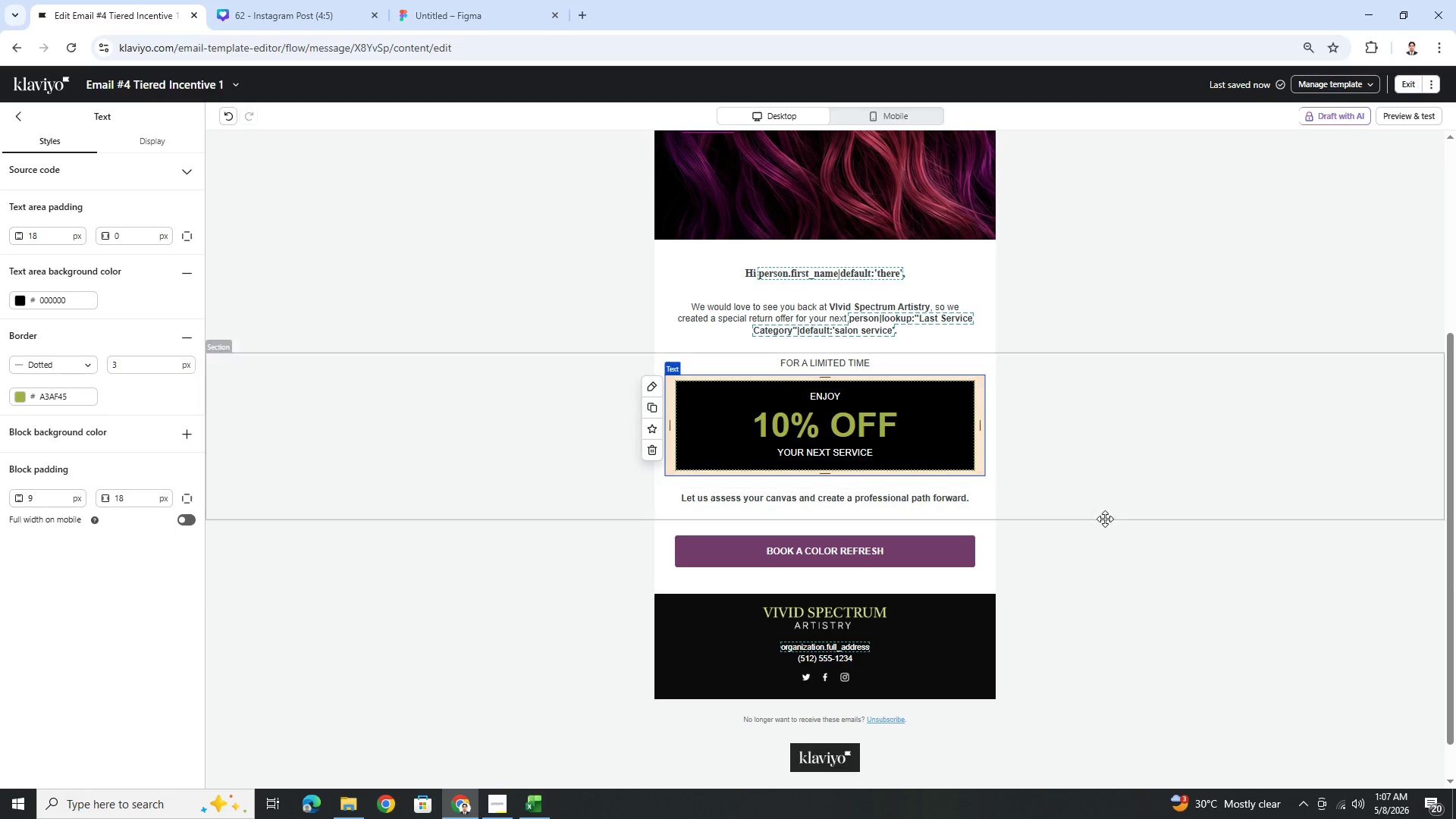 
left_click([1125, 522])
 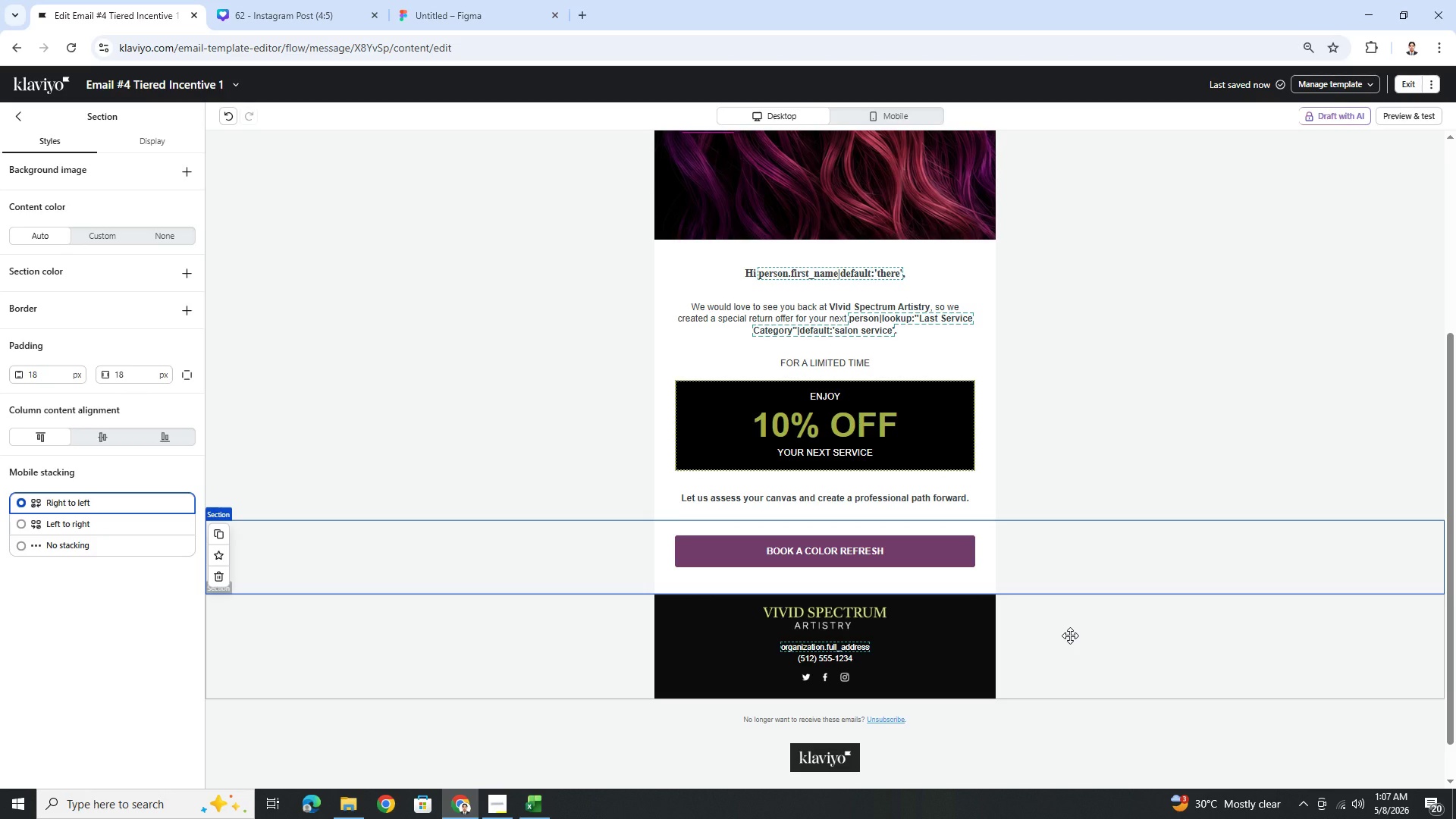 
left_click([978, 425])
 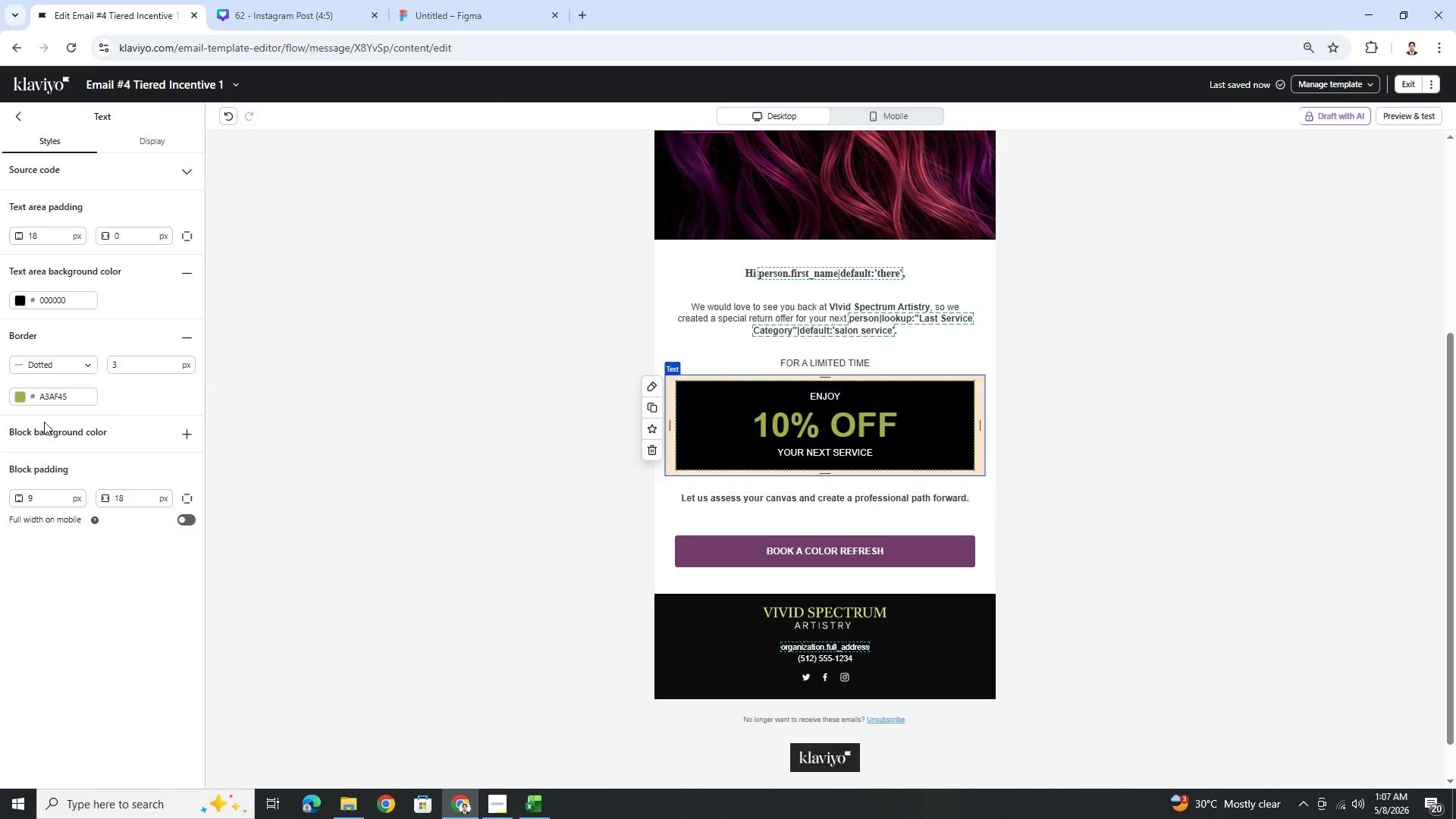 
mouse_move([213, 432])
 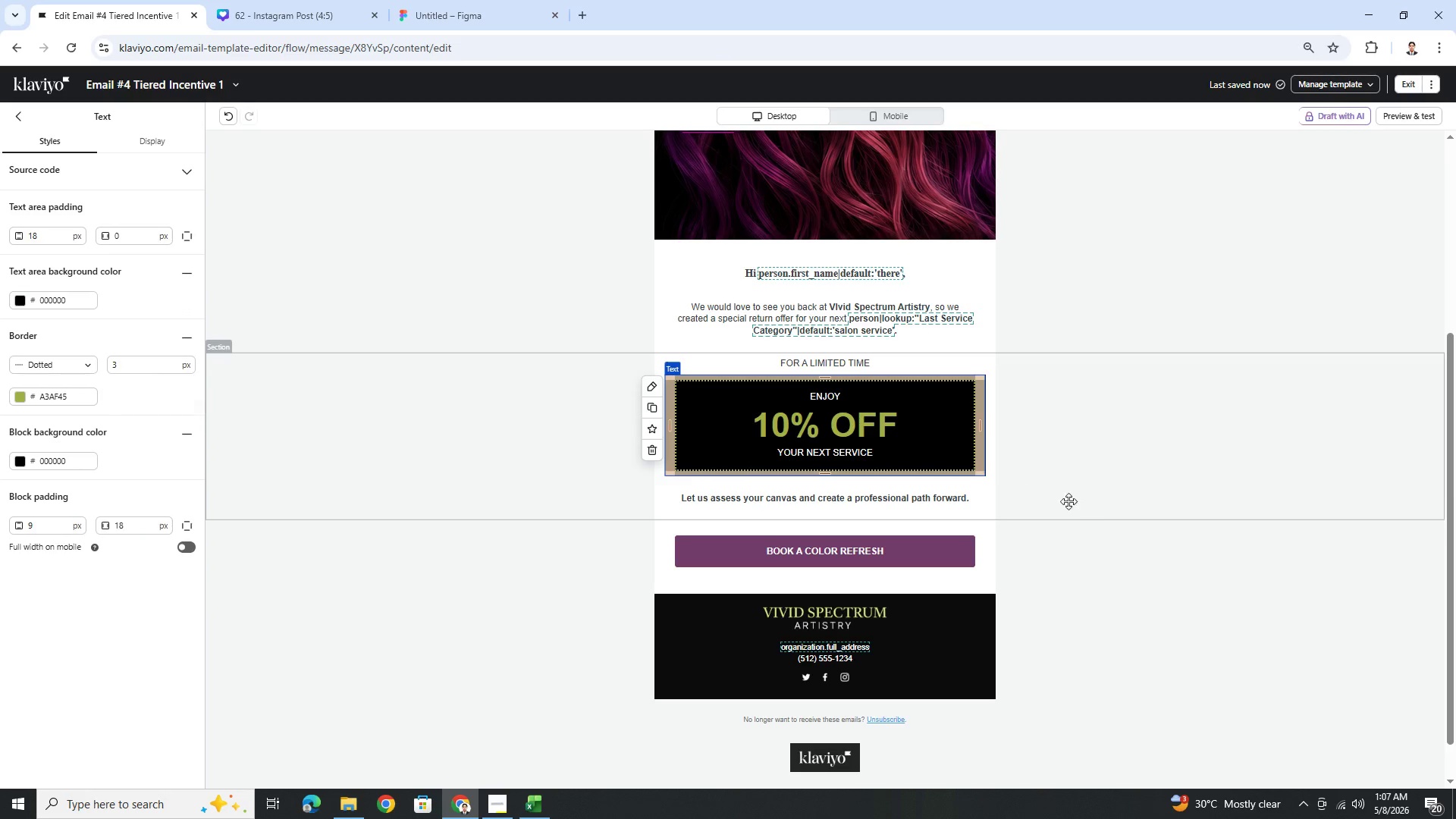 
left_click([1101, 507])
 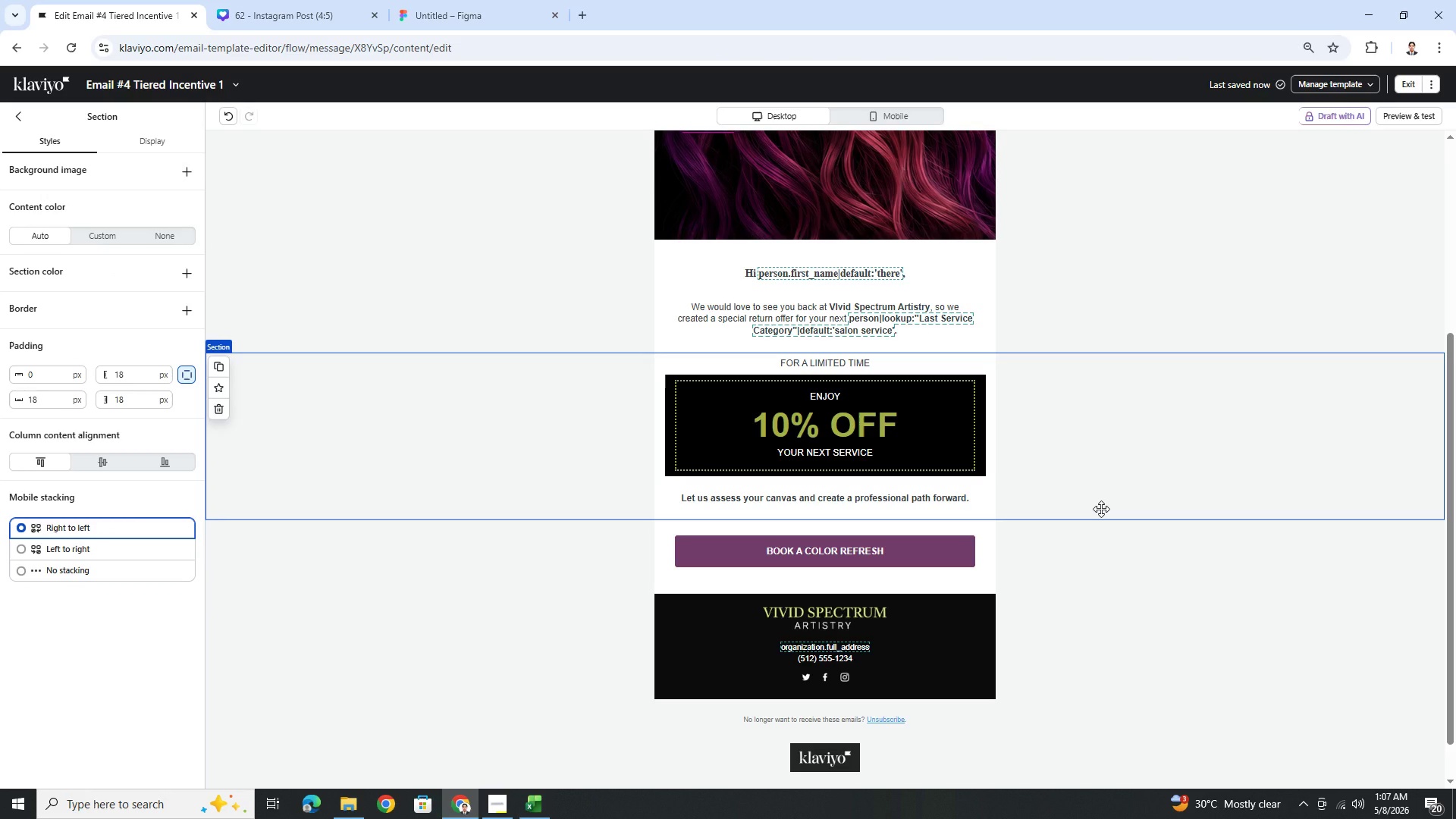 
wait(7.5)
 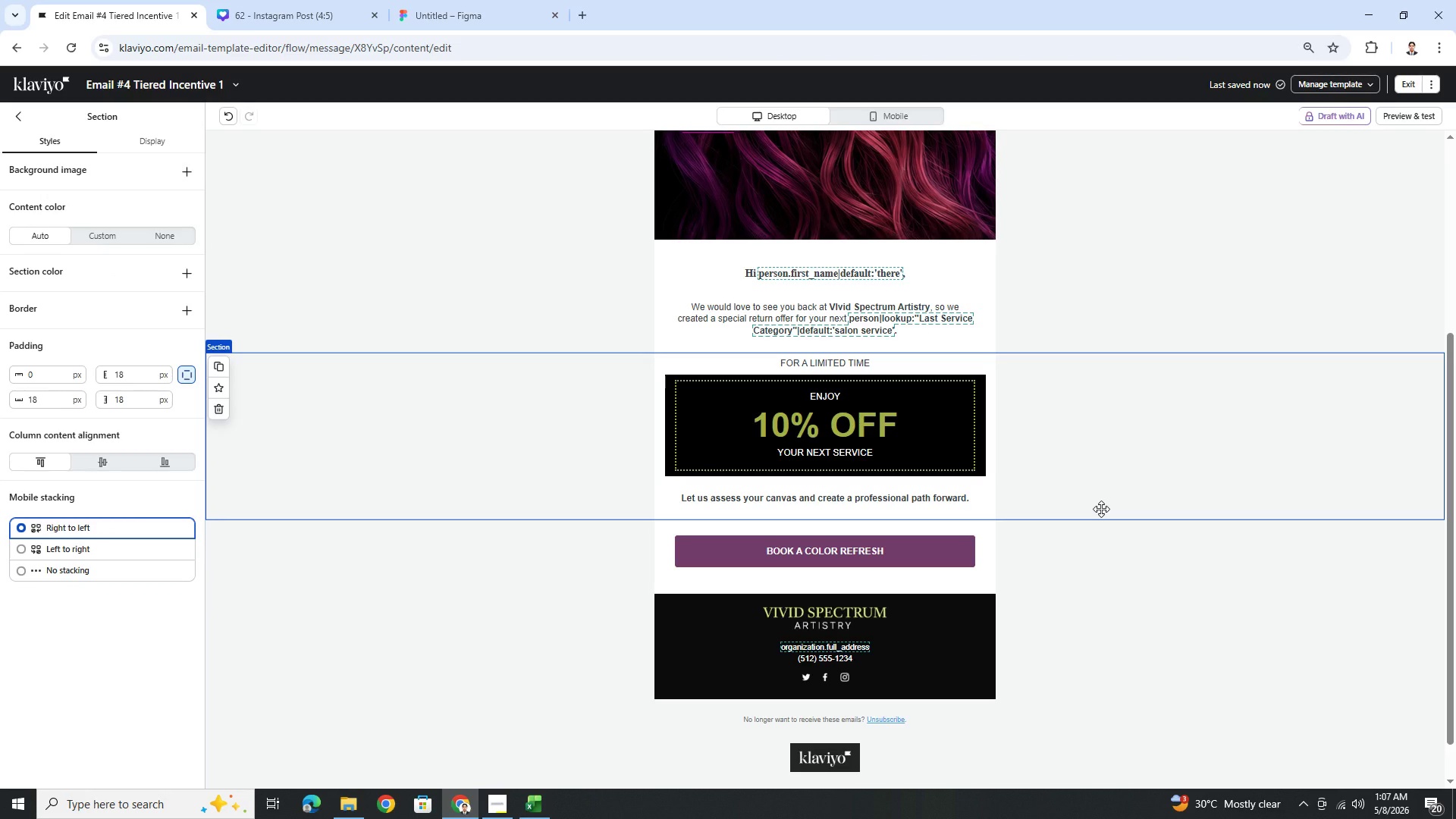 
left_click([921, 448])
 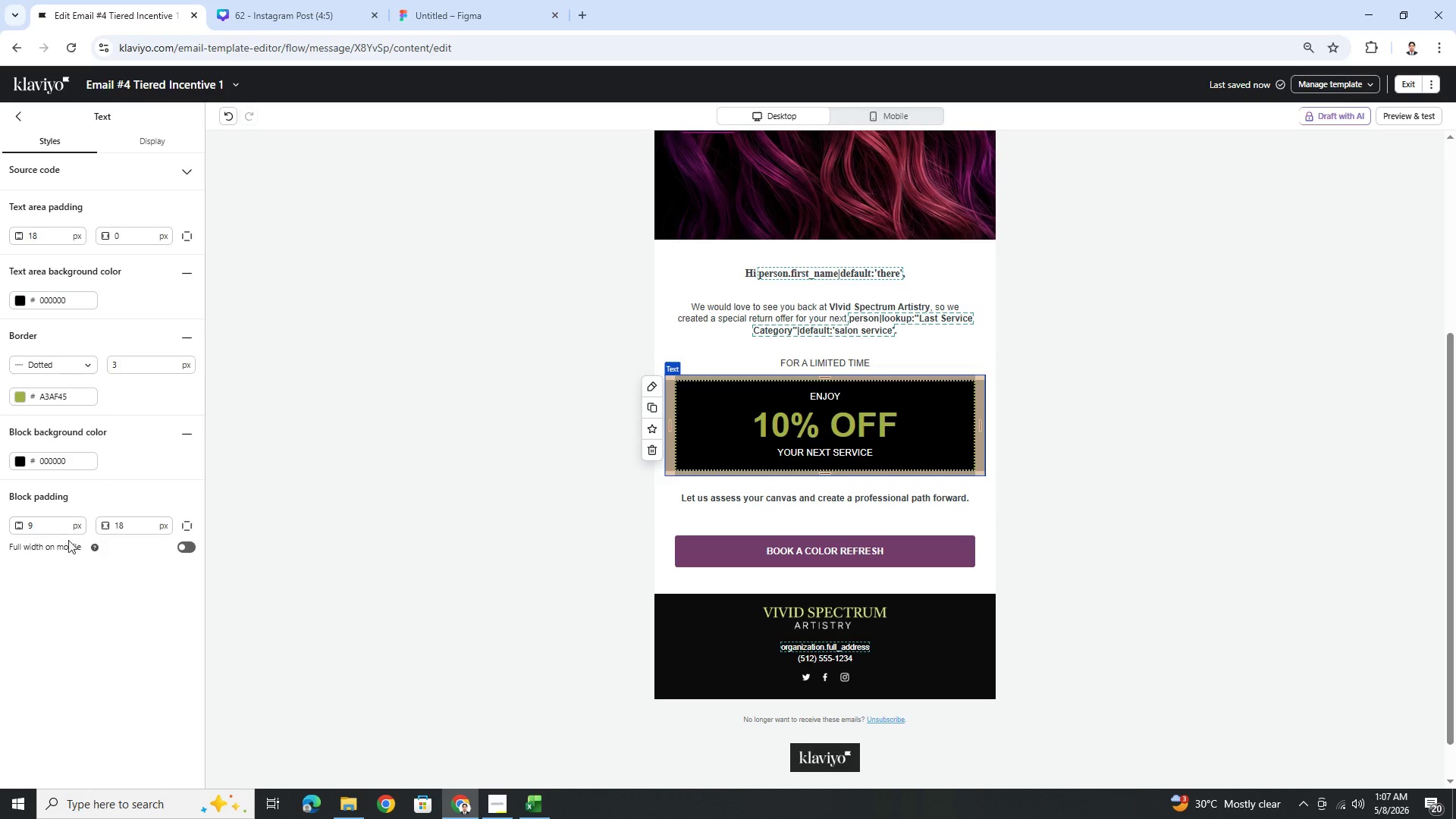 
double_click([131, 530])
 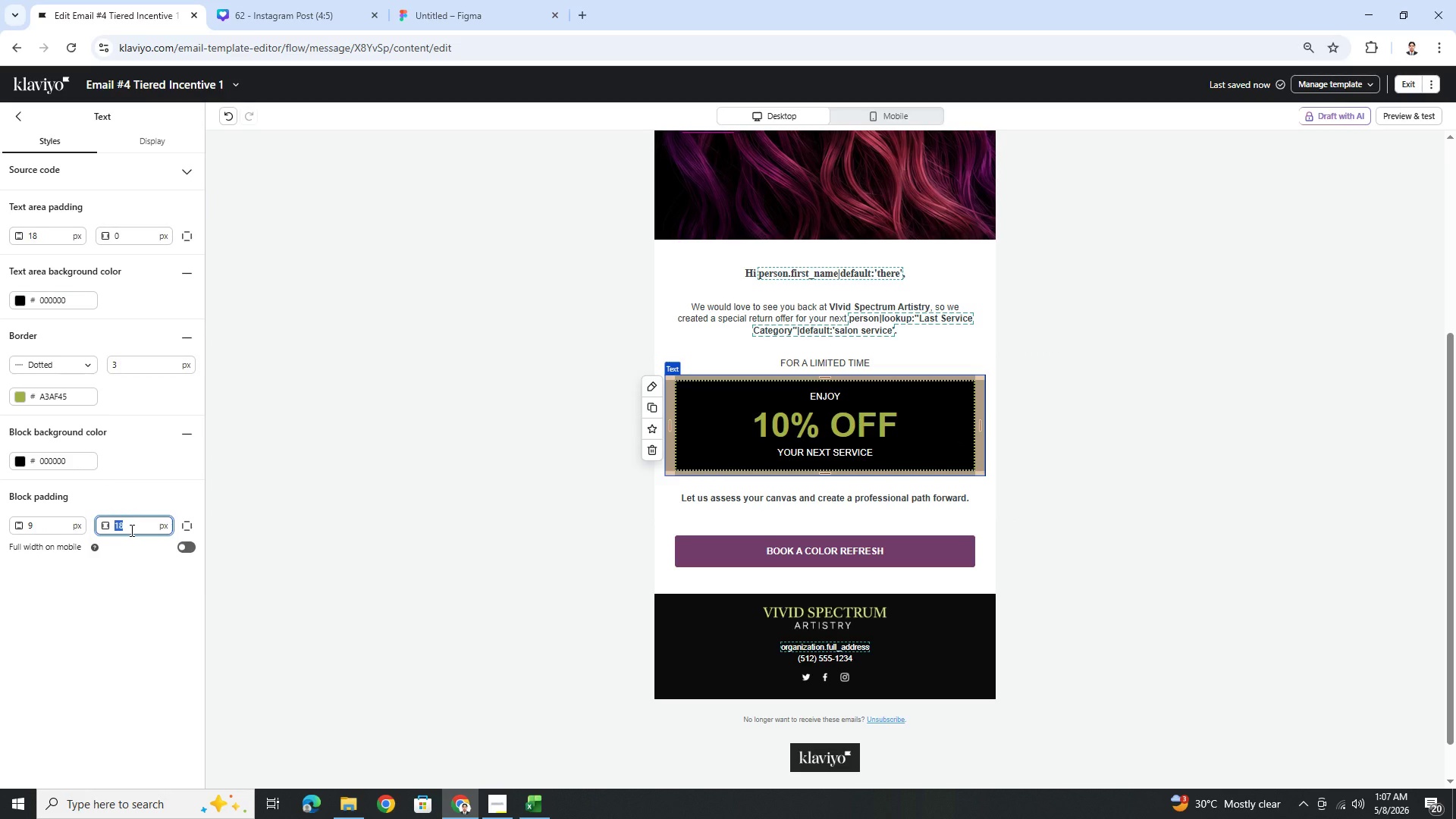 
key(Numpad9)
 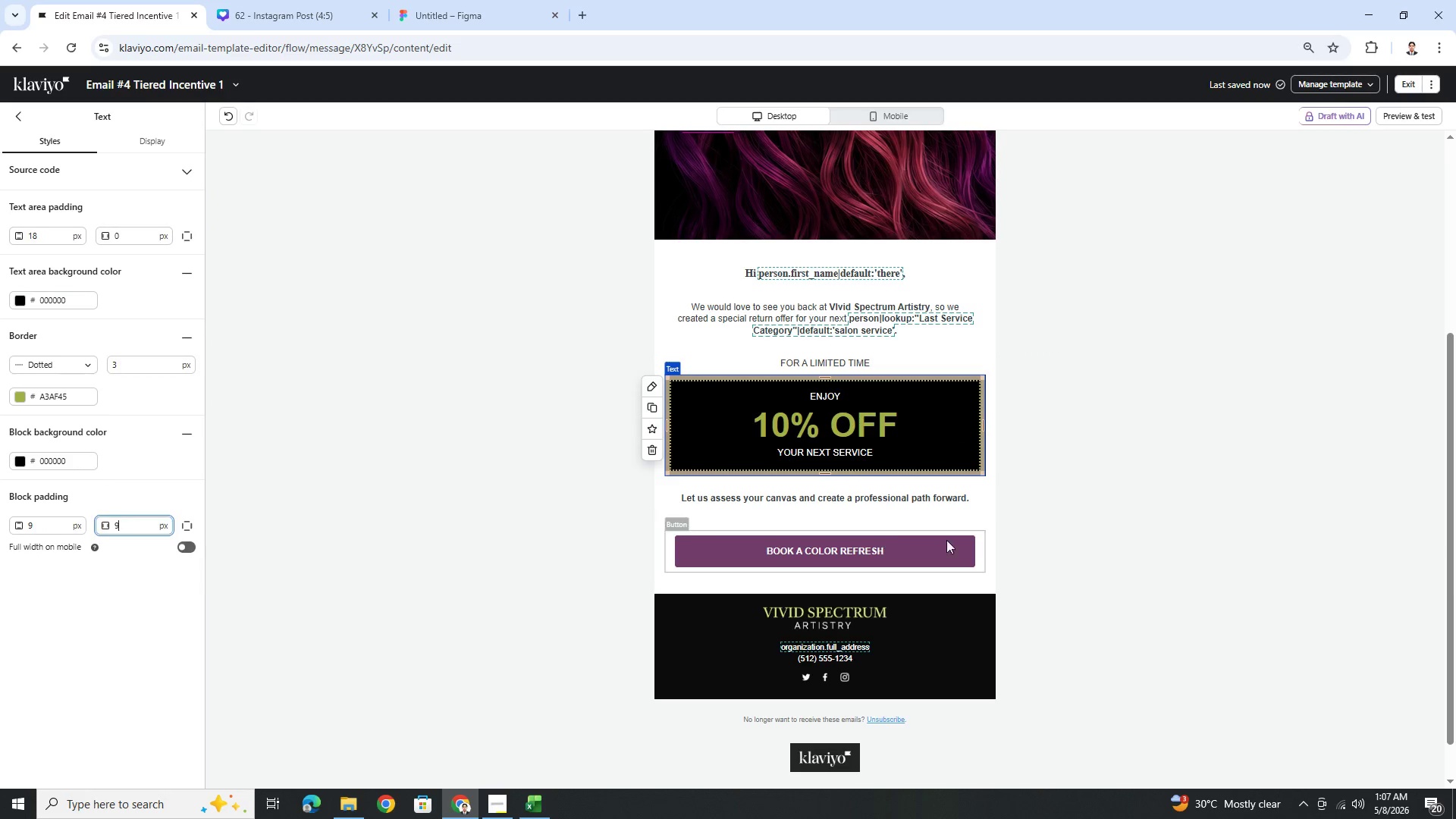 
left_click([1134, 570])
 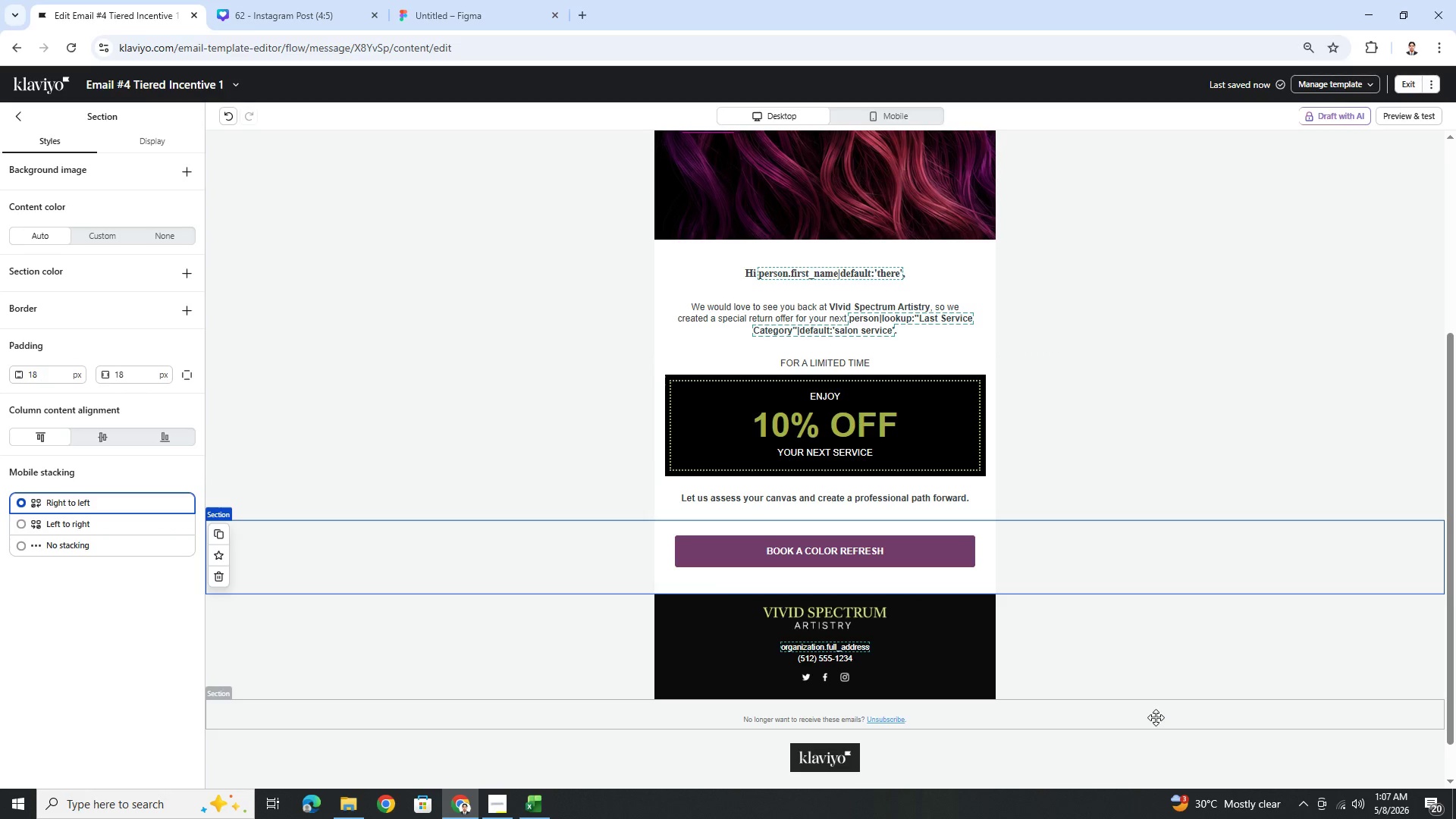 
left_click([1171, 742])
 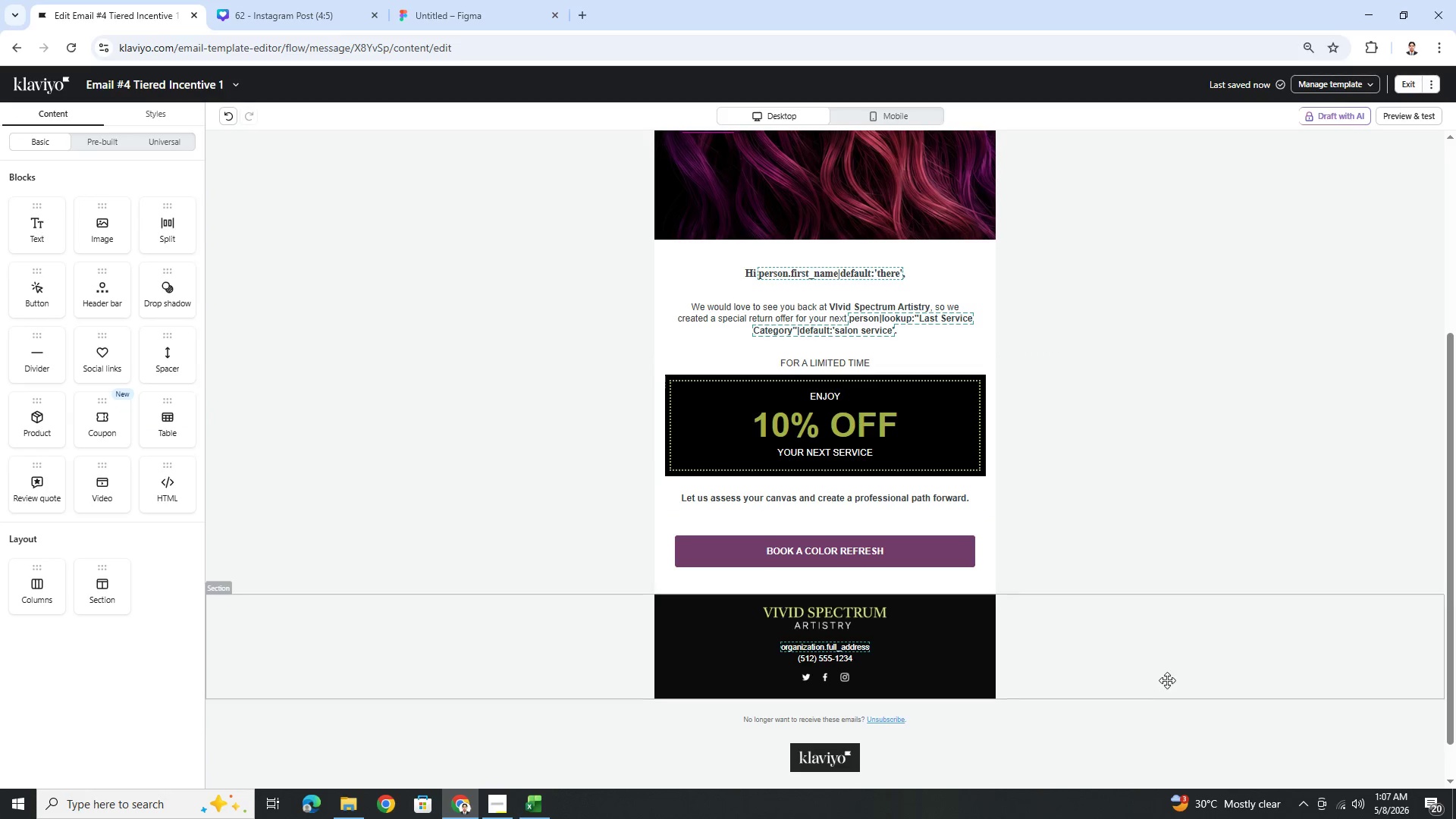 
scroll: coordinate [1169, 678], scroll_direction: up, amount: 4.0
 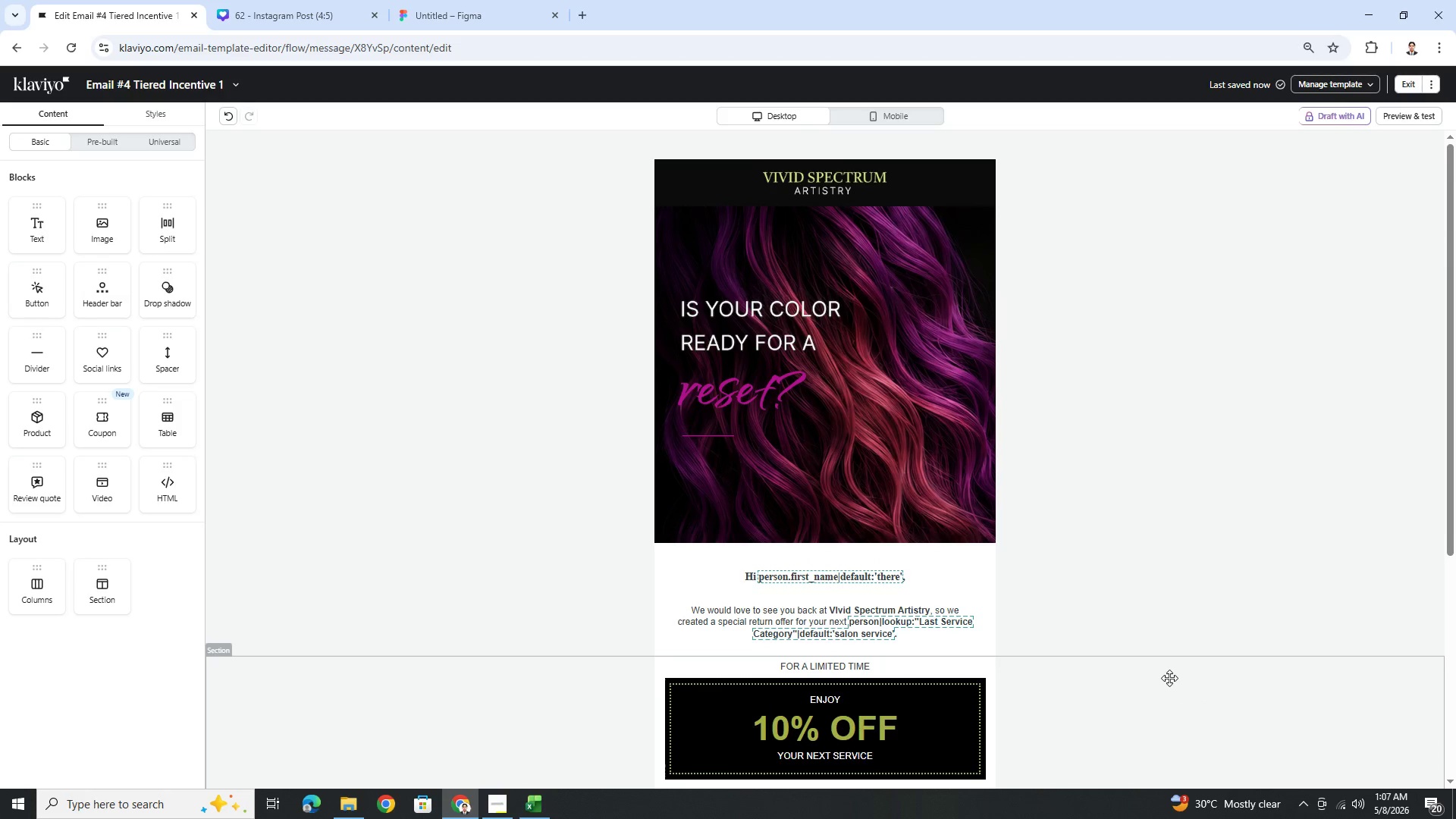 
scroll: coordinate [1169, 678], scroll_direction: down, amount: 2.0
 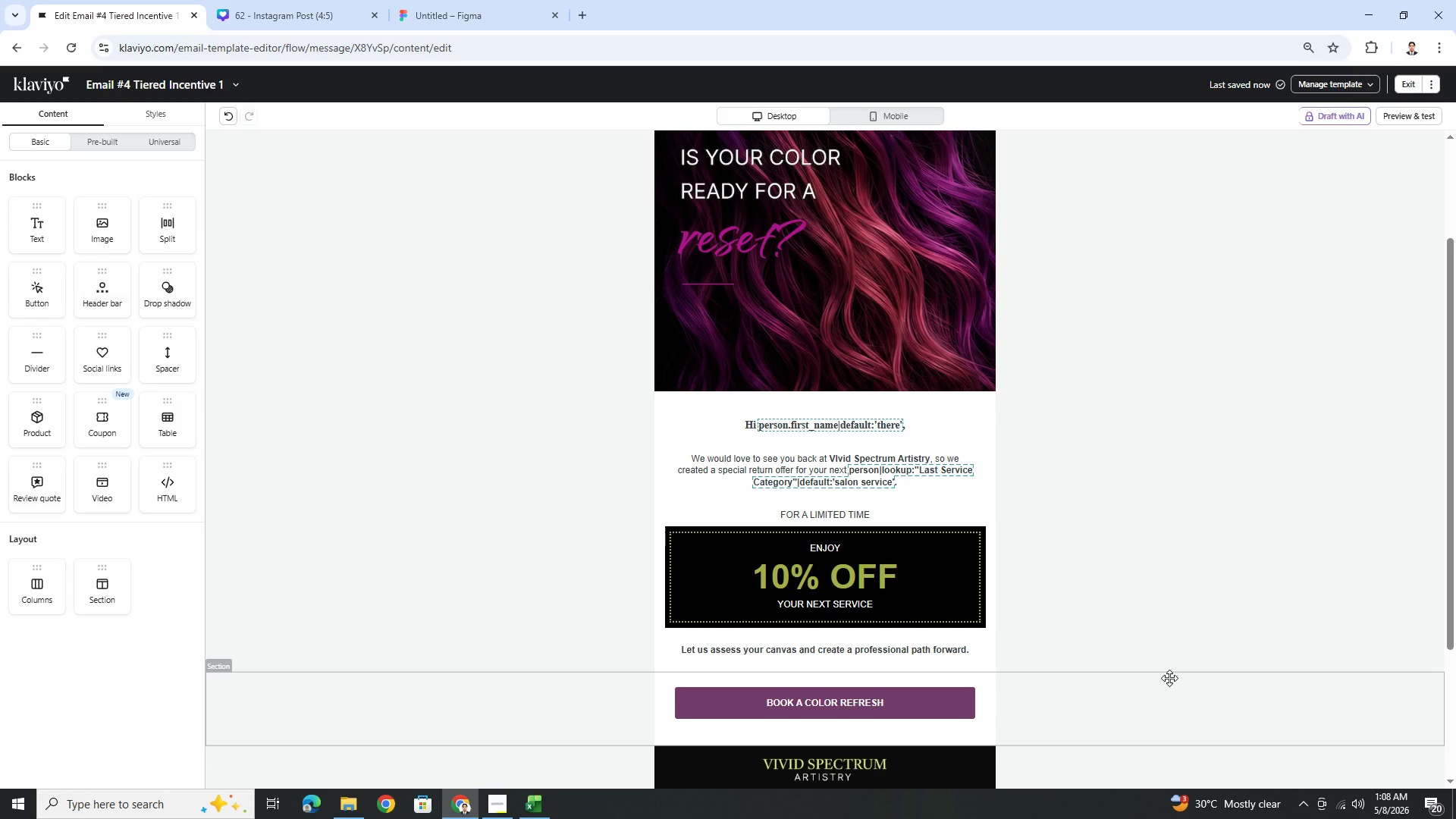 
wait(6.09)
 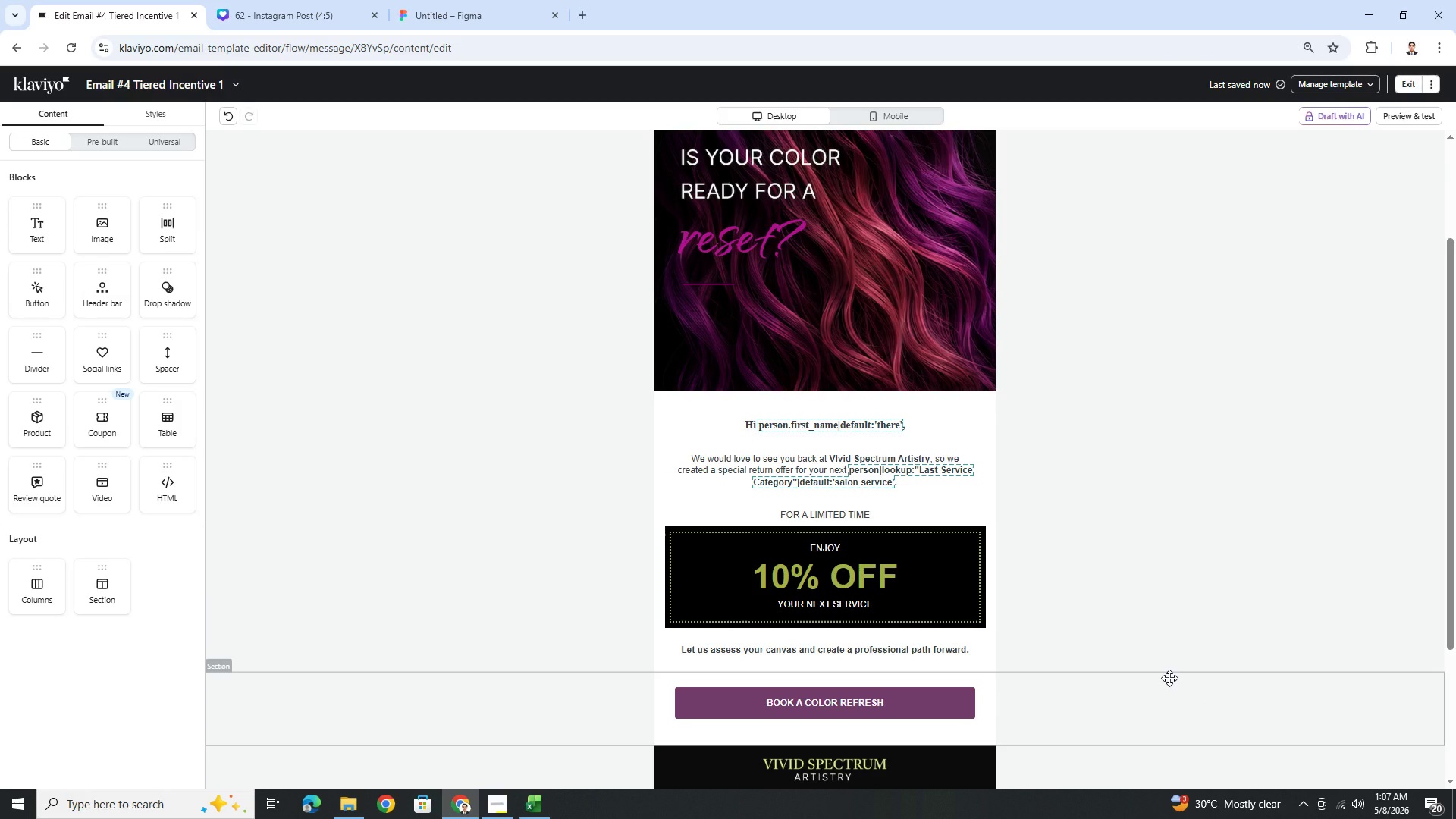 
left_click([940, 120])
 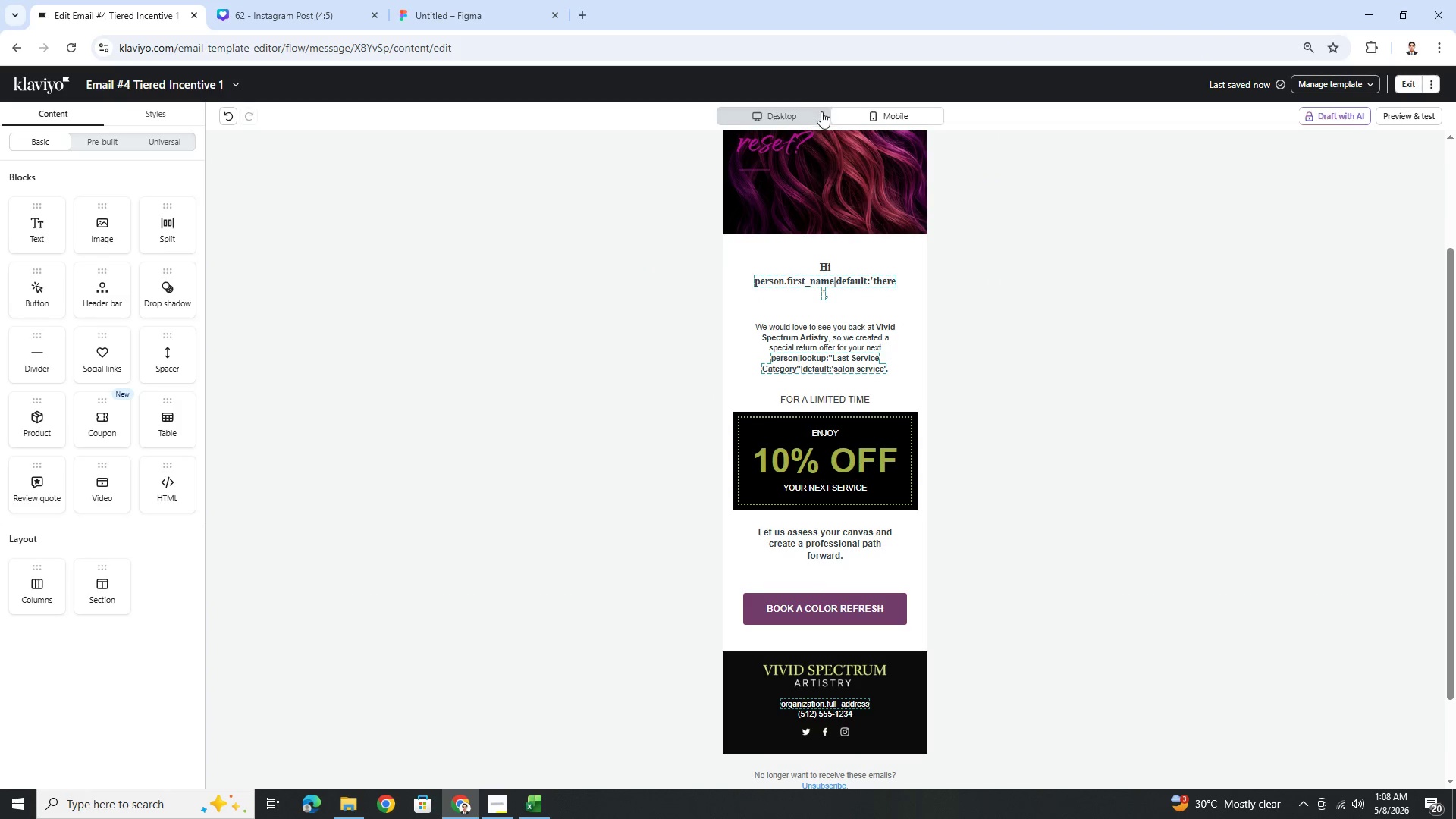 
left_click([807, 115])
 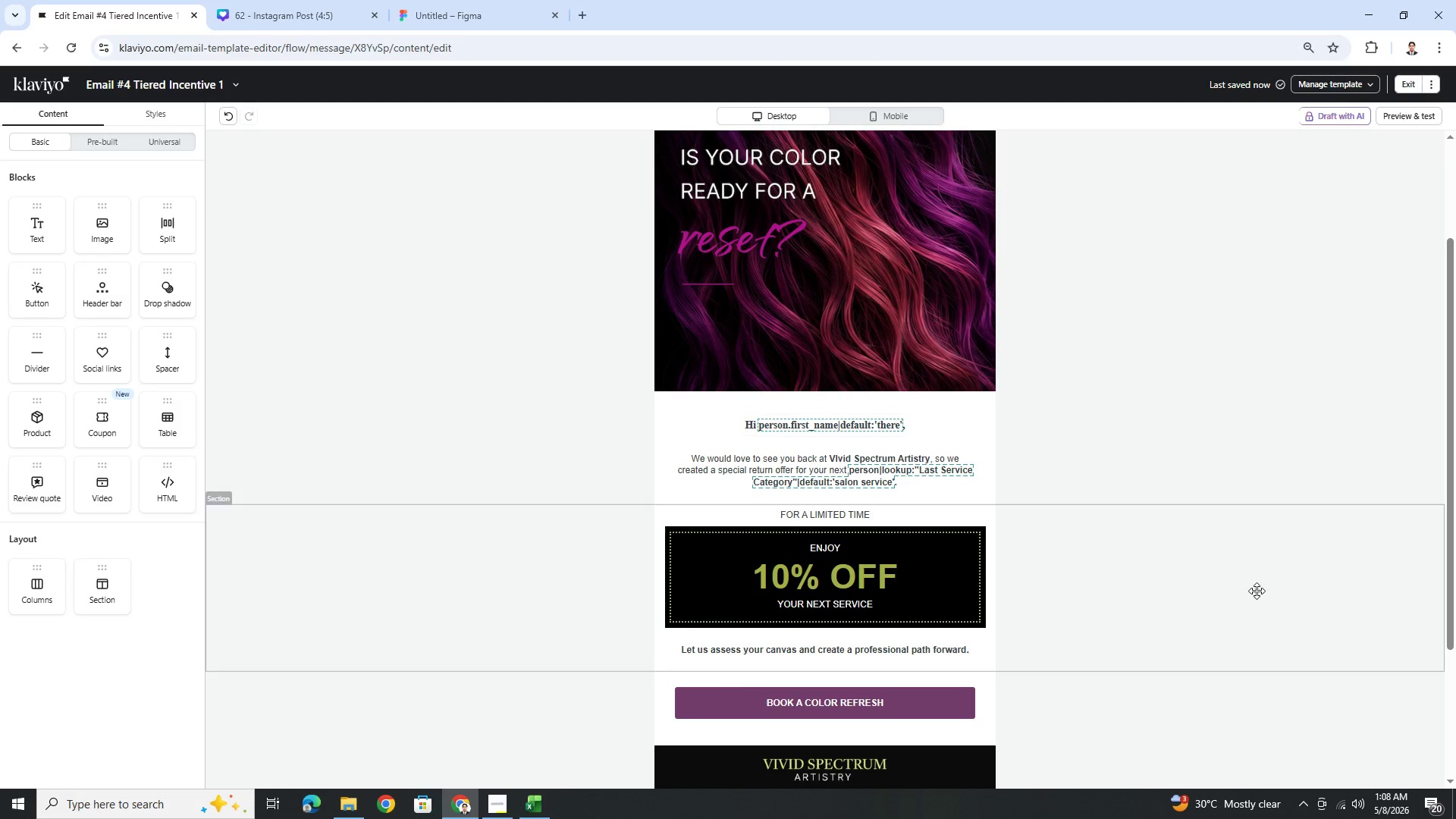 
scroll: coordinate [1231, 508], scroll_direction: down, amount: 3.0
 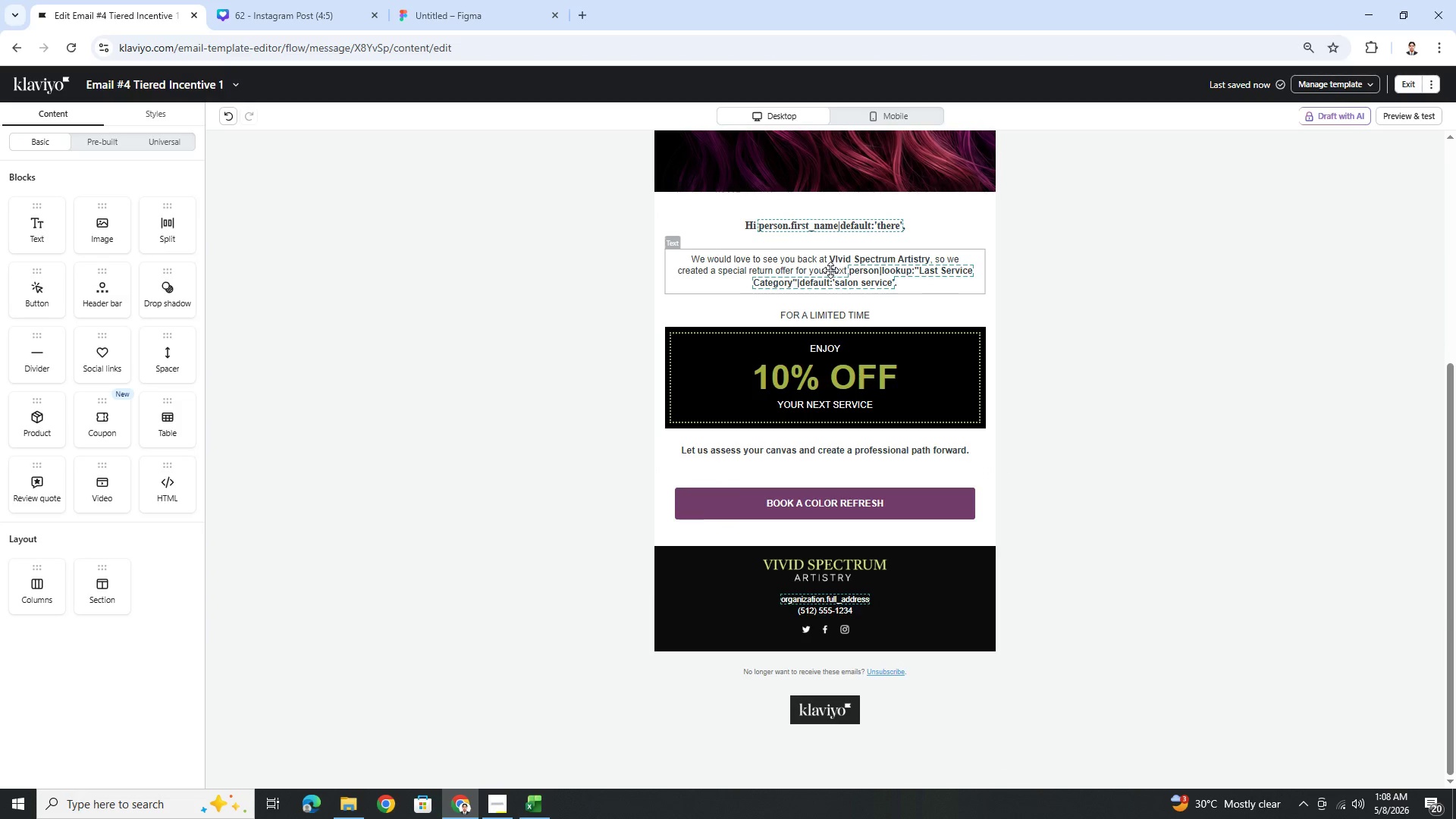 
scroll: coordinate [1143, 316], scroll_direction: up, amount: 2.0
 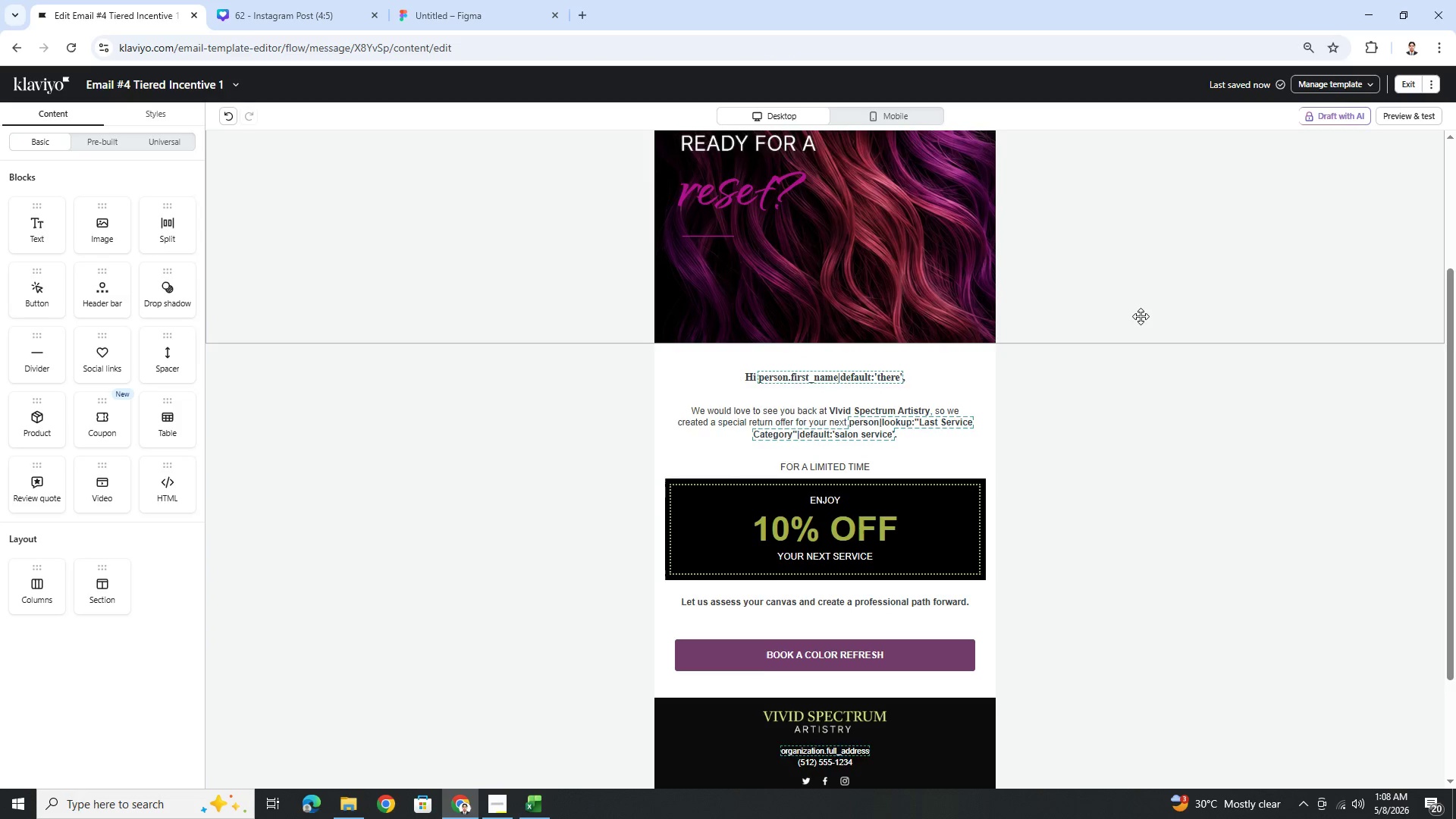 
scroll: coordinate [1141, 316], scroll_direction: down, amount: 2.0
 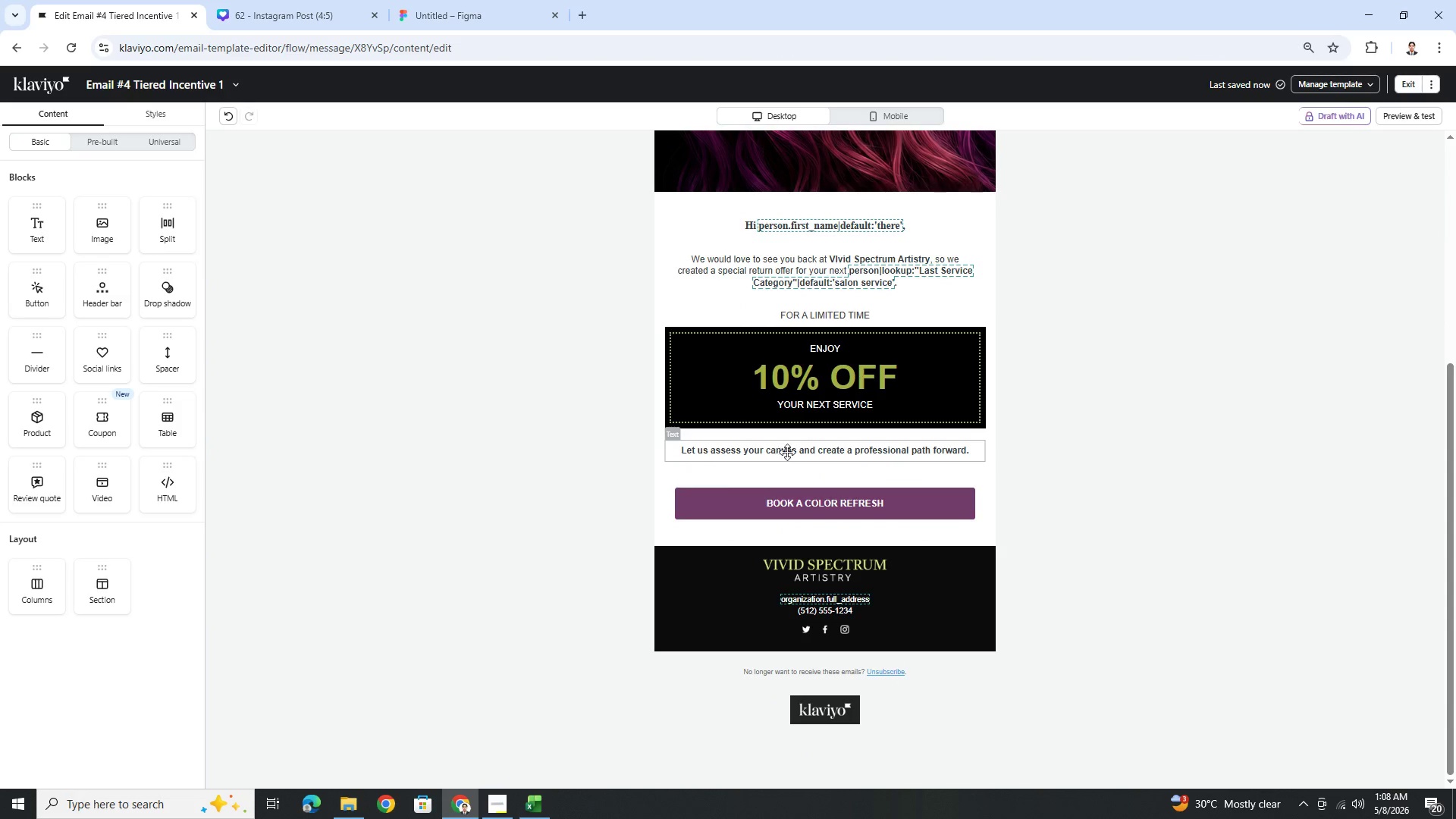 
double_click([788, 451])
 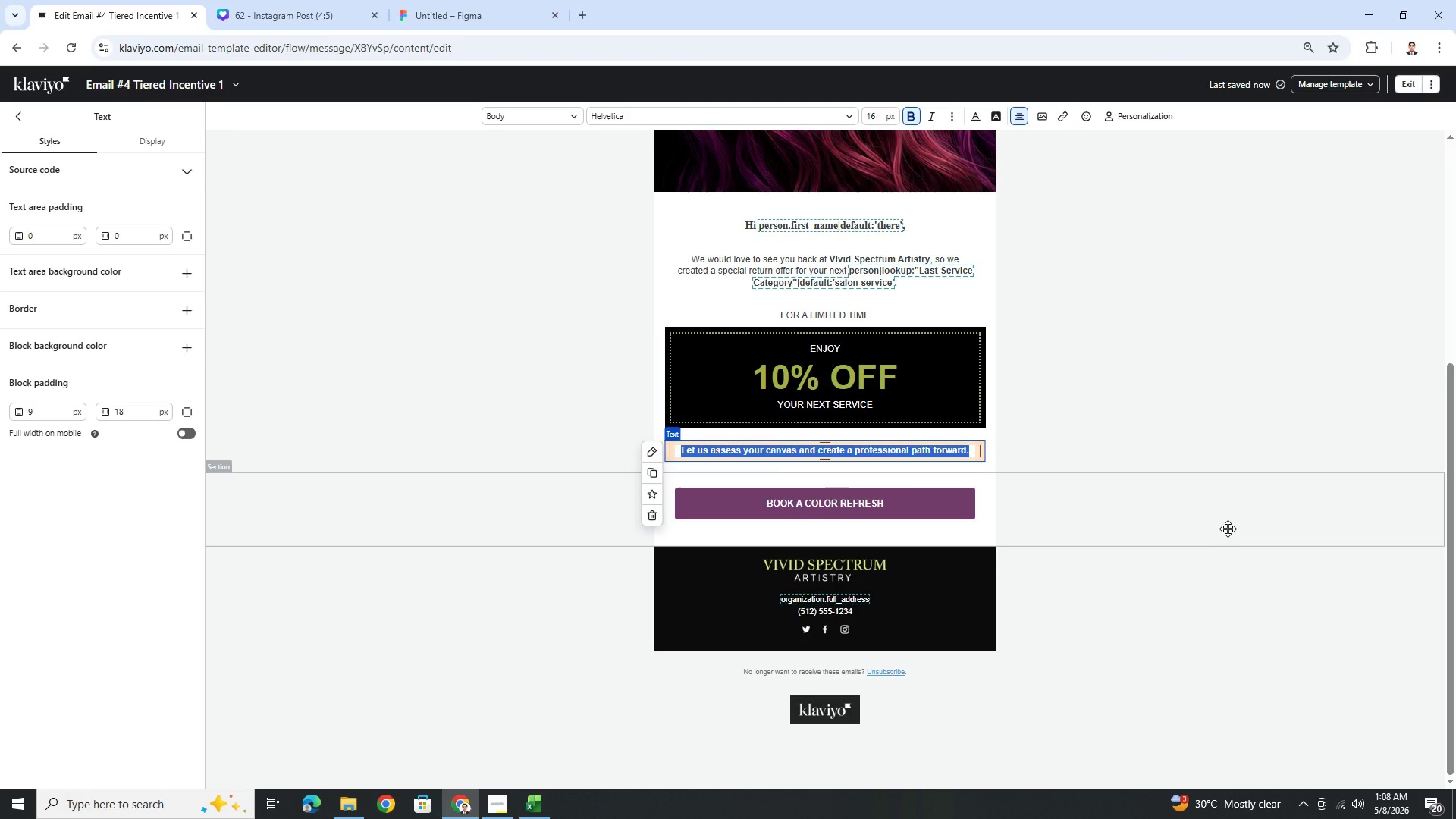 
wait(20.2)
 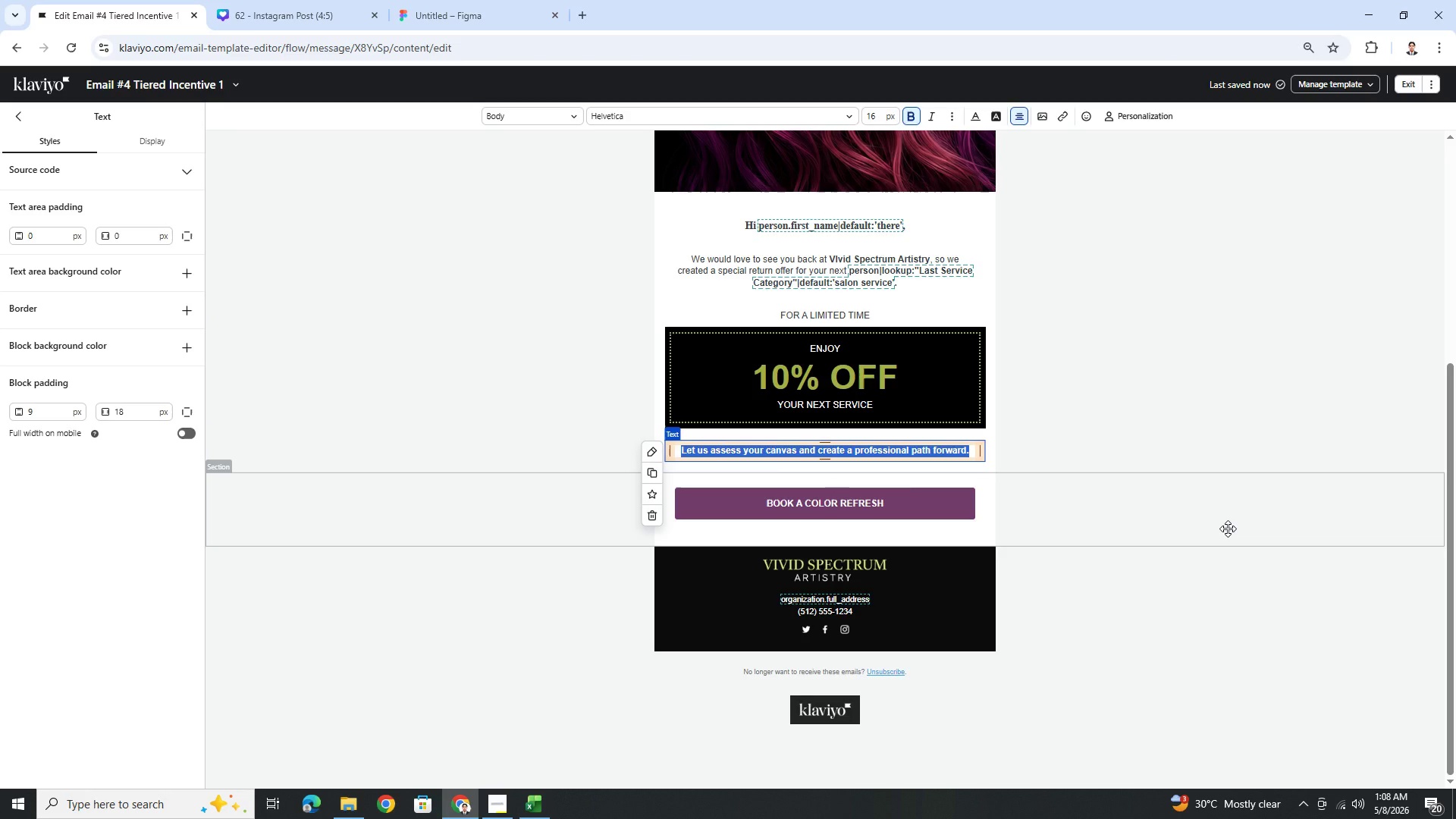 
type(Wh)
key(Backspace)
key(Backspace)
 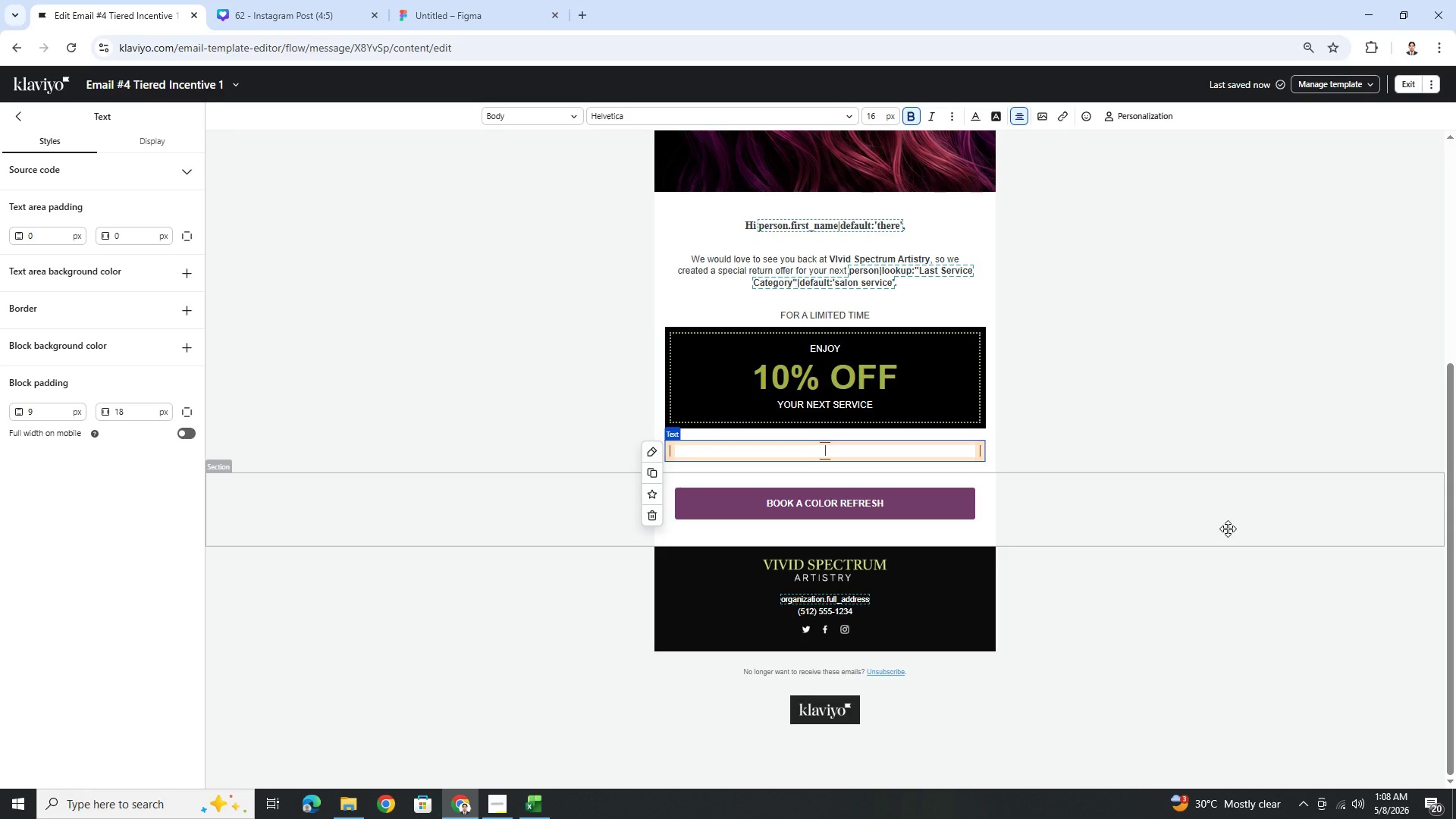 
key(Control+B)
 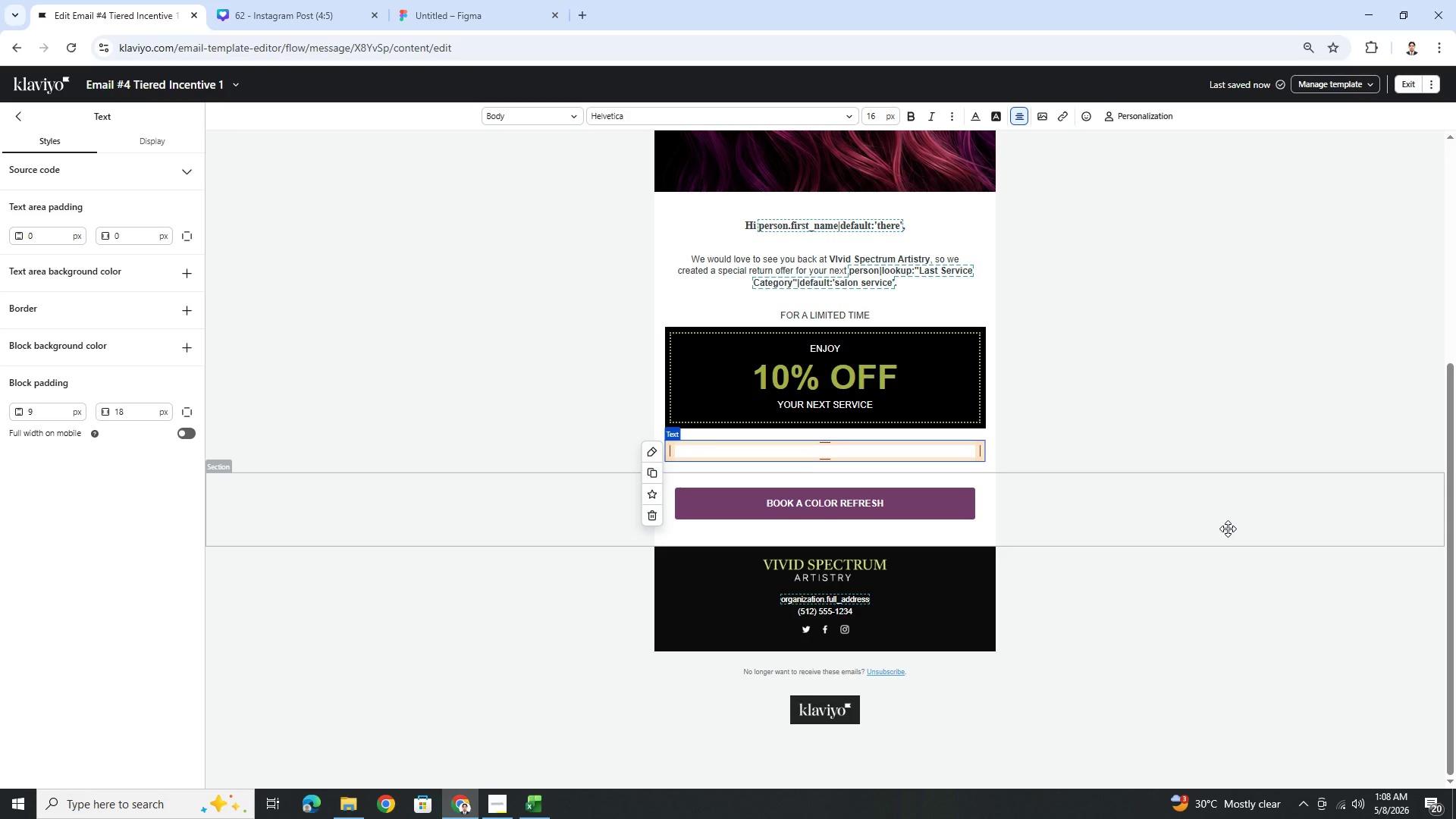 
type(Whether you are returning for color)
 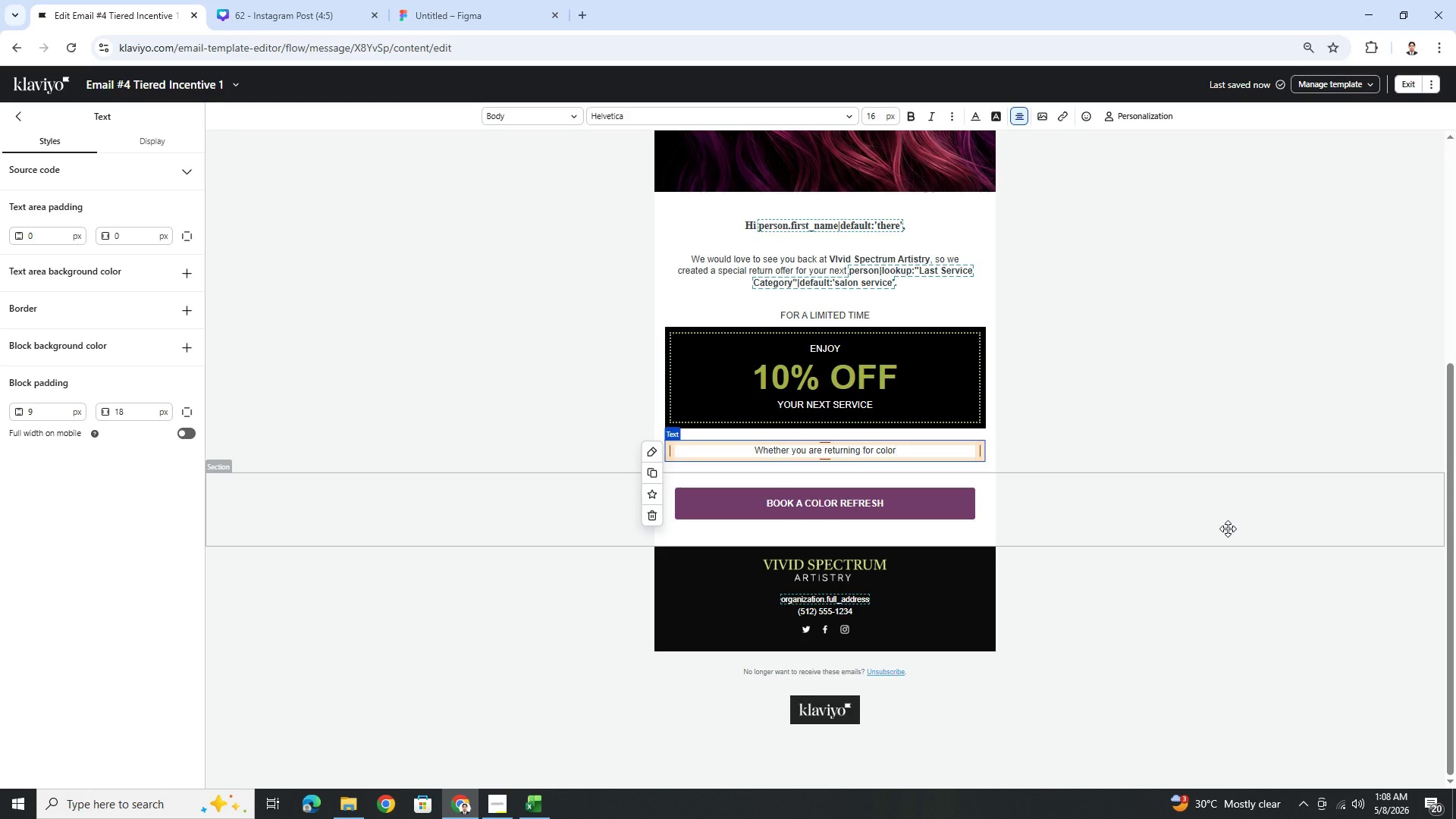 
type( maintenance, corrective work, a vivid transformation, a cut, )
 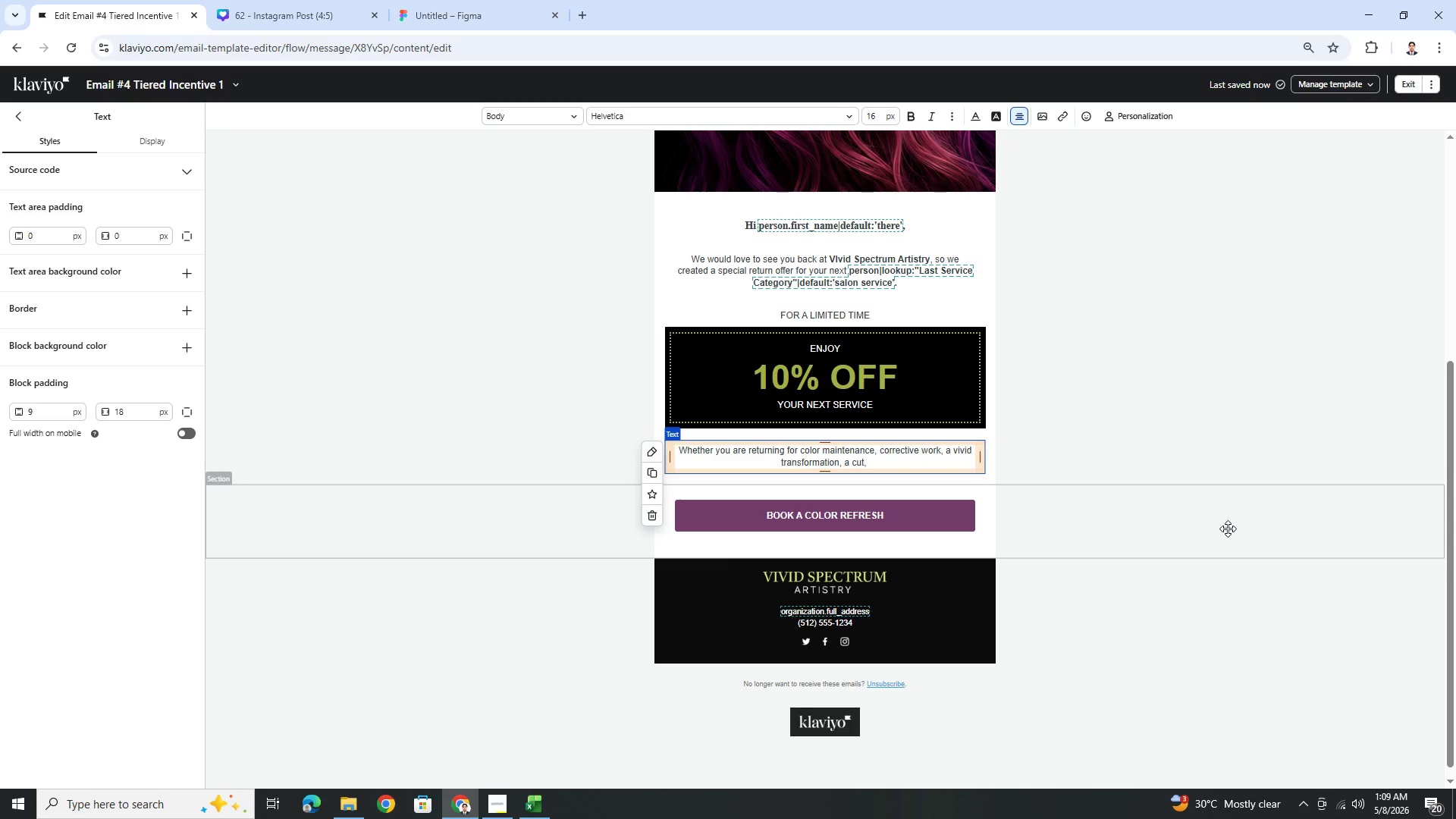 
wait(5.09)
 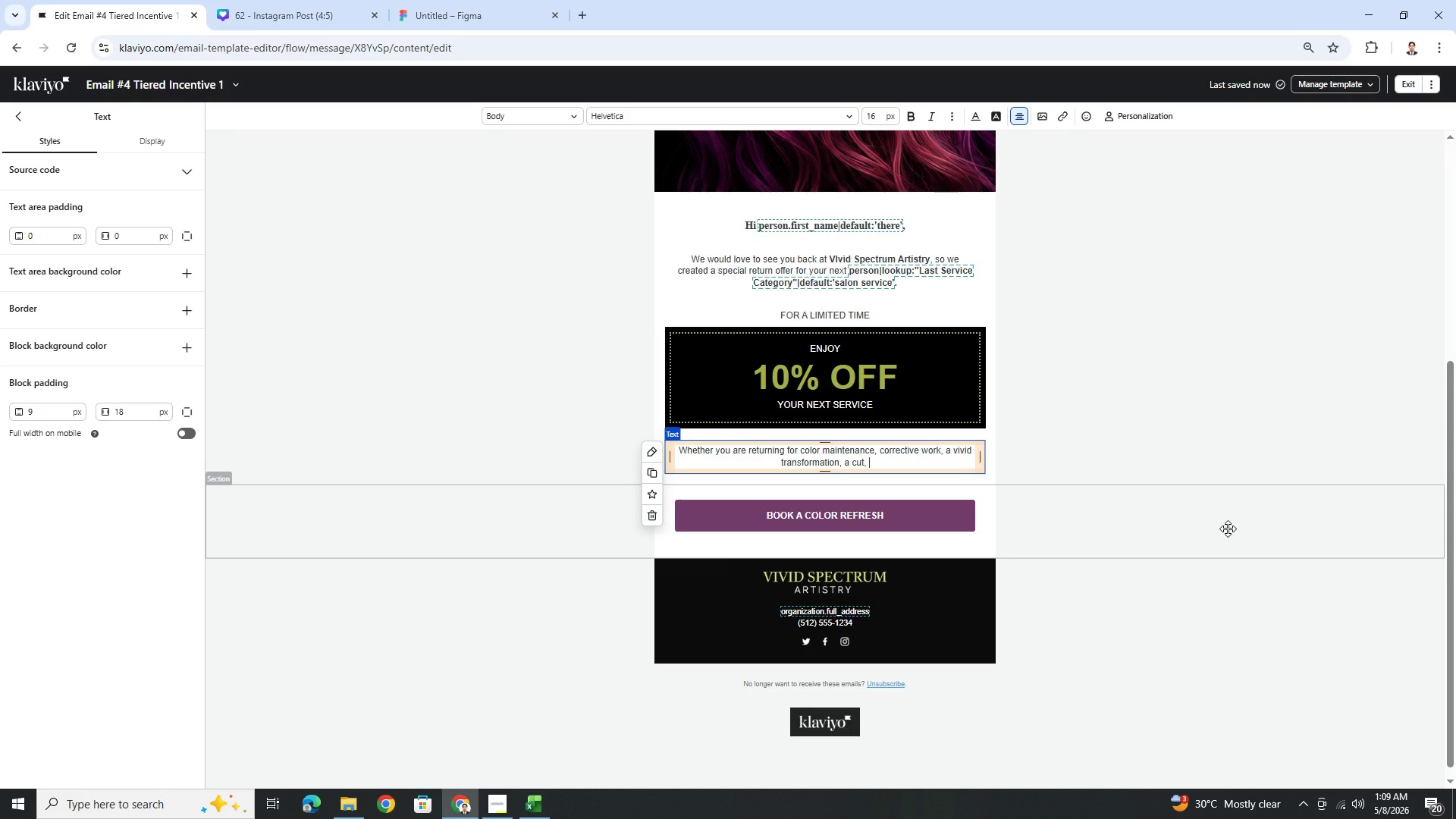 
type(or a )
 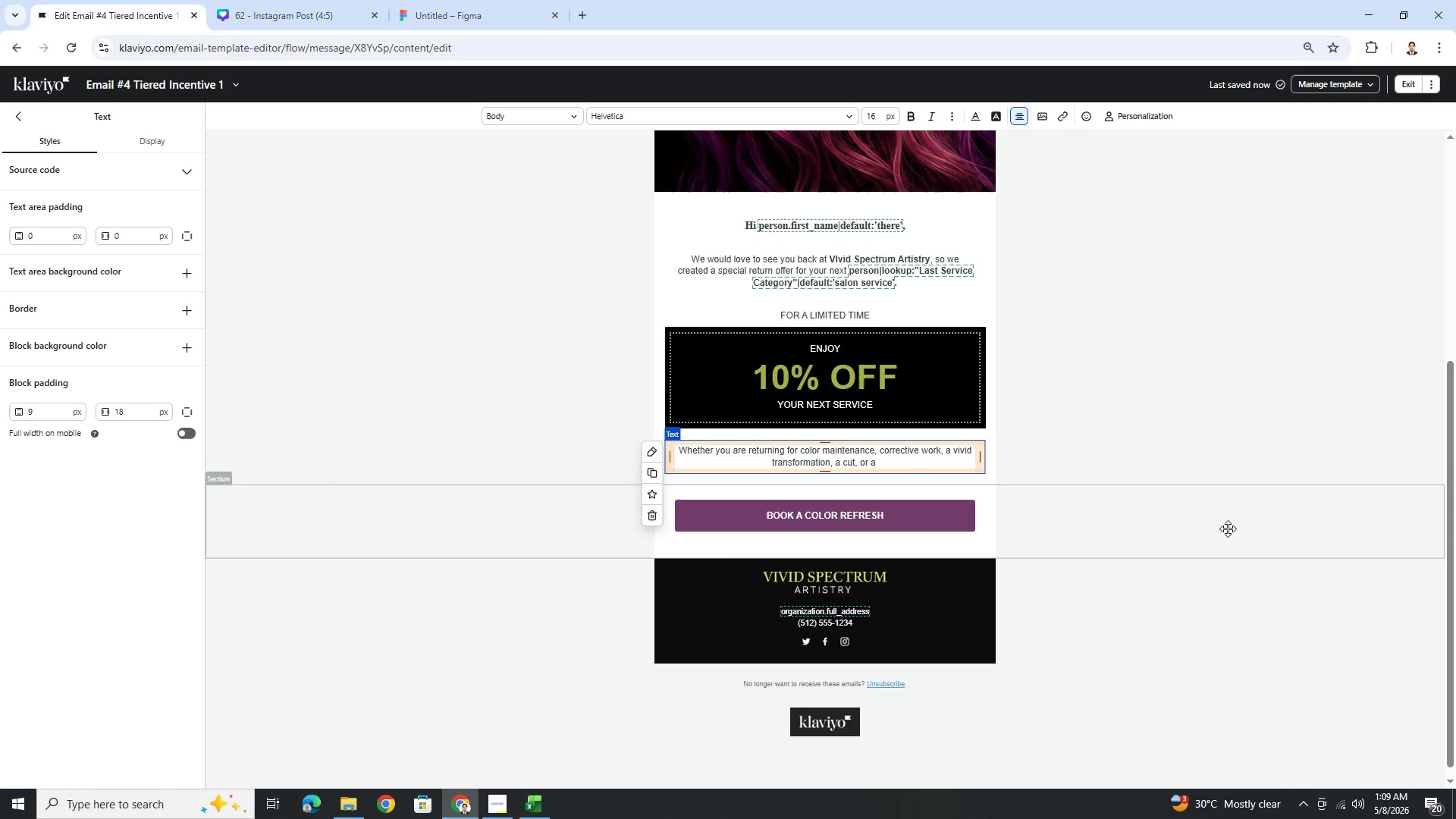 
type(styling refresh)
 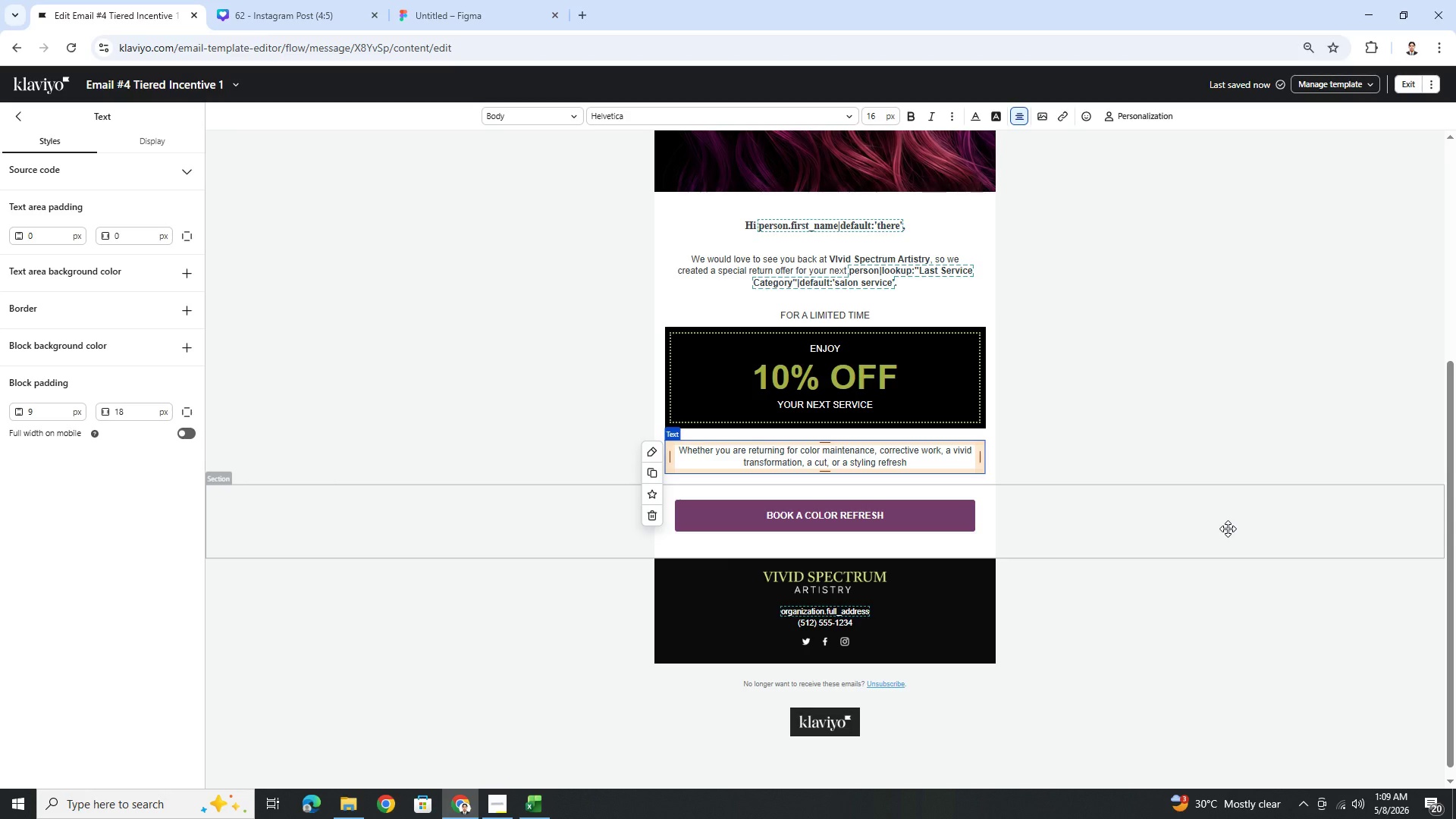 
wait(6.58)
 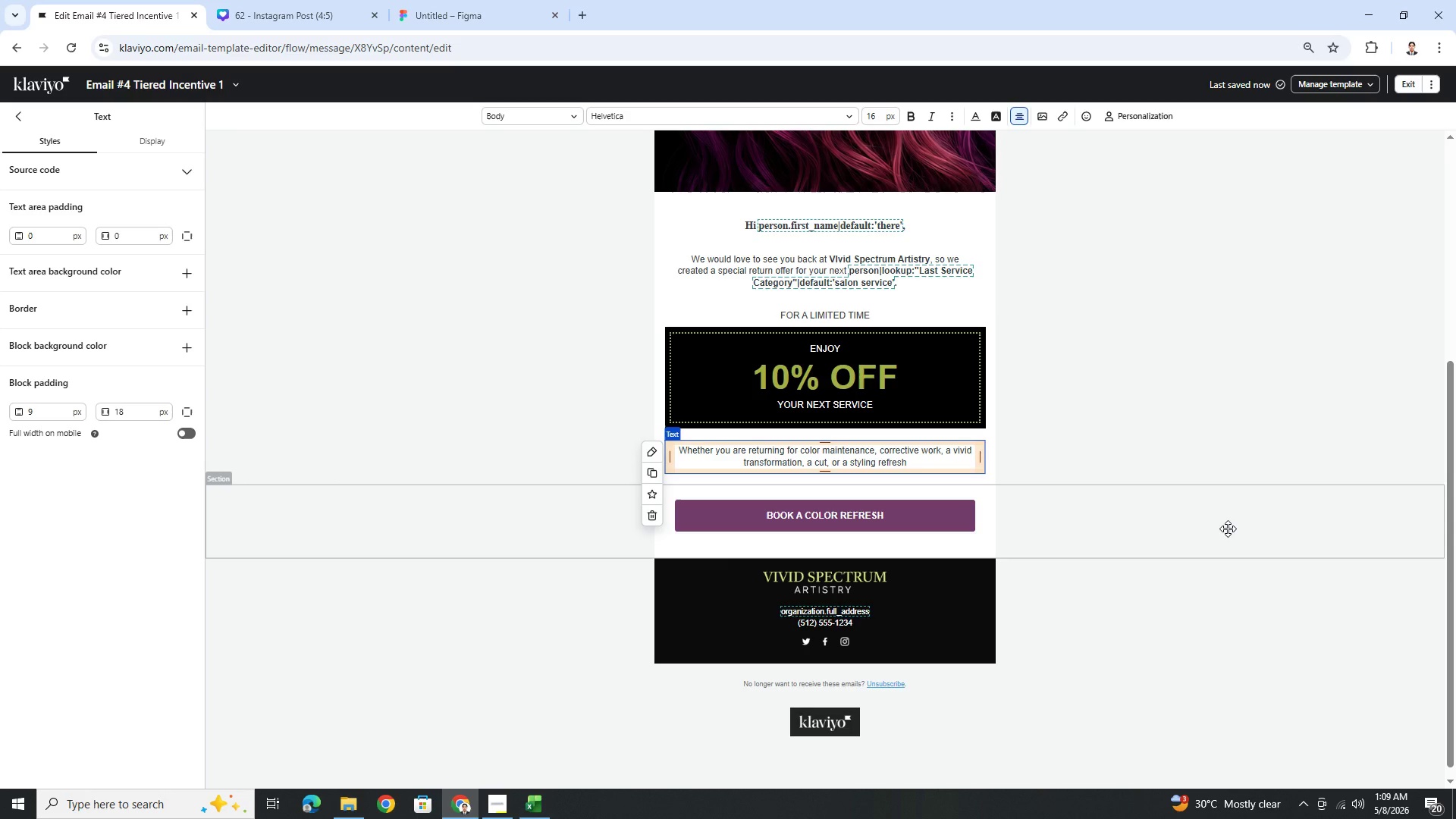 
key(Comma)
 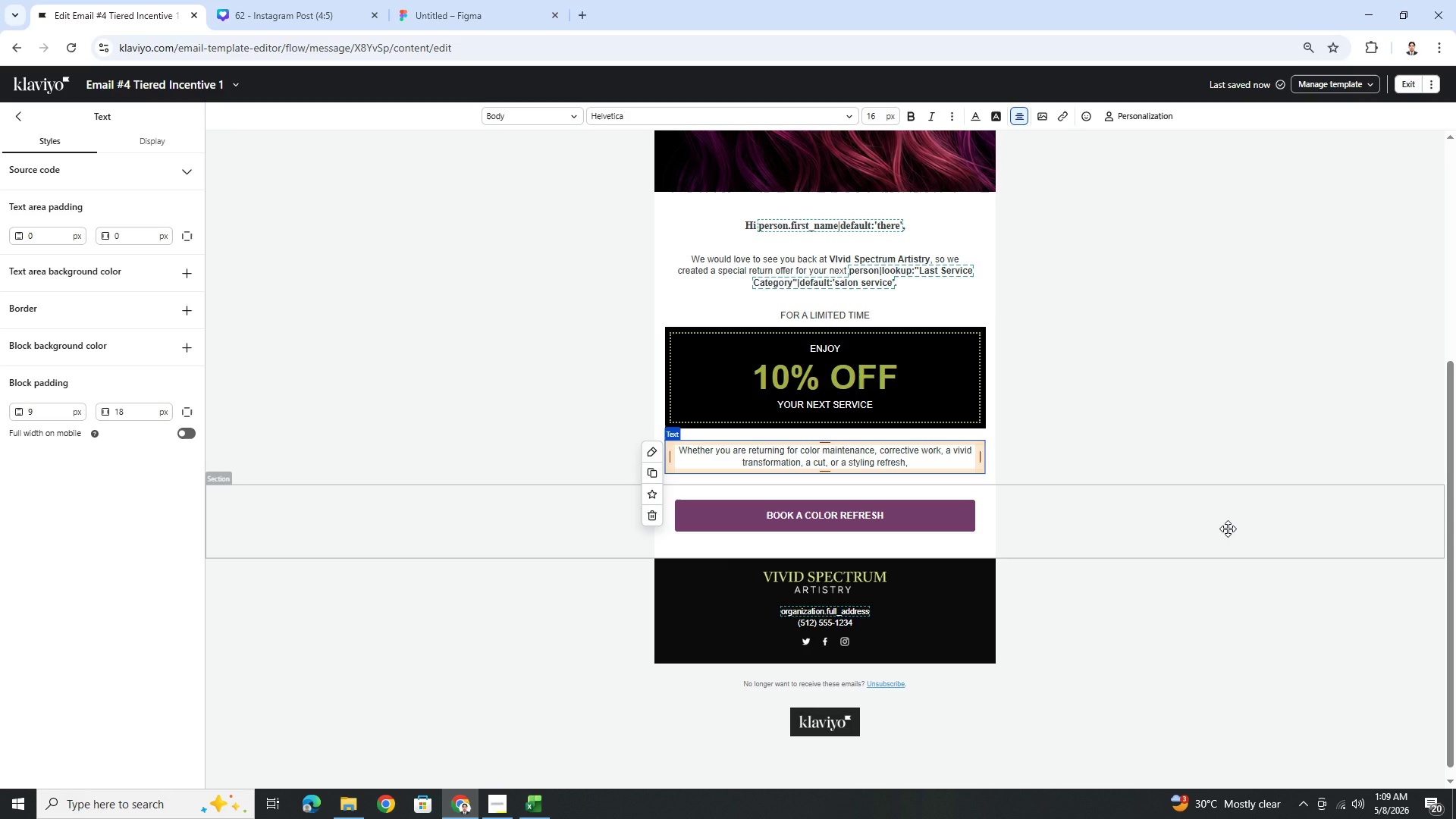 
key(Space)
 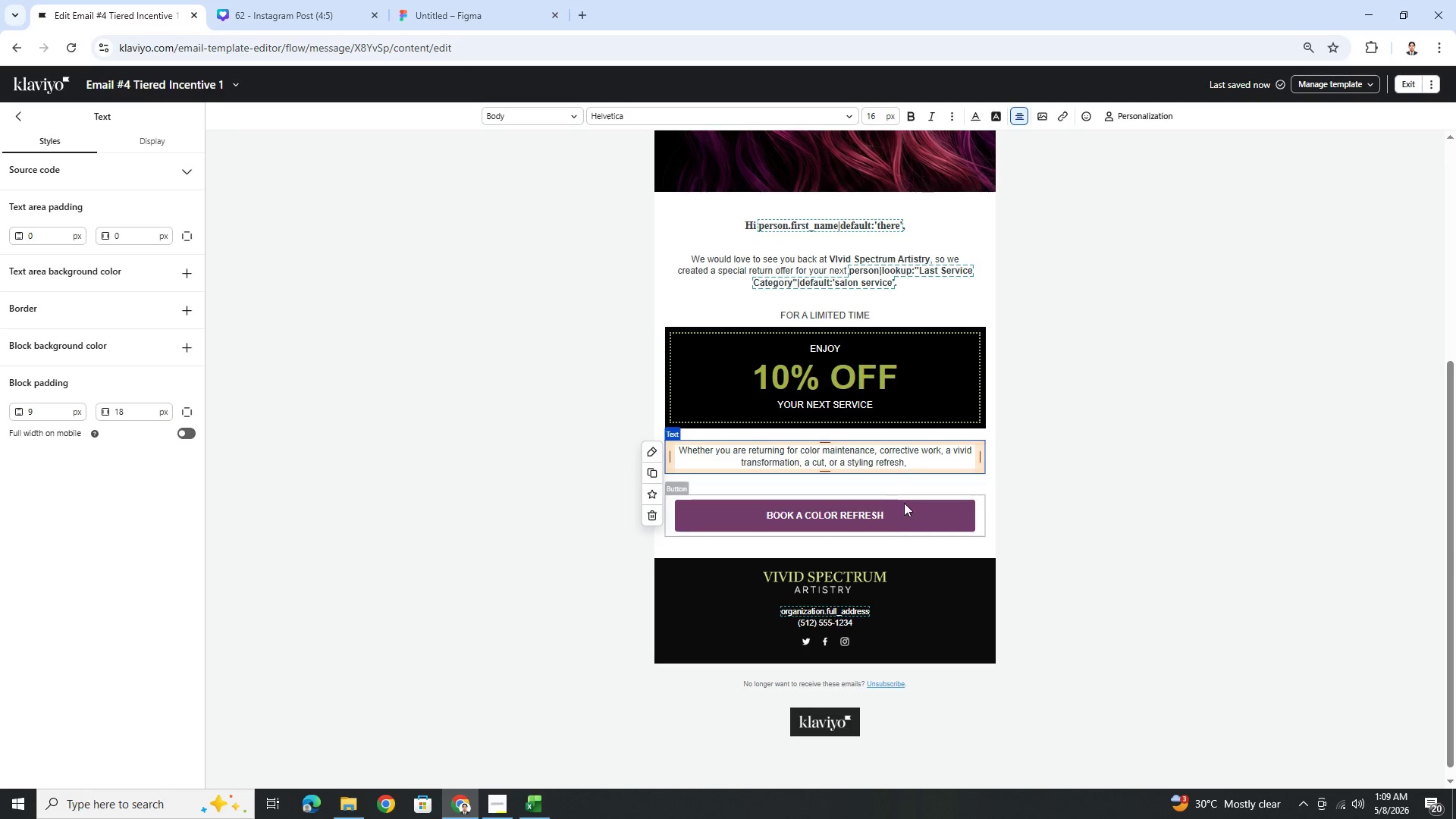 
left_click([841, 463])
 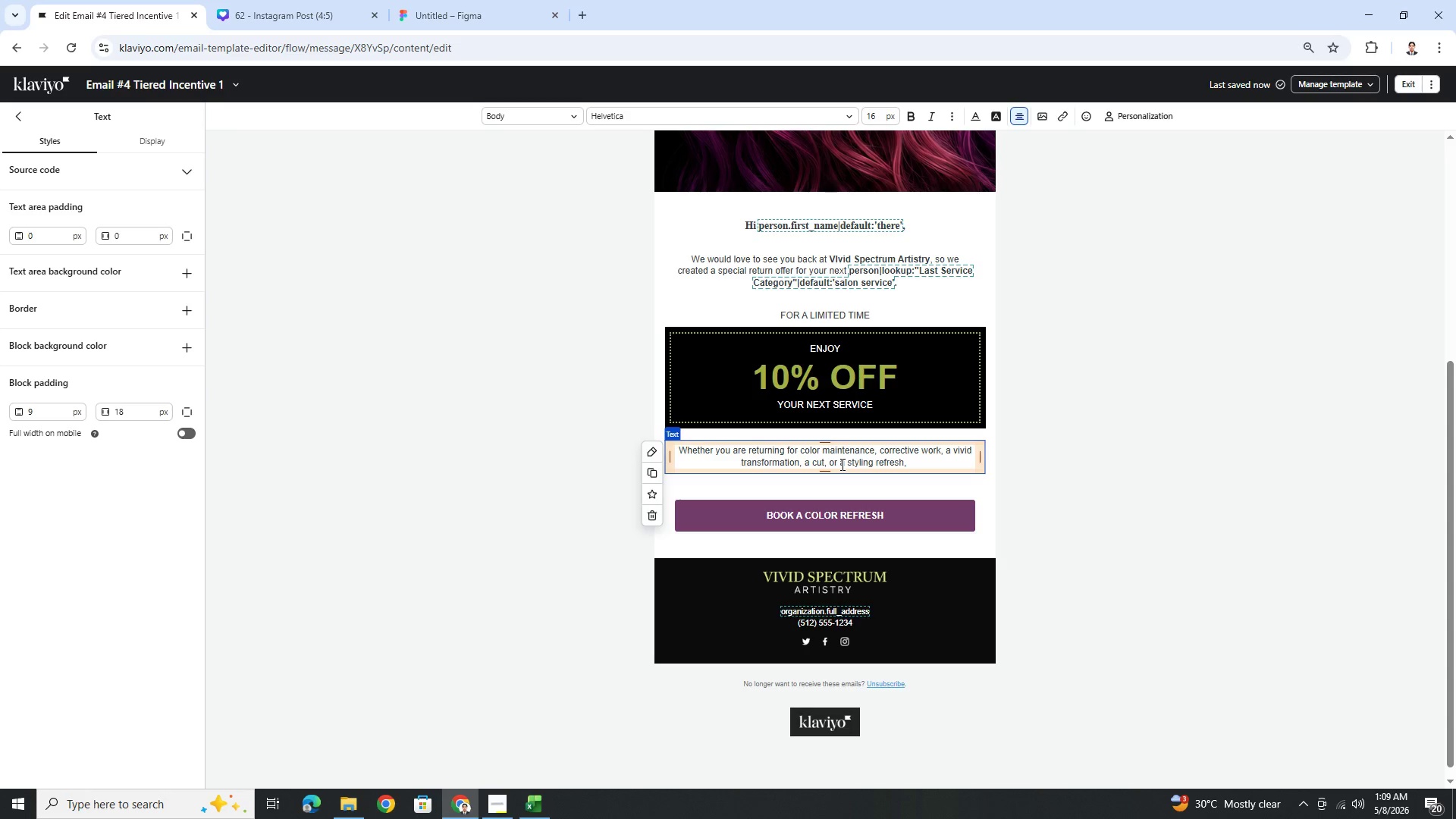 
wait(5.12)
 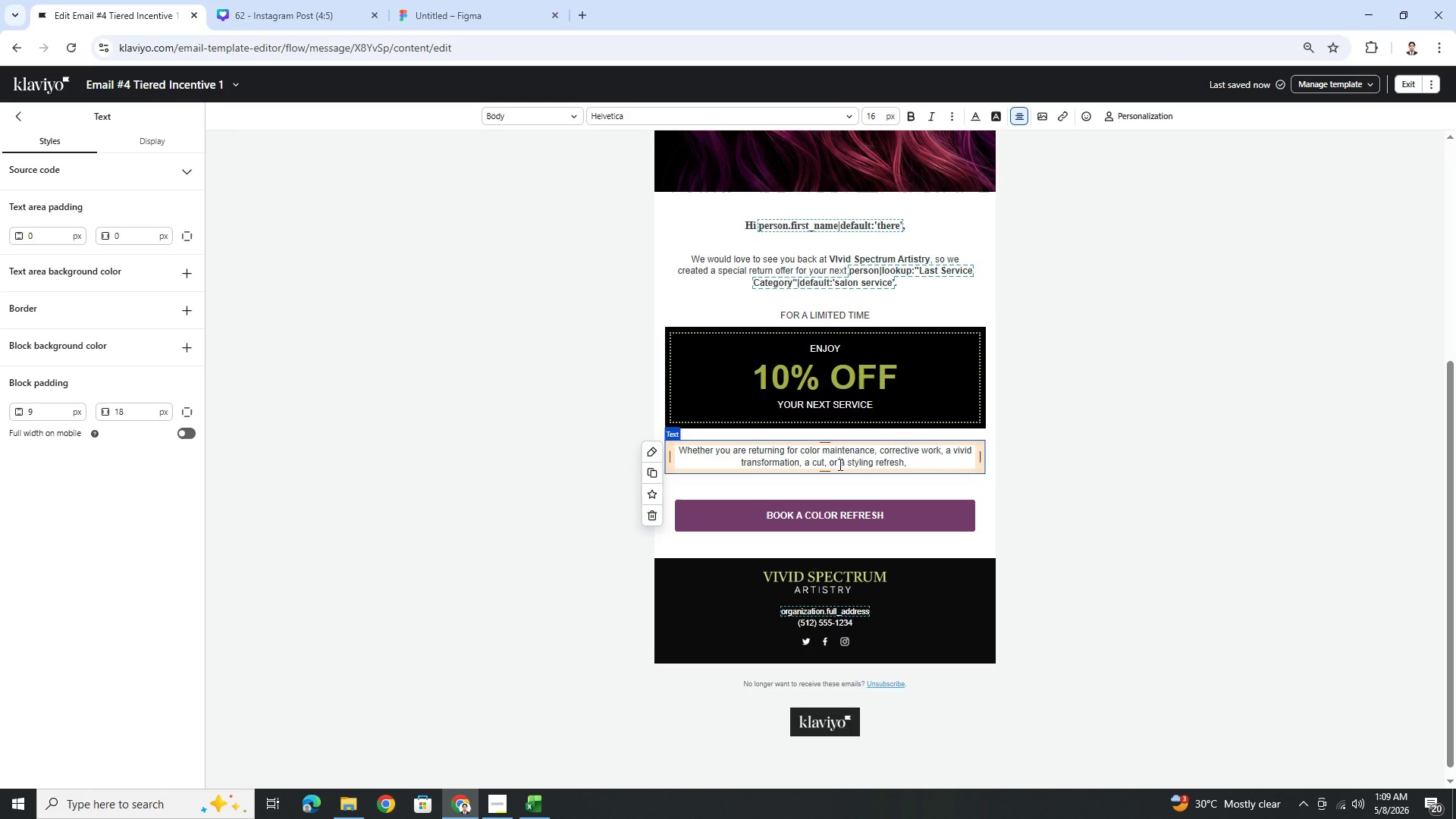 
type(fo )
 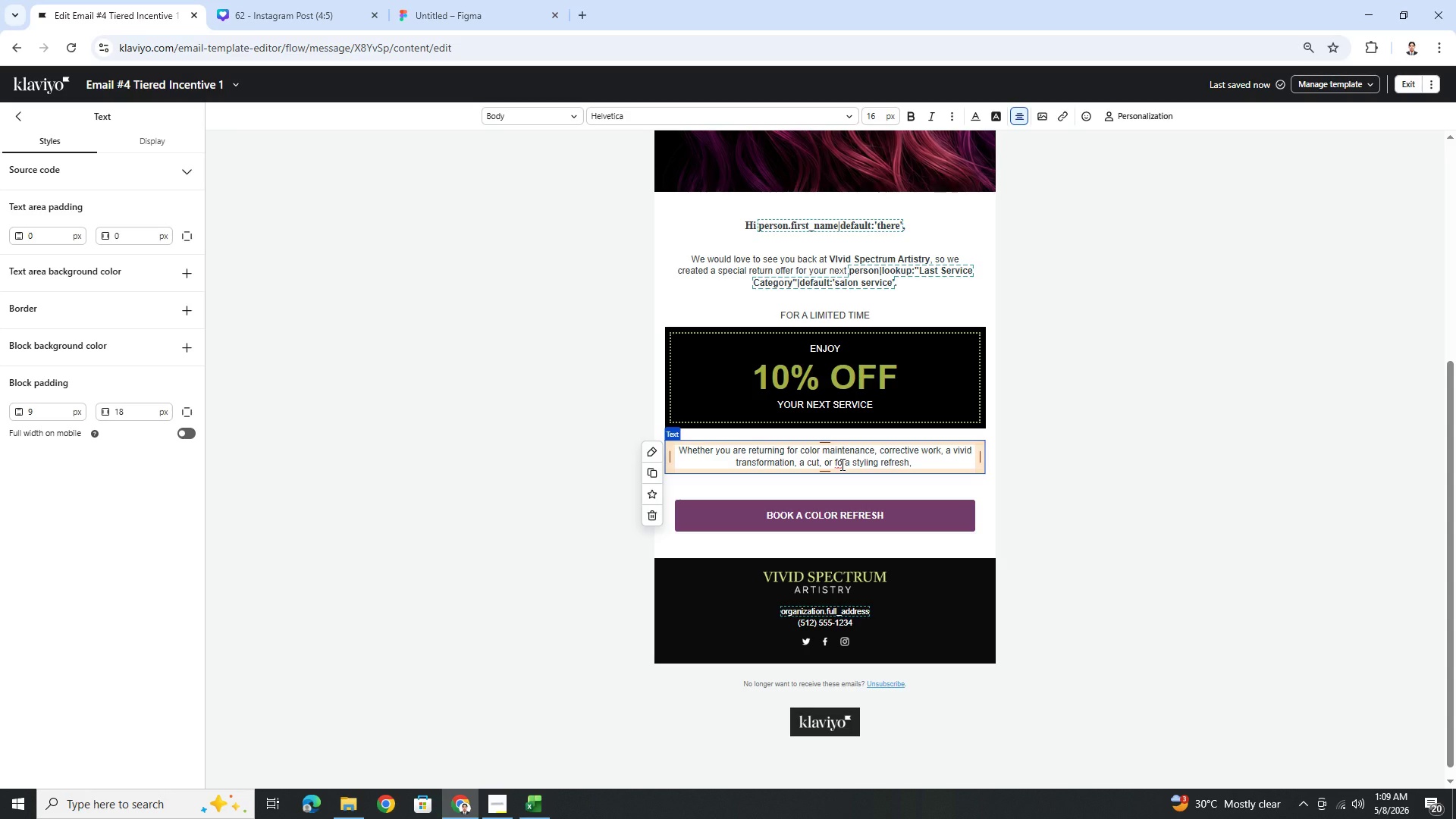 
left_click([841, 464])
 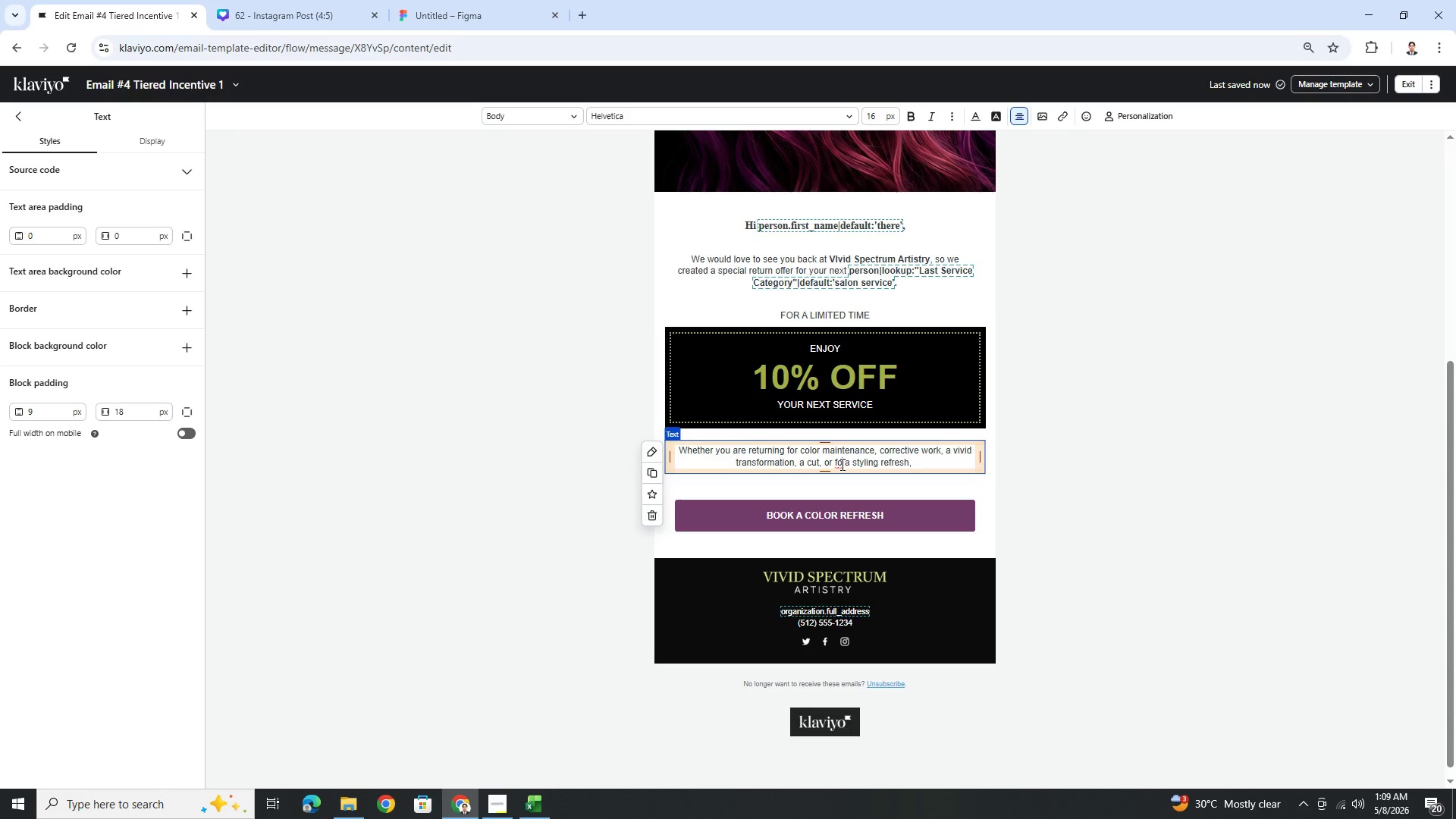 
key(R)
 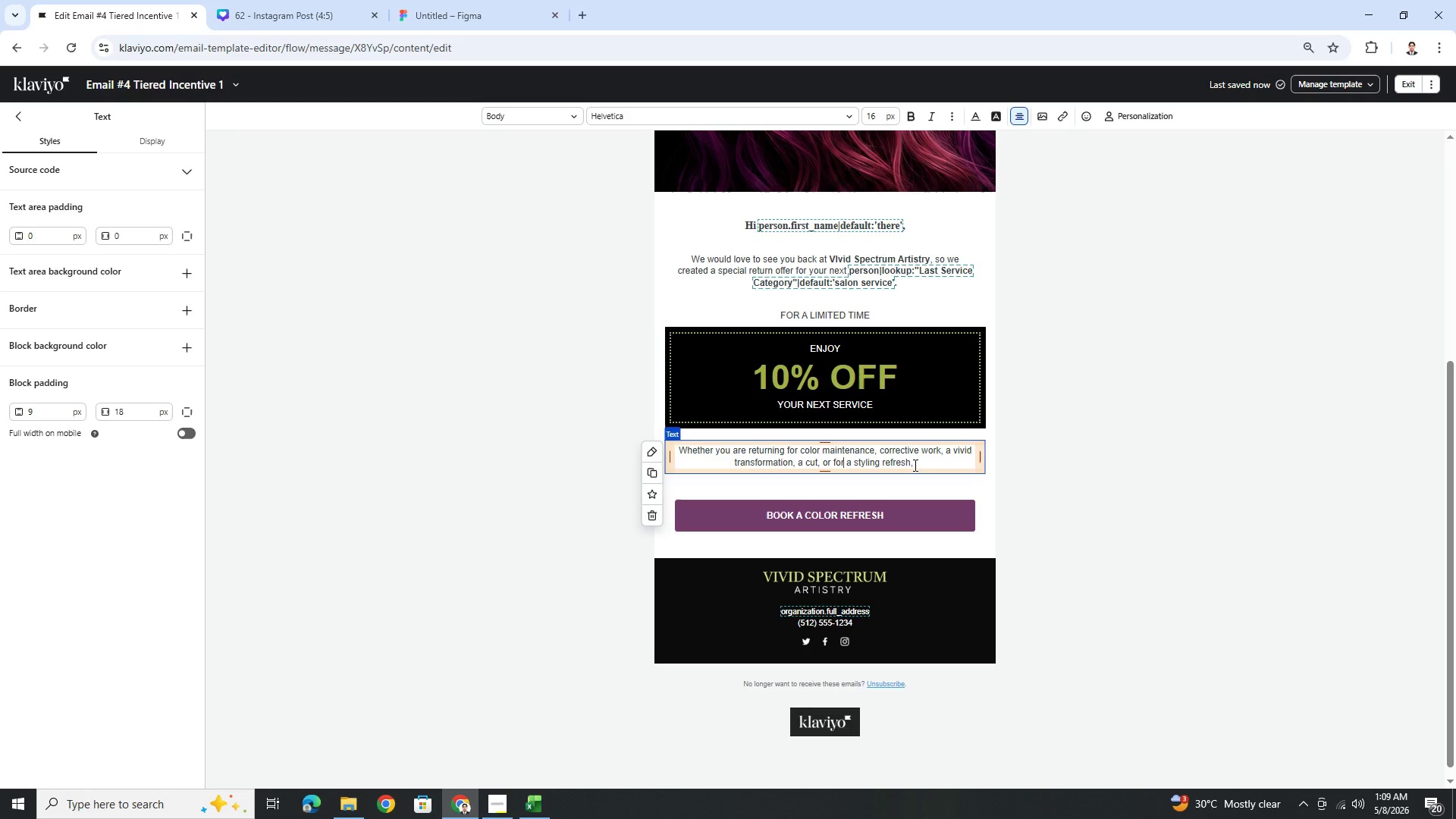 
left_click([921, 465])
 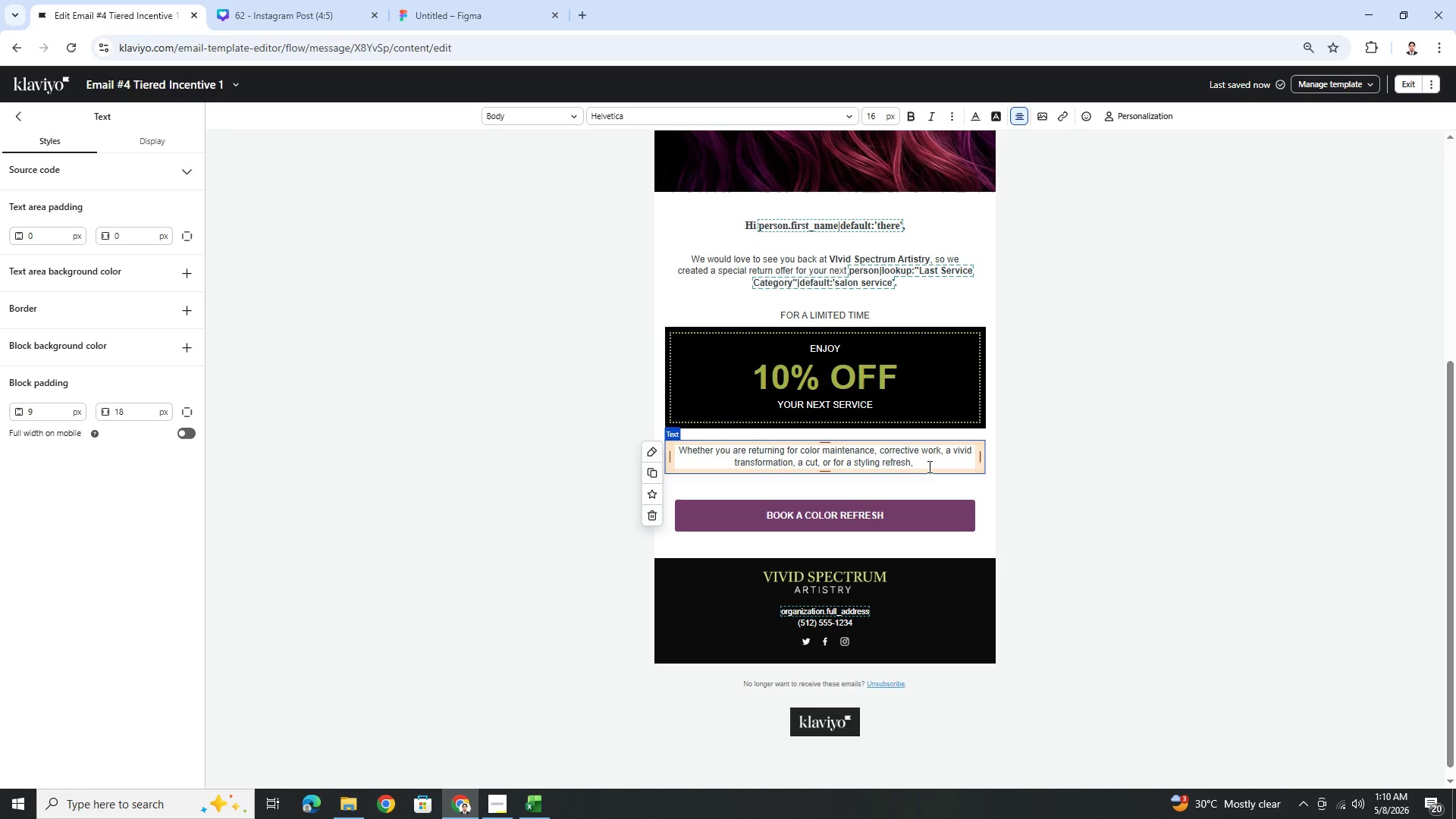 
type(our team will help you feel poliahed)
key(Backspace)
key(Backspace)
key(Backspace)
key(Backspace)
type(shed, confident, and cared for.)
 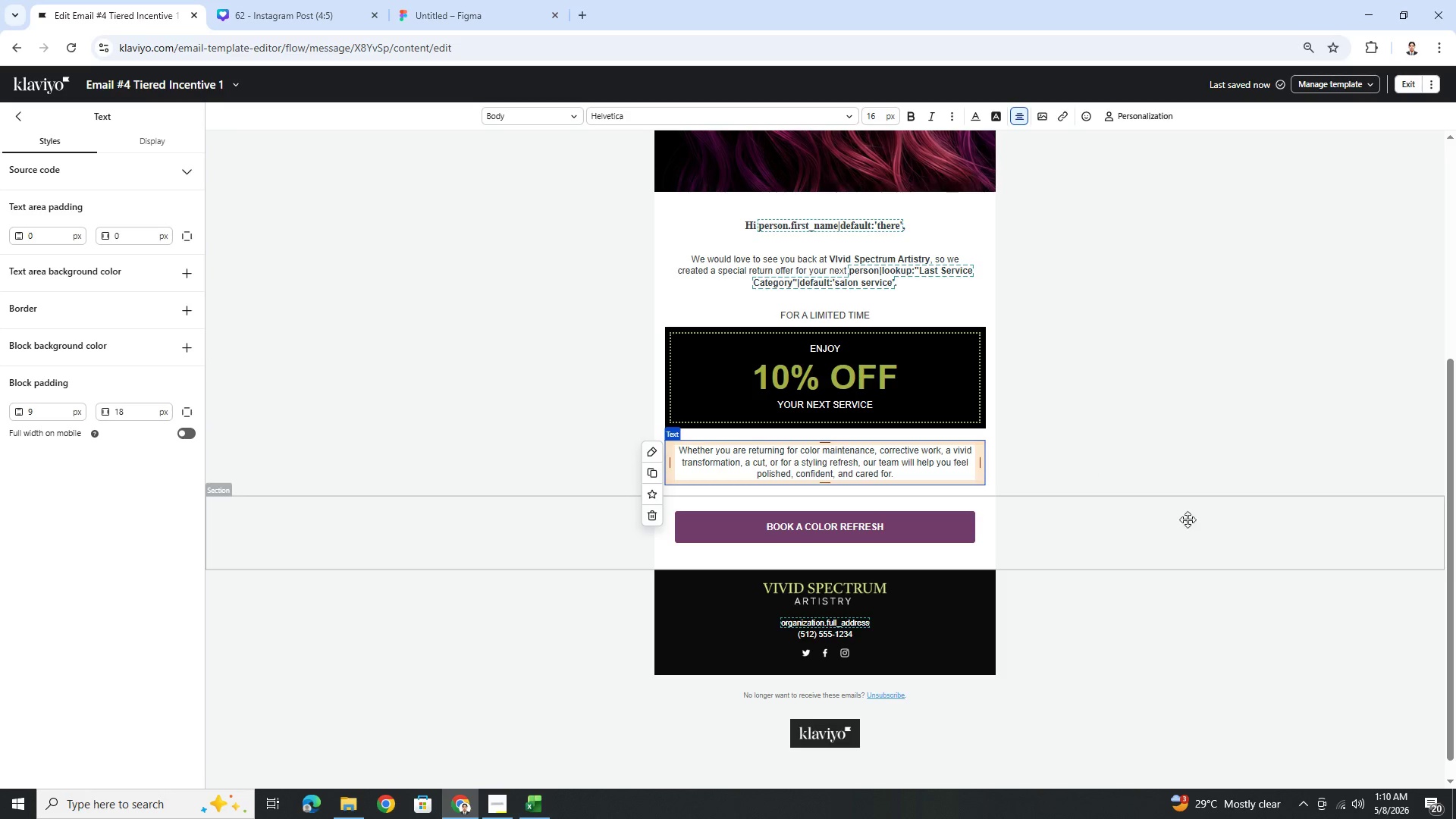 
left_click([1219, 573])
 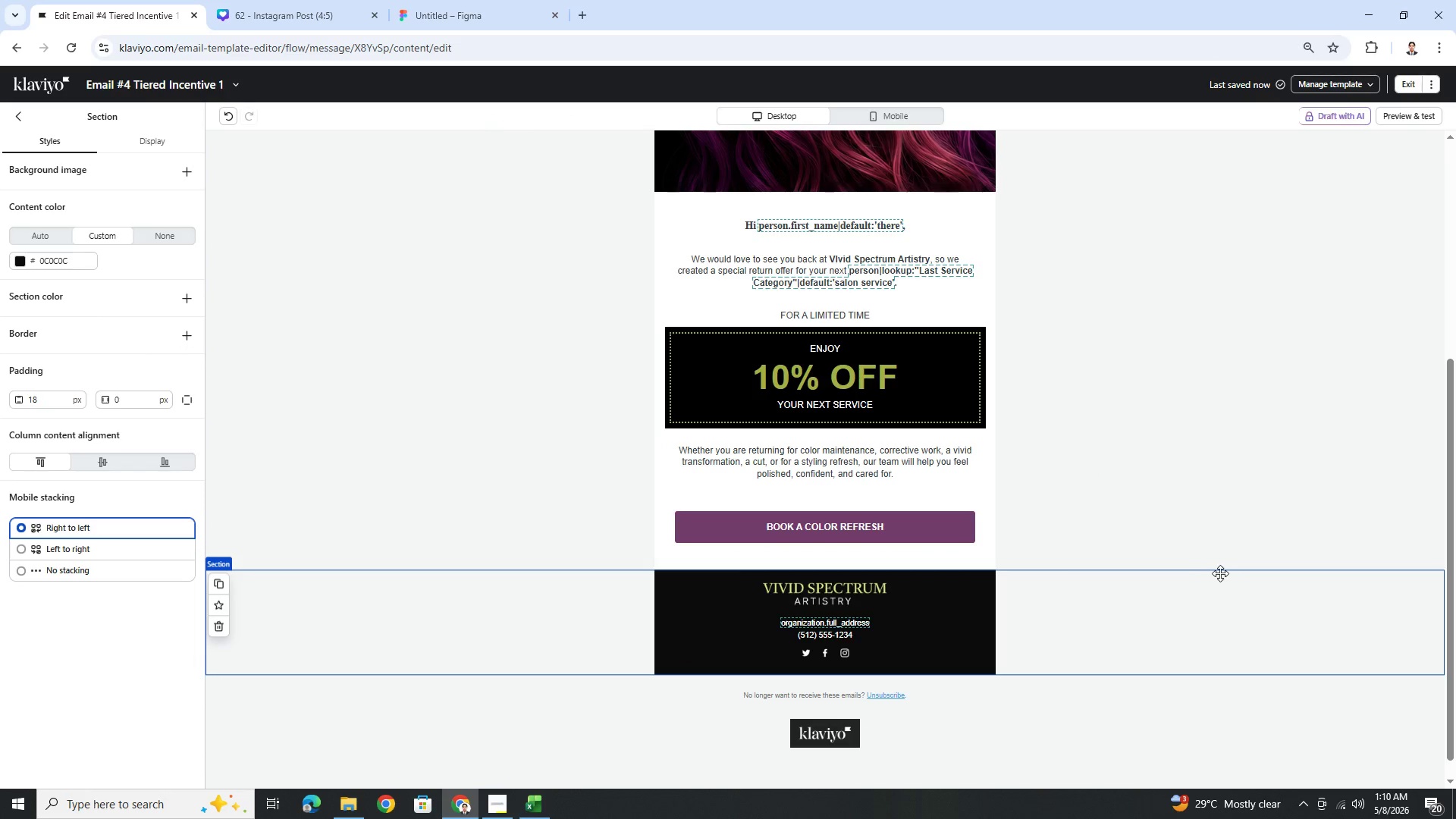 
scroll: coordinate [651, 291], scroll_direction: up, amount: 3.0
 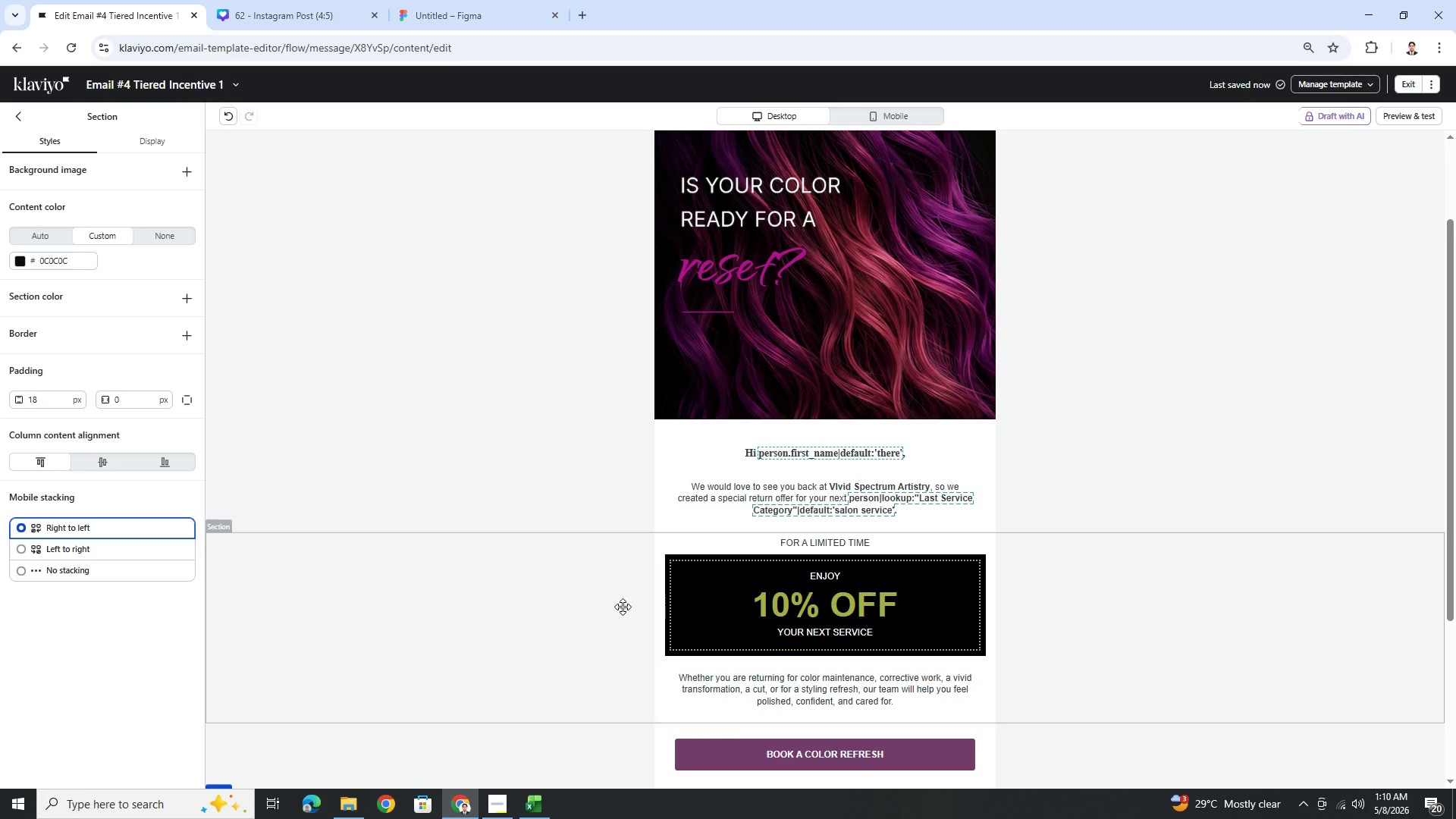 
left_click([623, 607])
 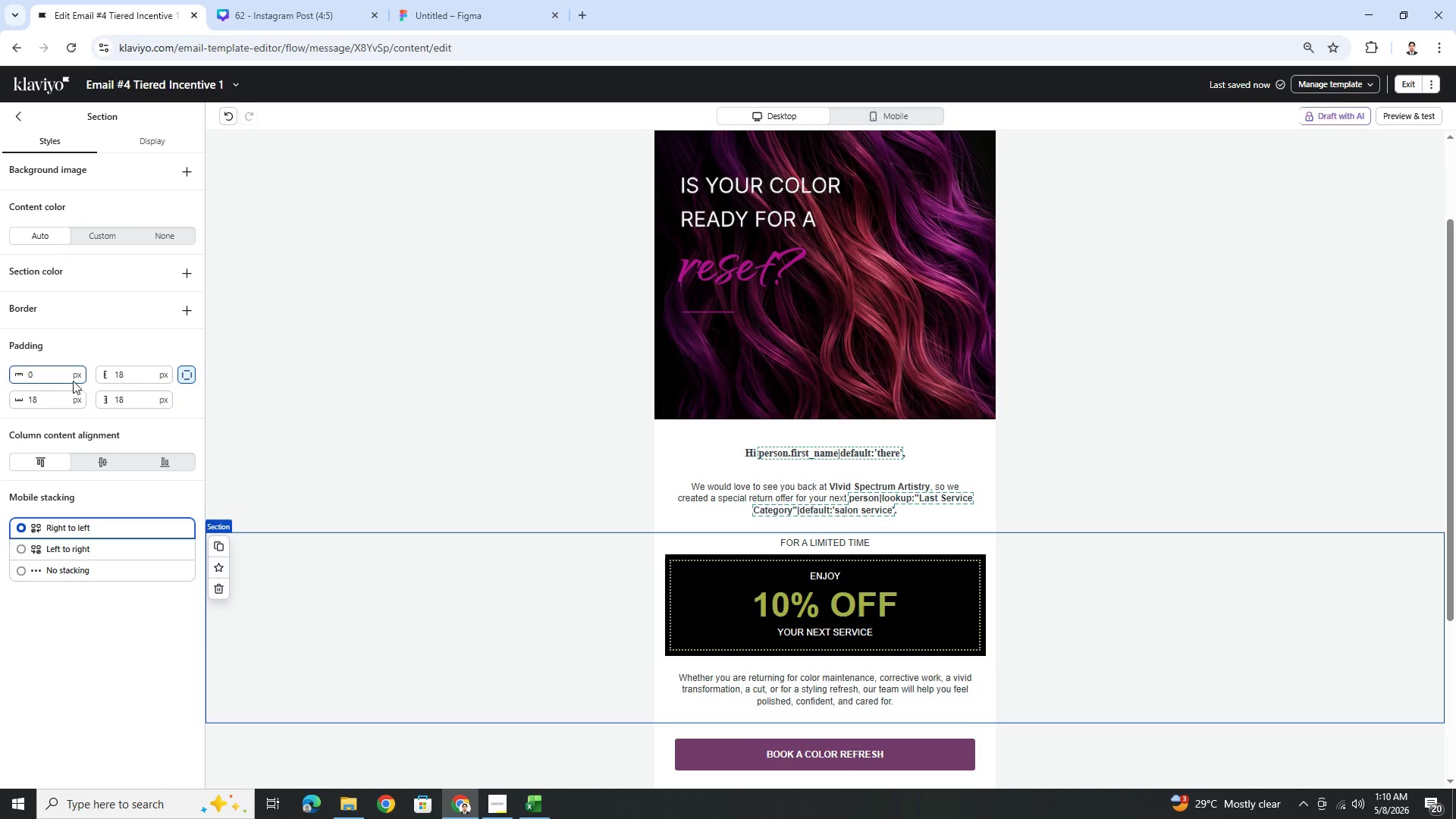 
left_click([1128, 623])
 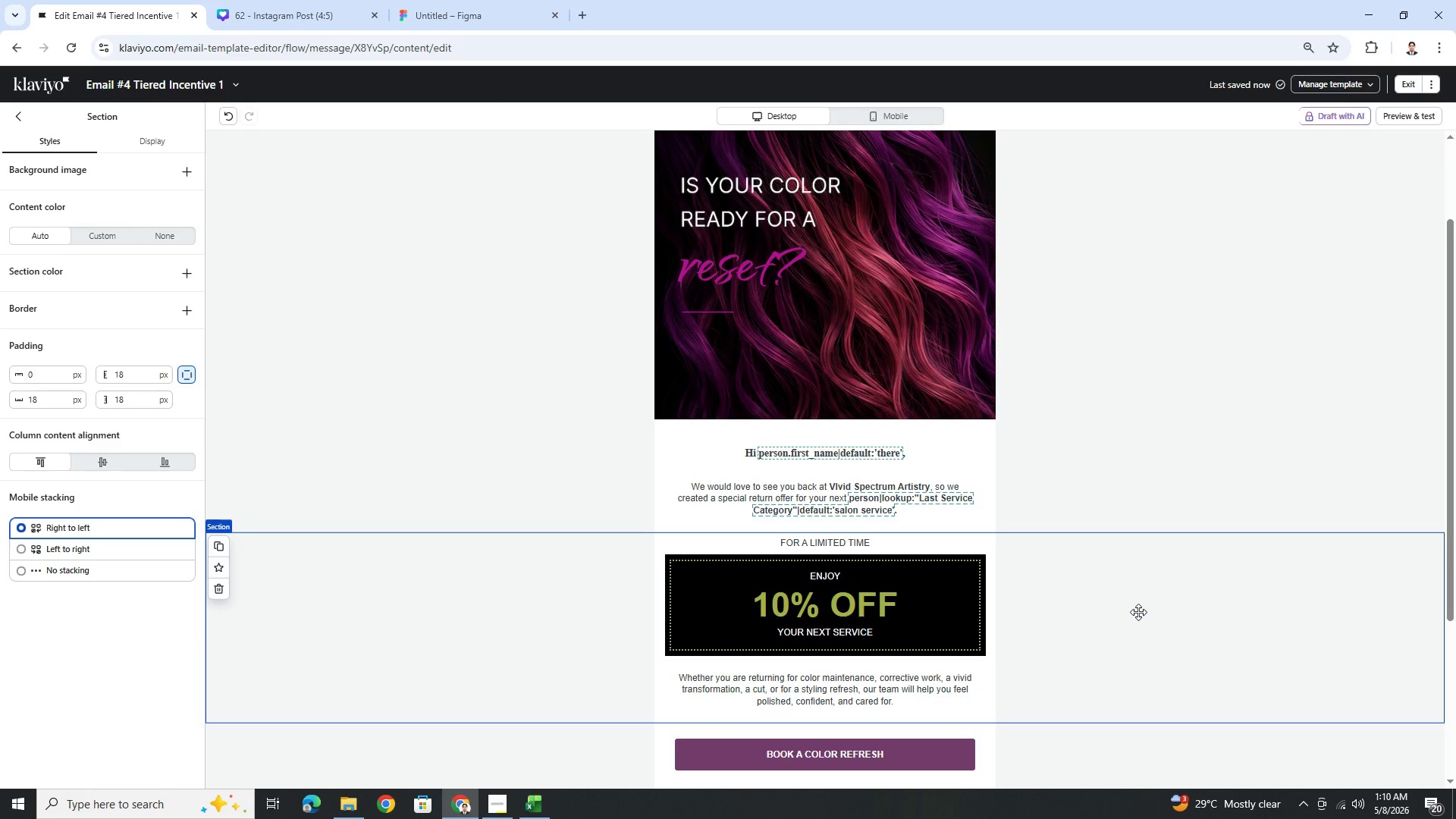 
scroll: coordinate [1138, 610], scroll_direction: down, amount: 2.0
 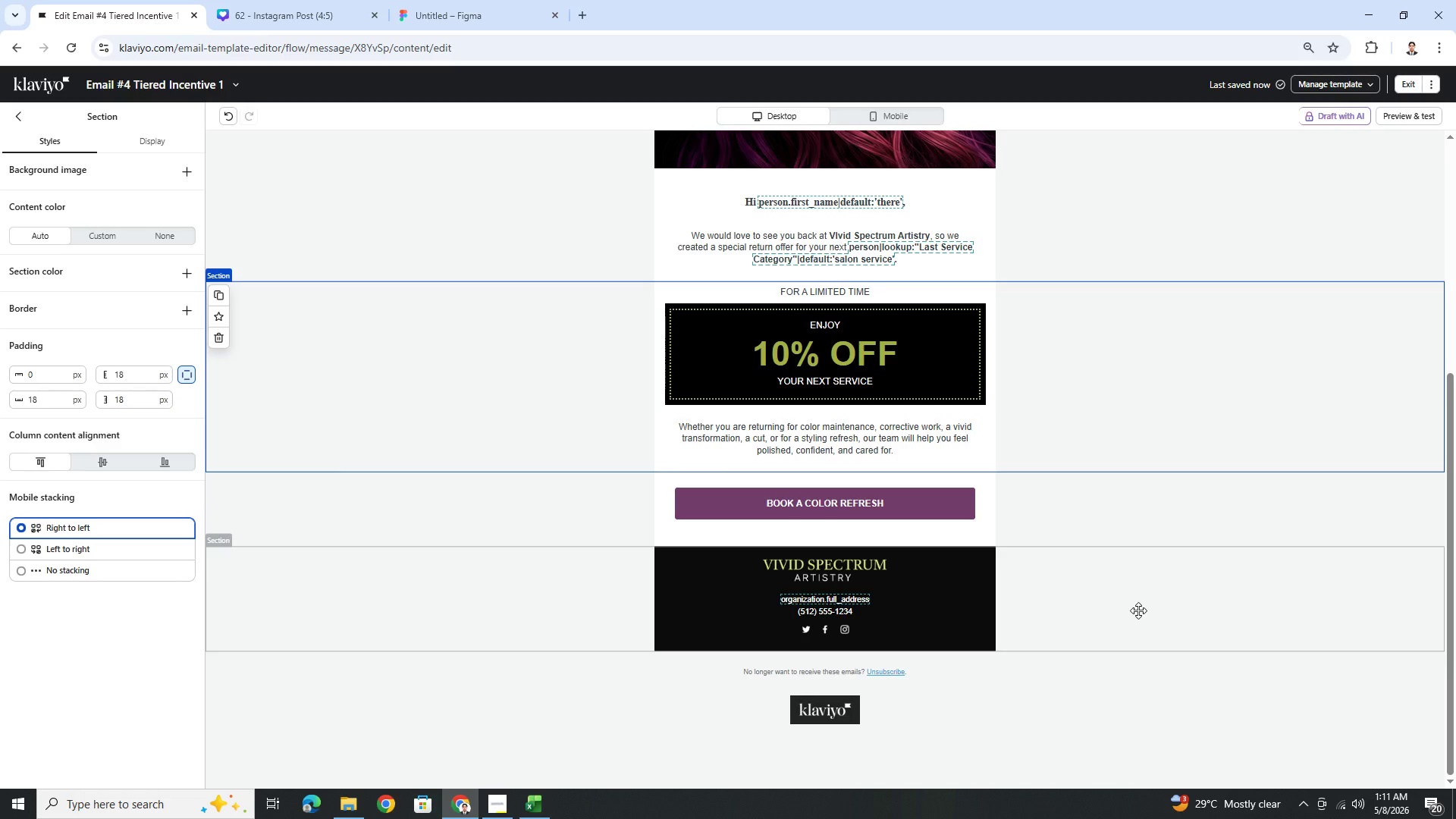 
wait(25.63)
 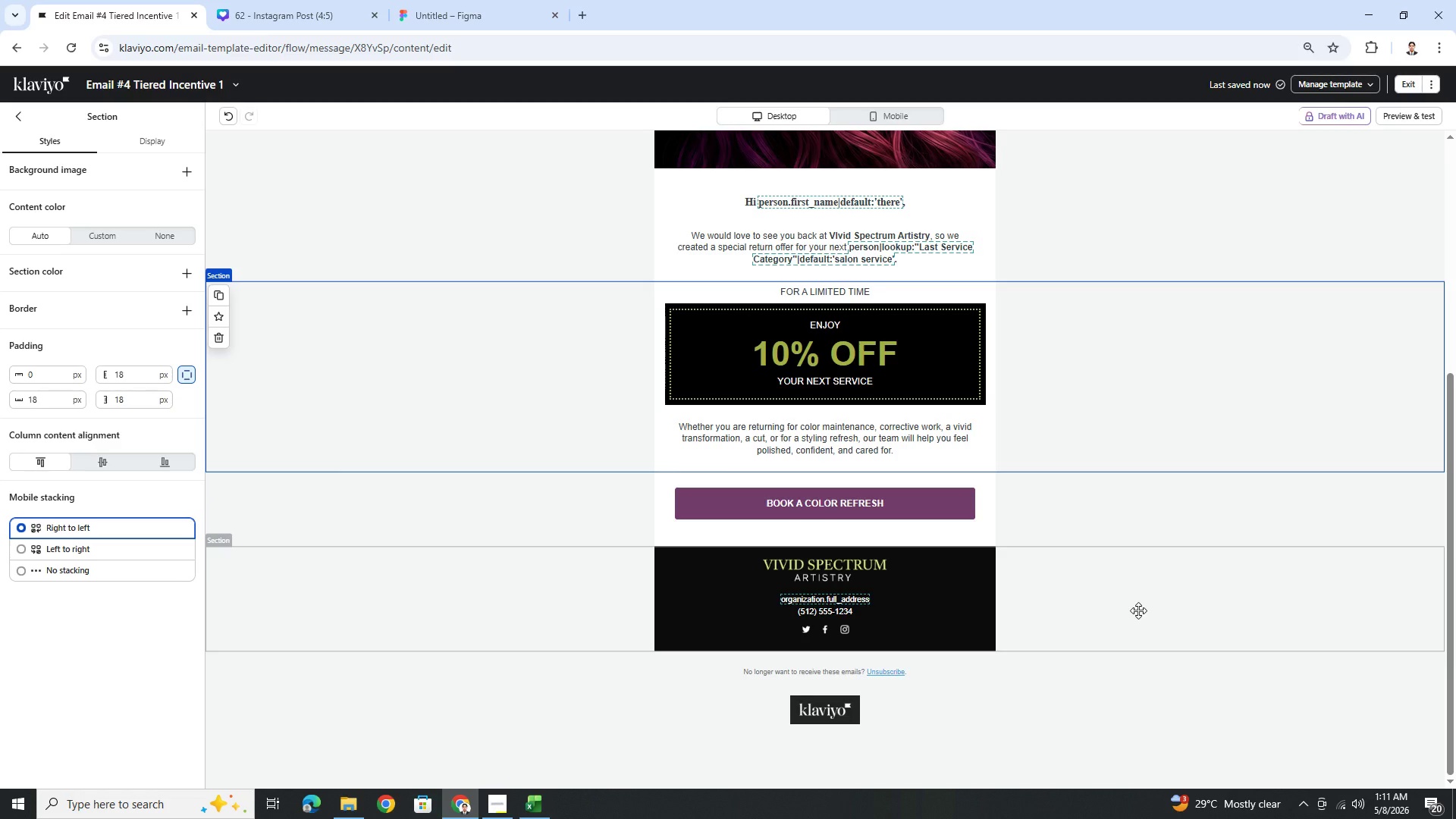 
scroll: coordinate [987, 490], scroll_direction: down, amount: 2.0
 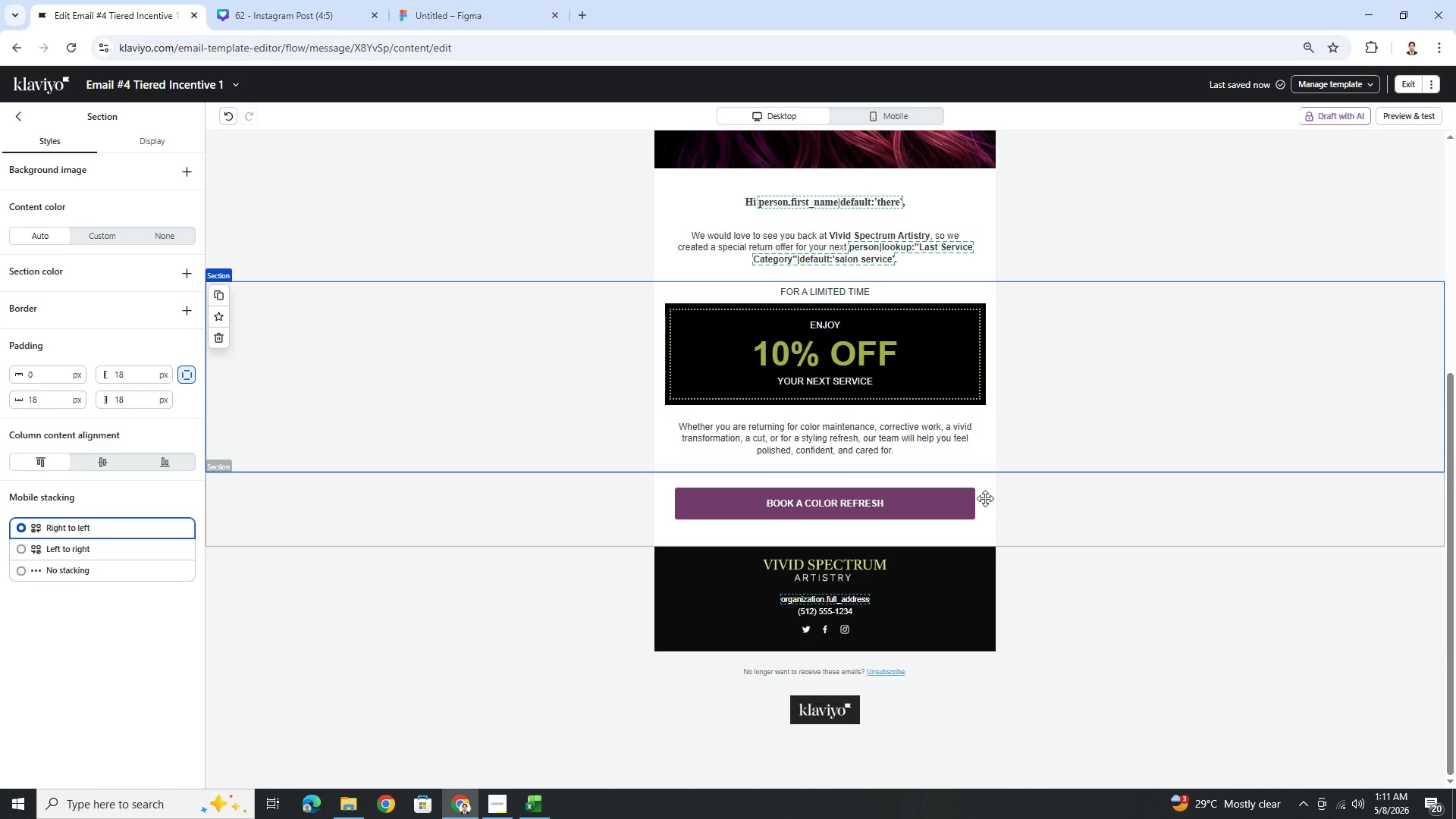 
wait(5.45)
 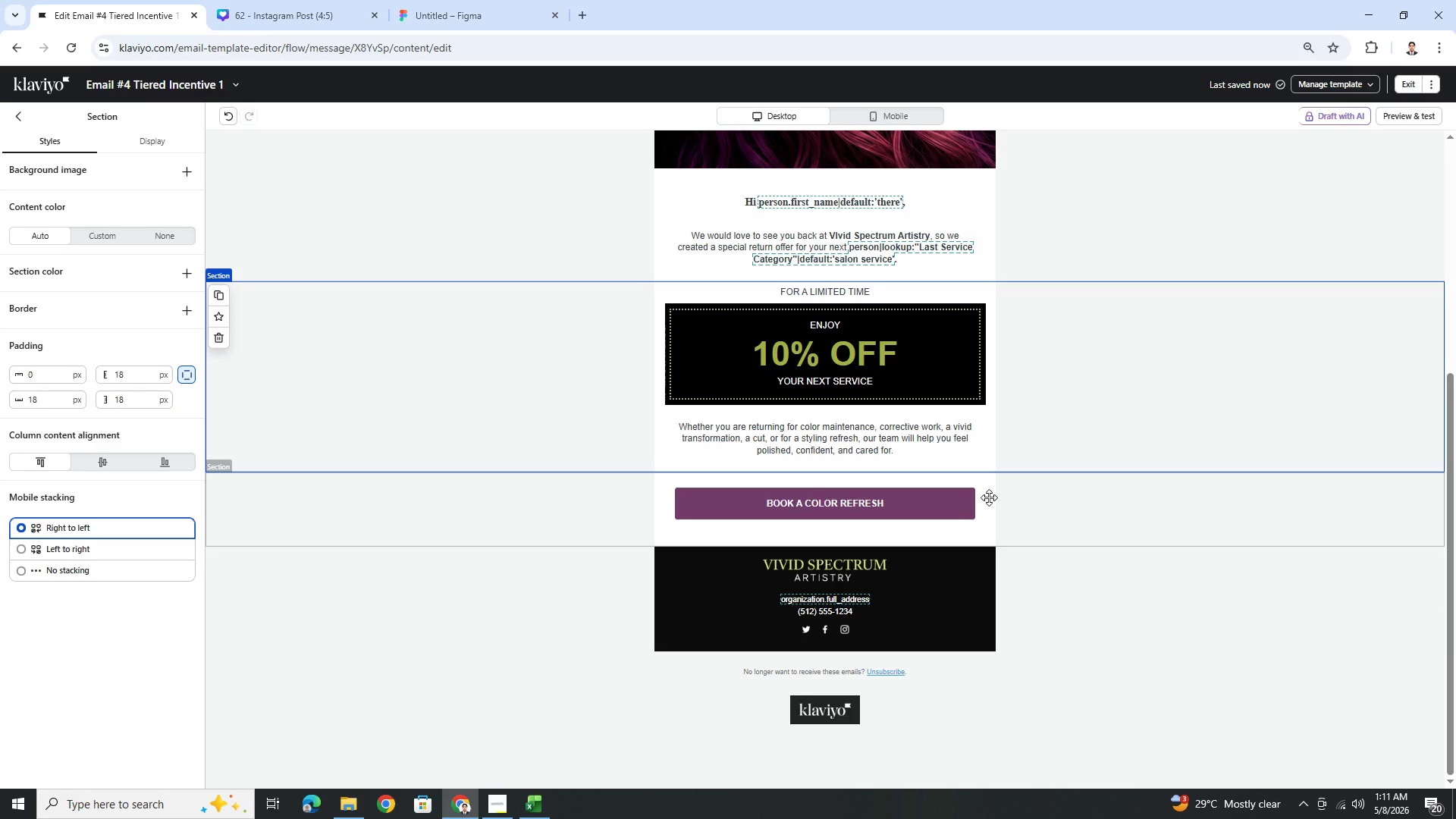 
left_click([891, 437])
 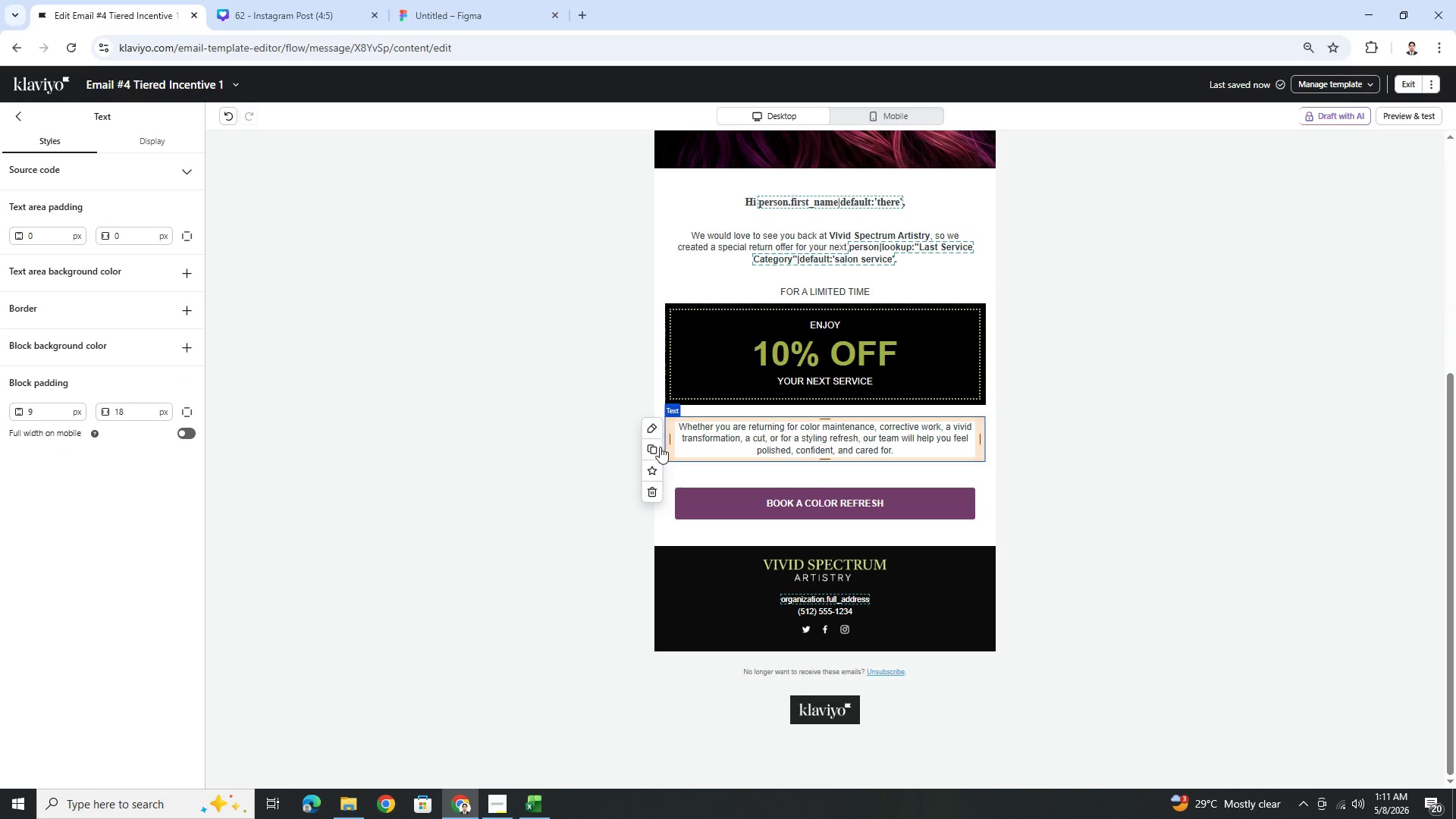 
left_click([660, 448])
 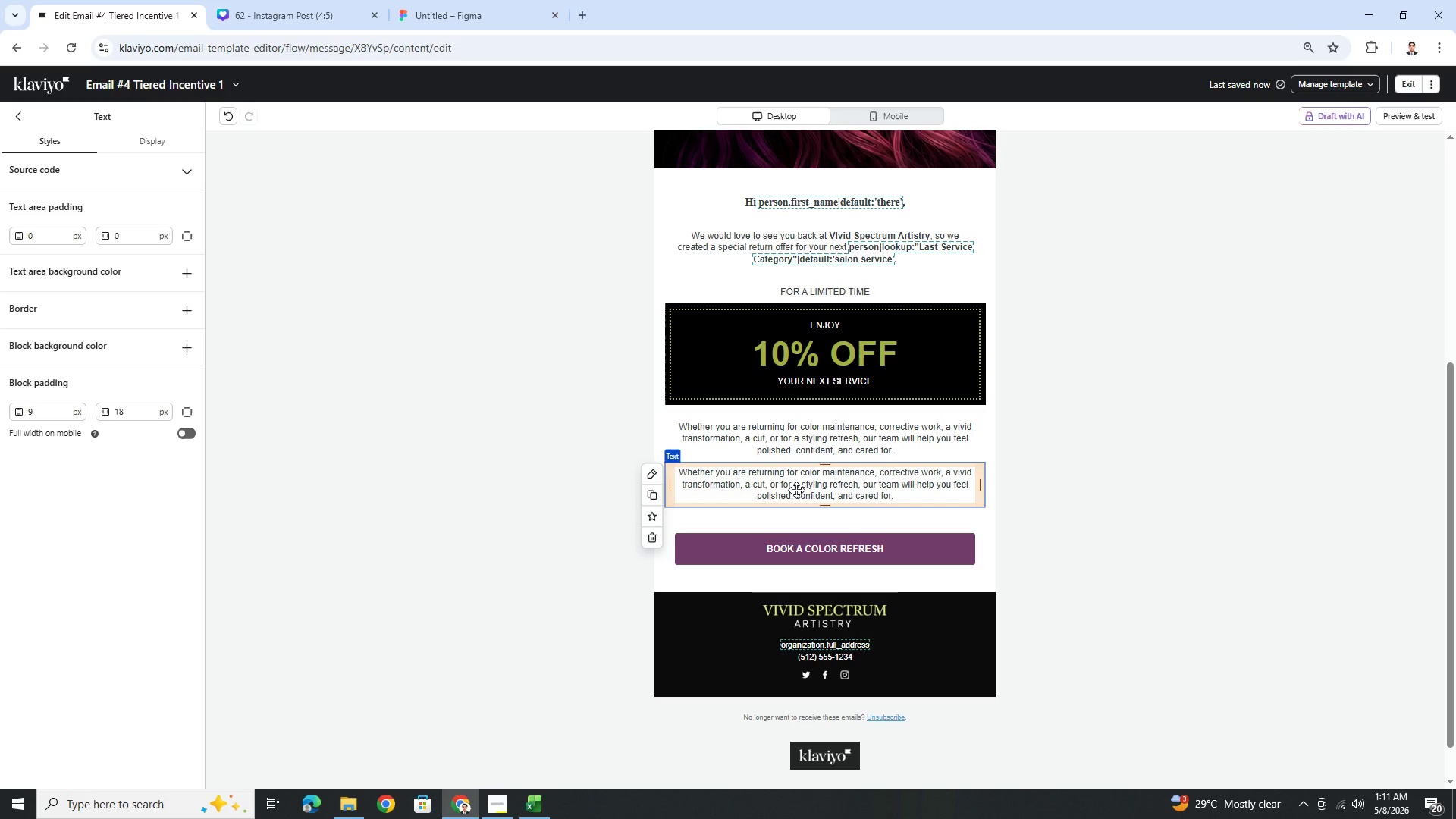 
wait(6.38)
 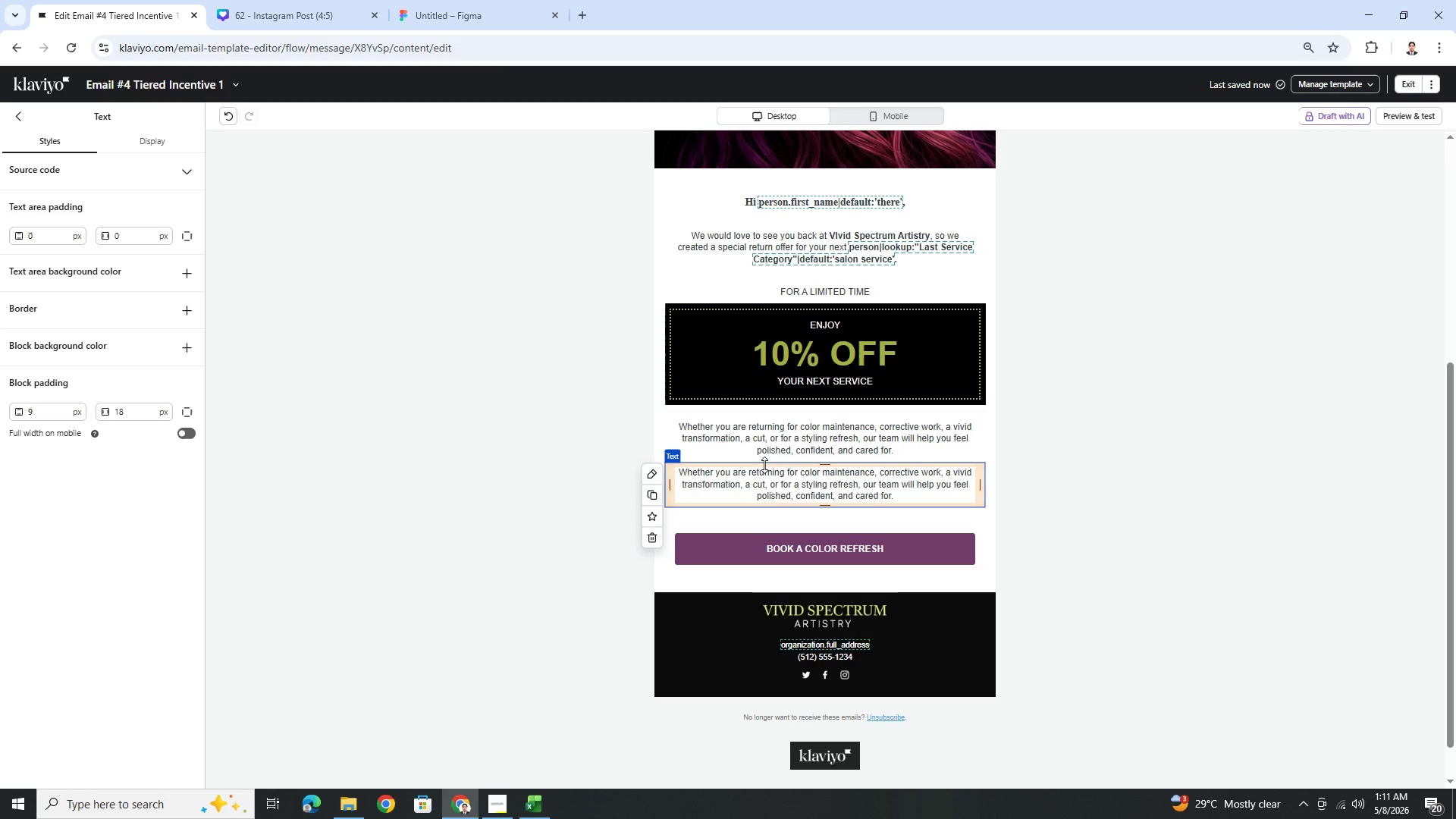 
scroll: coordinate [918, 478], scroll_direction: down, amount: 1.0
 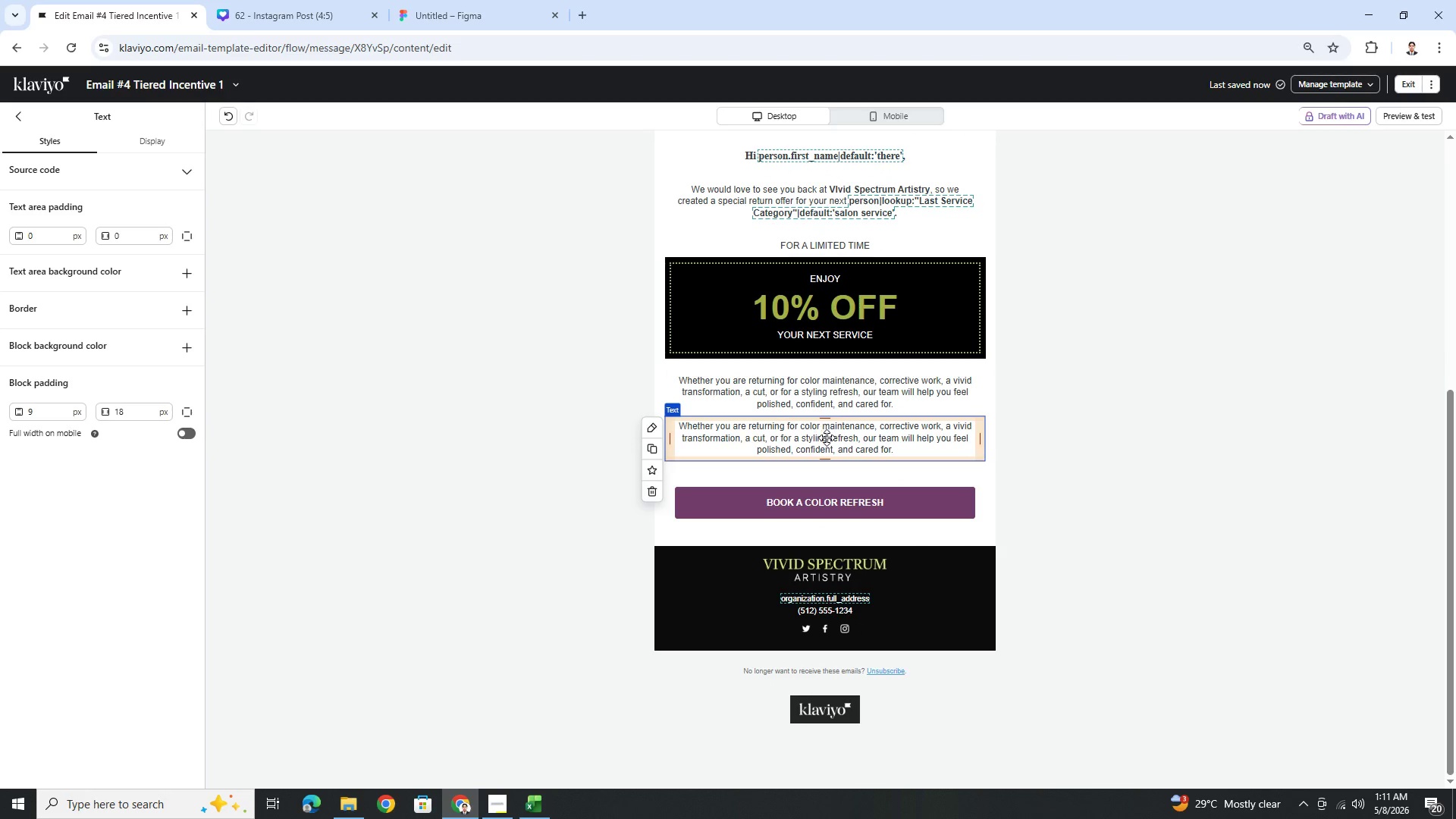 
left_click_drag(start_coordinate=[827, 439], to_coordinate=[838, 504])
 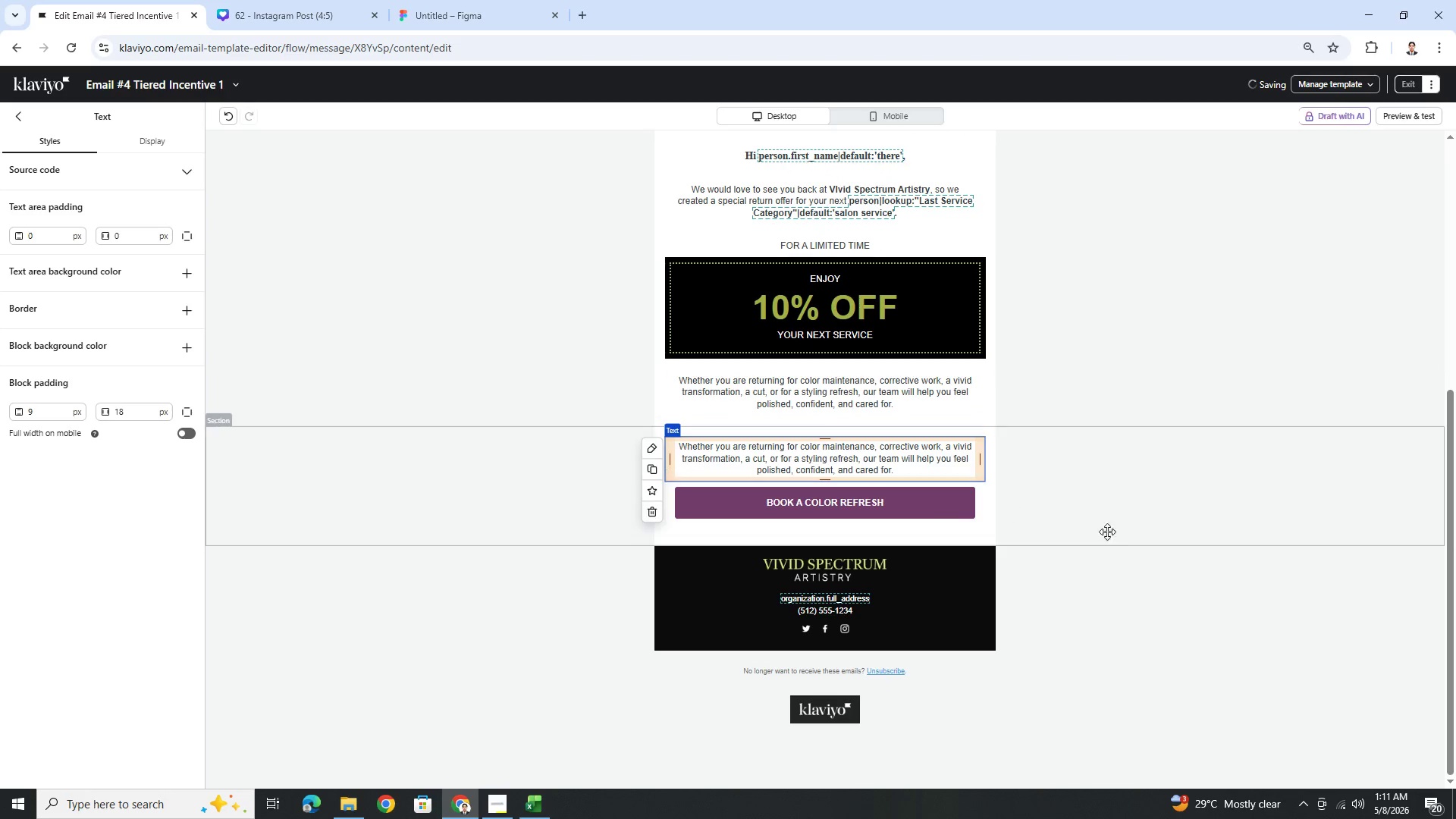 
left_click([1123, 551])
 